 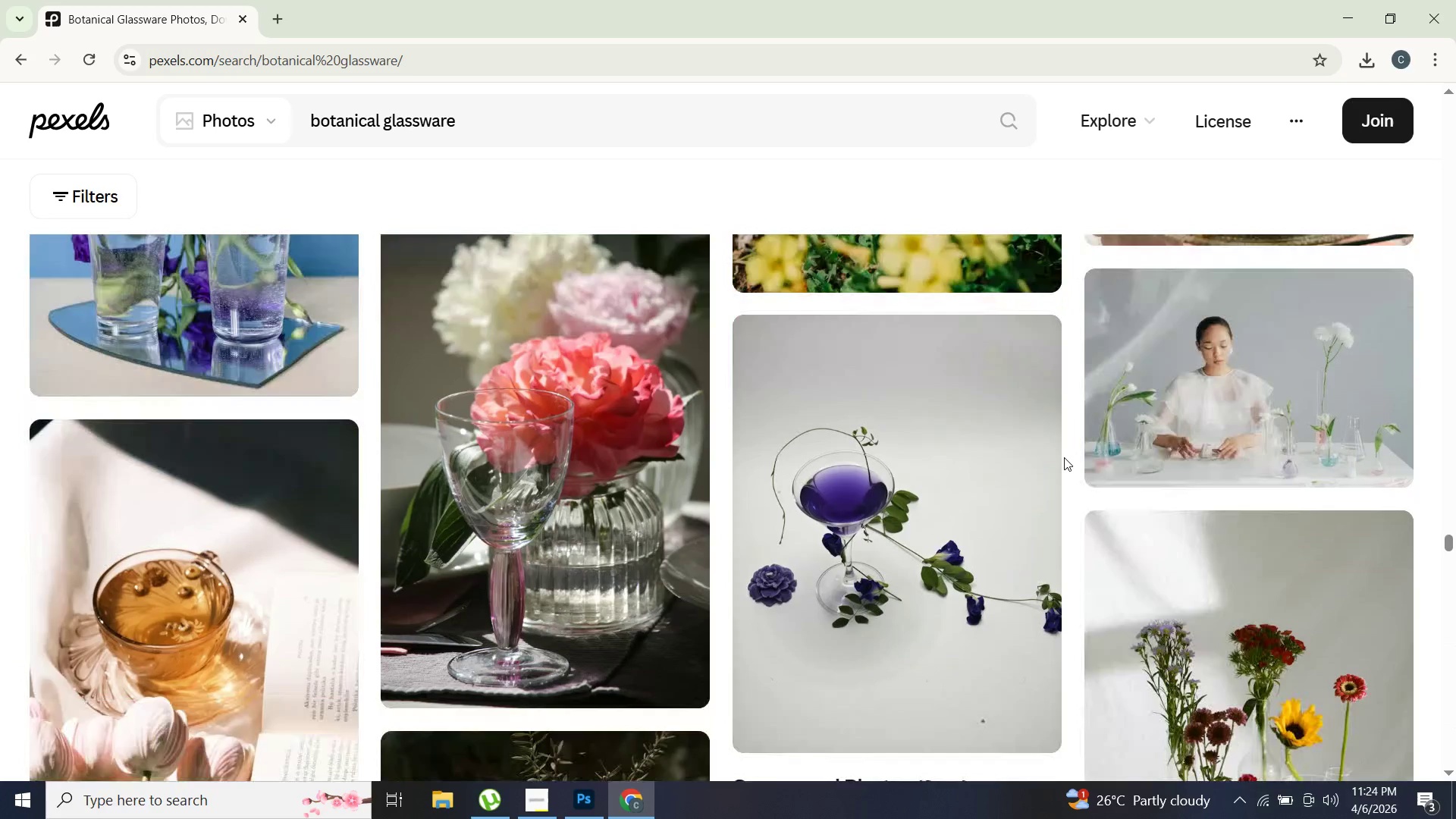 
scroll: coordinate [1061, 462], scroll_direction: down, amount: 23.0
 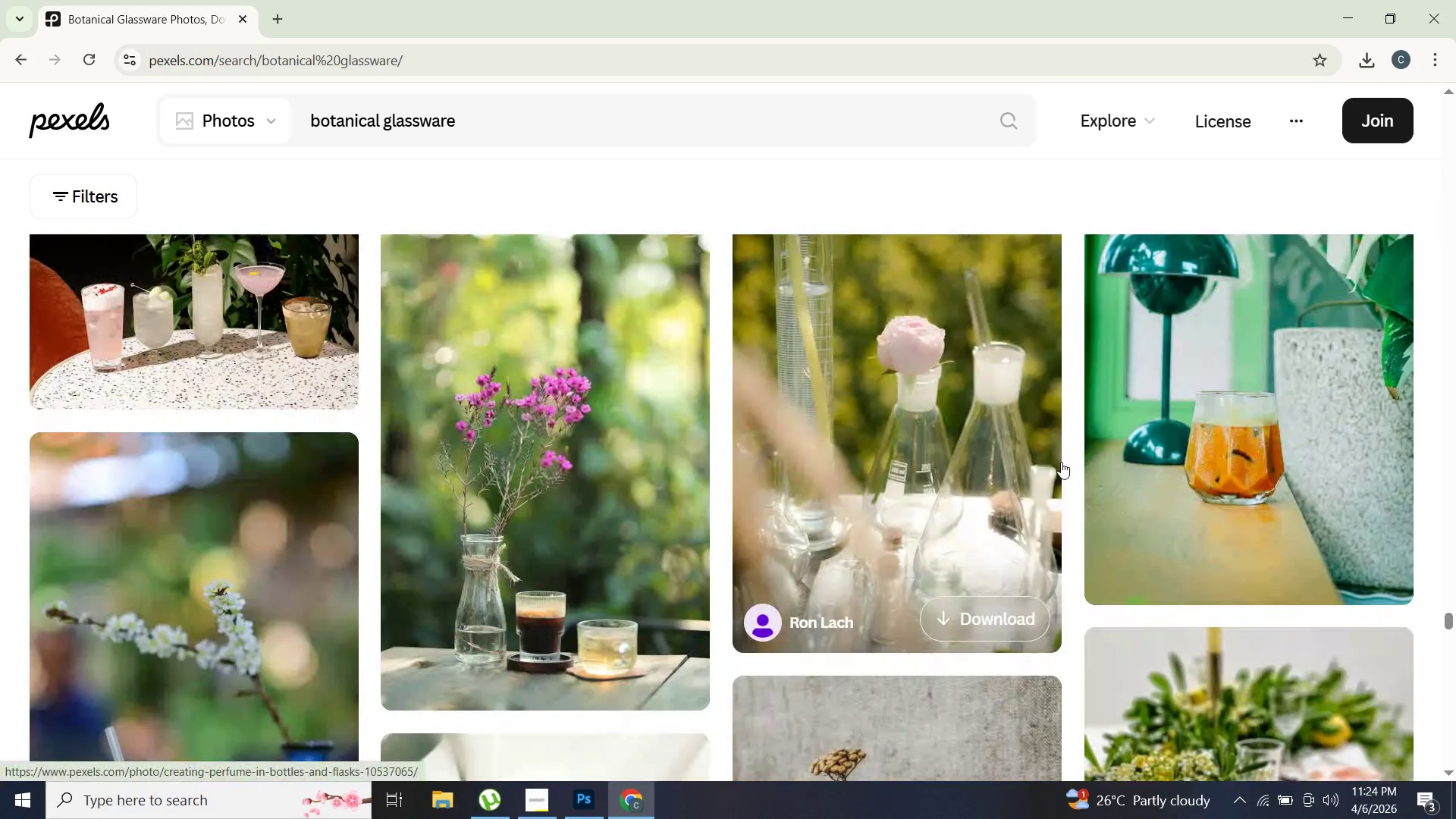 
scroll: coordinate [1061, 463], scroll_direction: none, amount: 0.0
 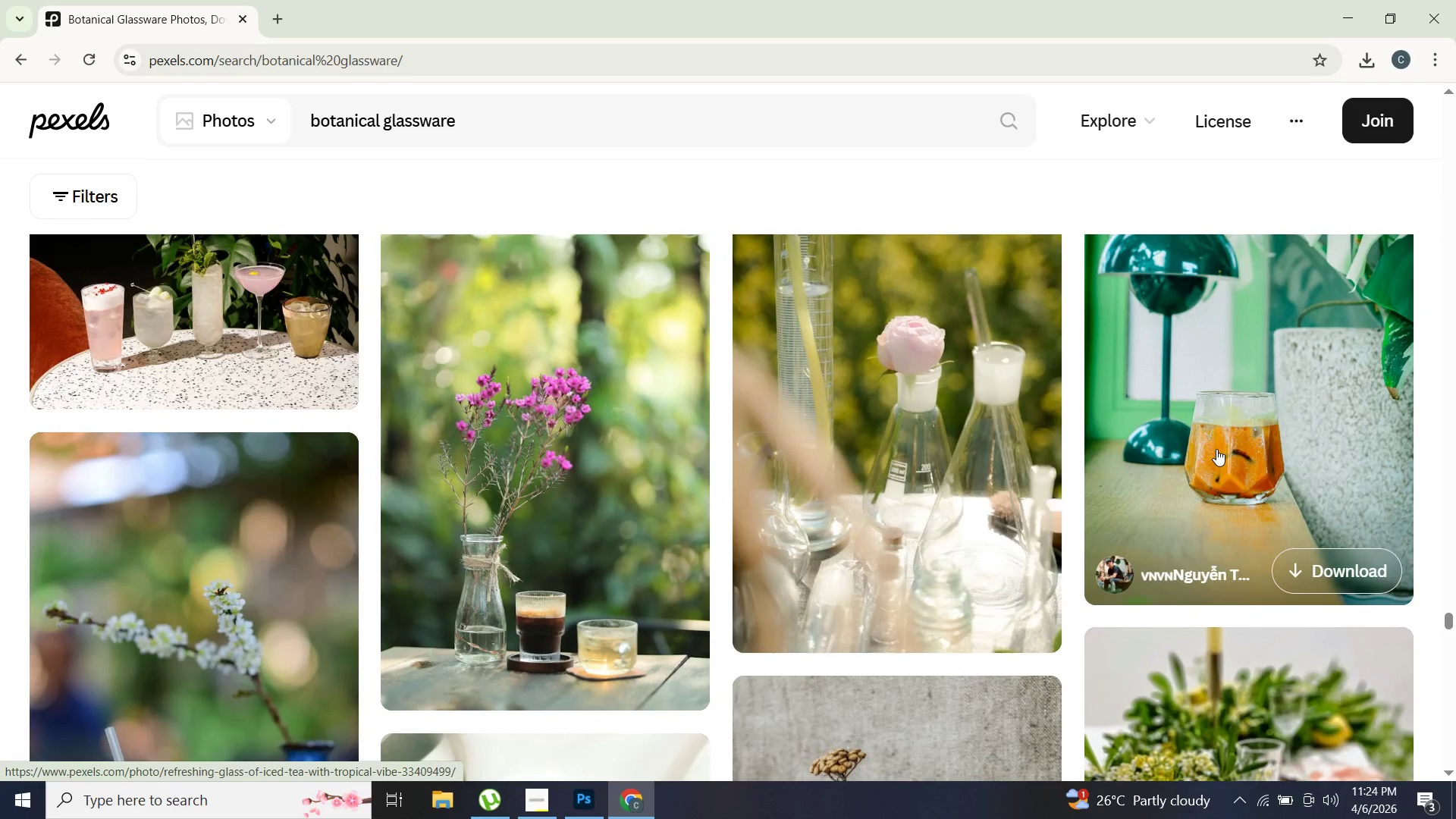 
left_click([1216, 449])
 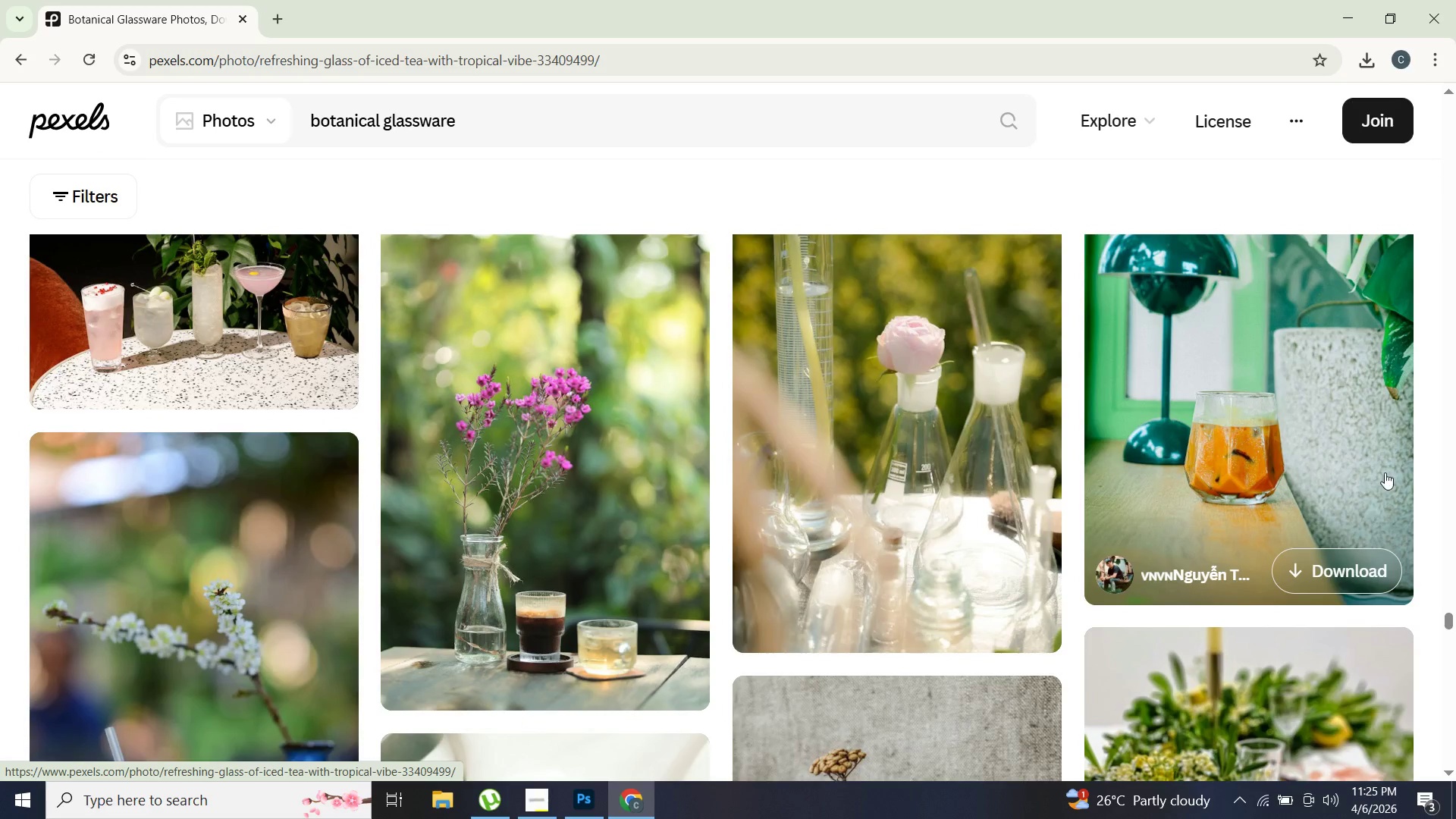 
left_click([1323, 440])
 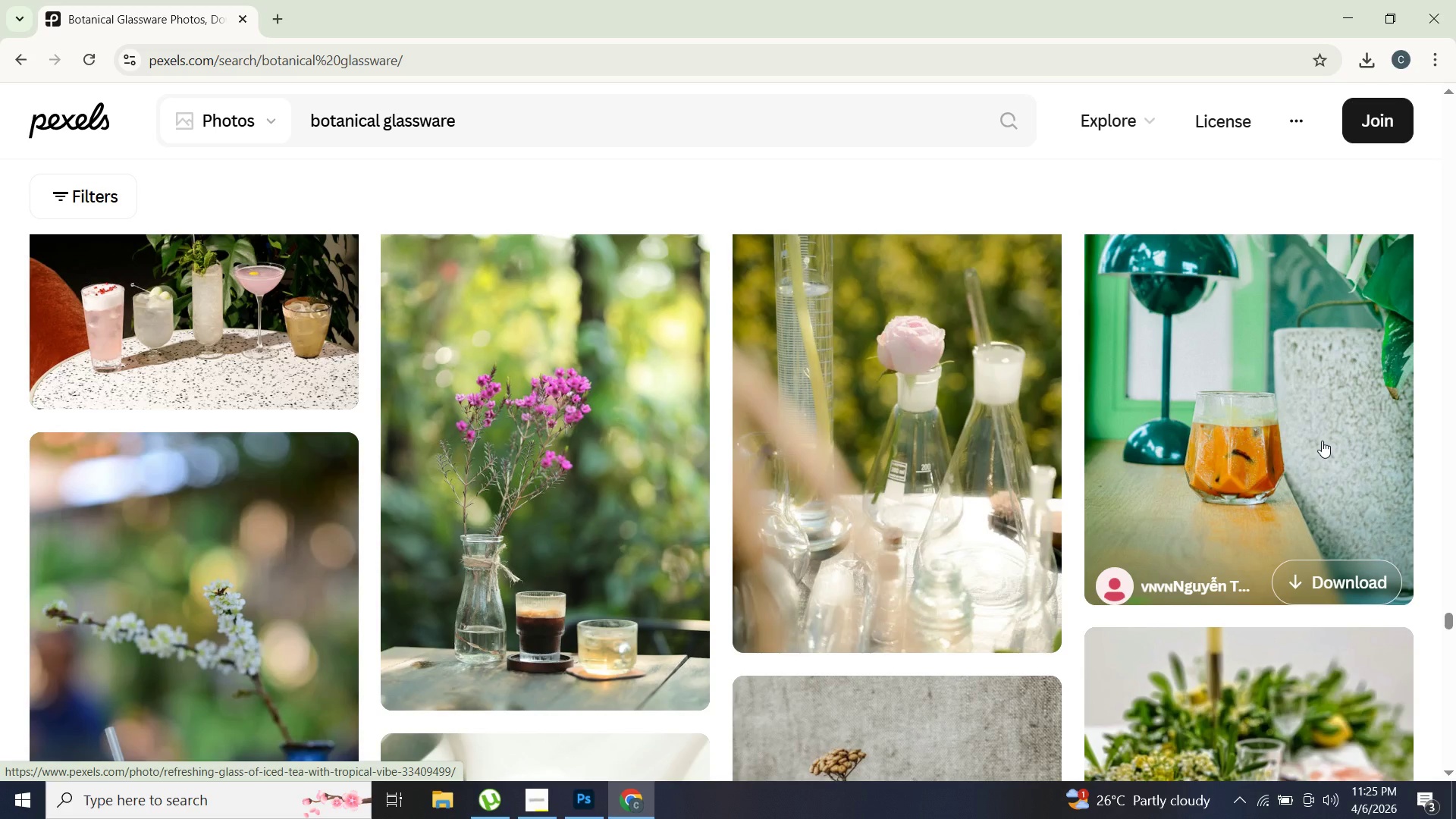 
scroll: coordinate [1304, 444], scroll_direction: none, amount: 0.0
 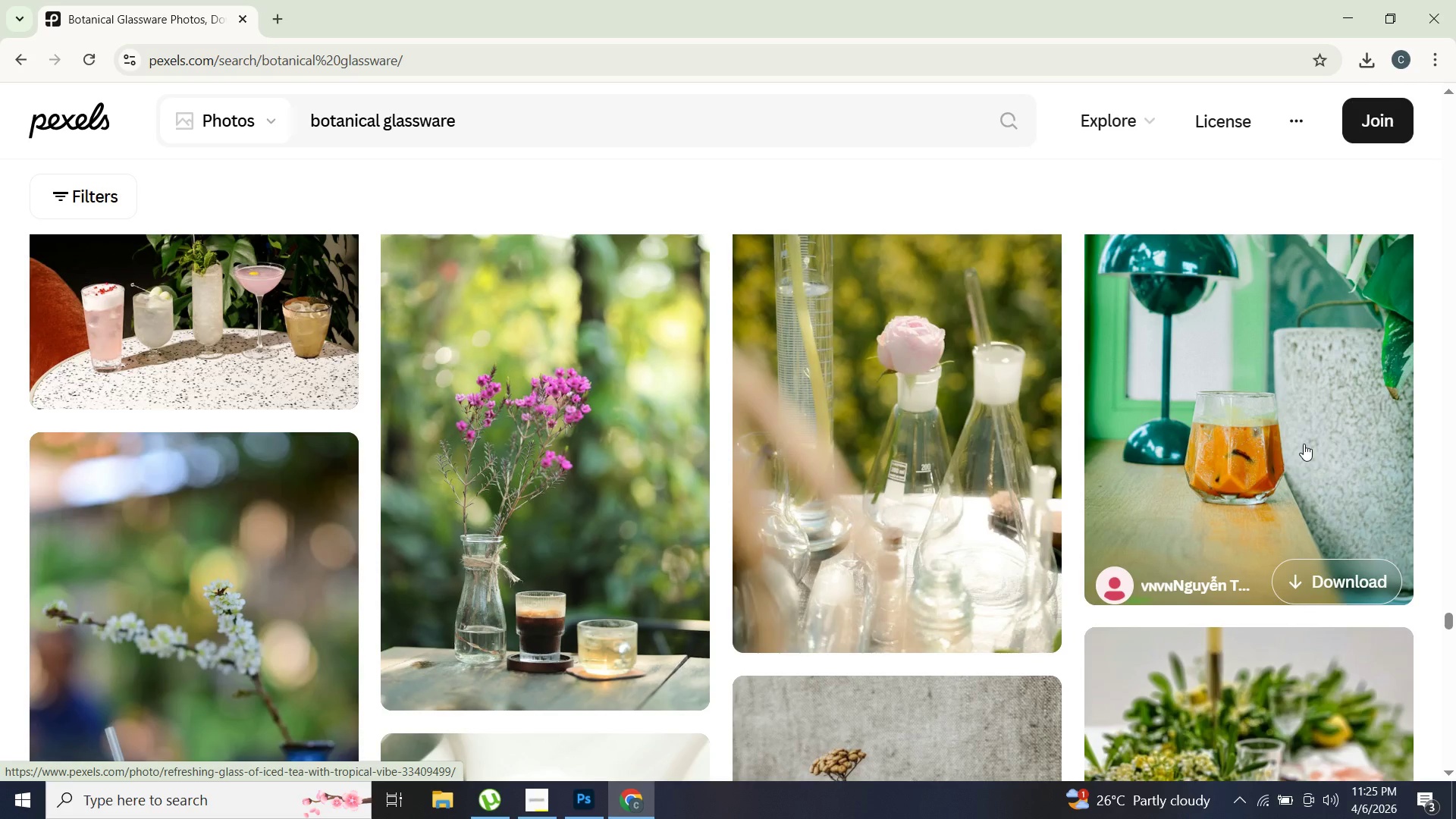 
scroll: coordinate [1303, 448], scroll_direction: down, amount: 7.0
 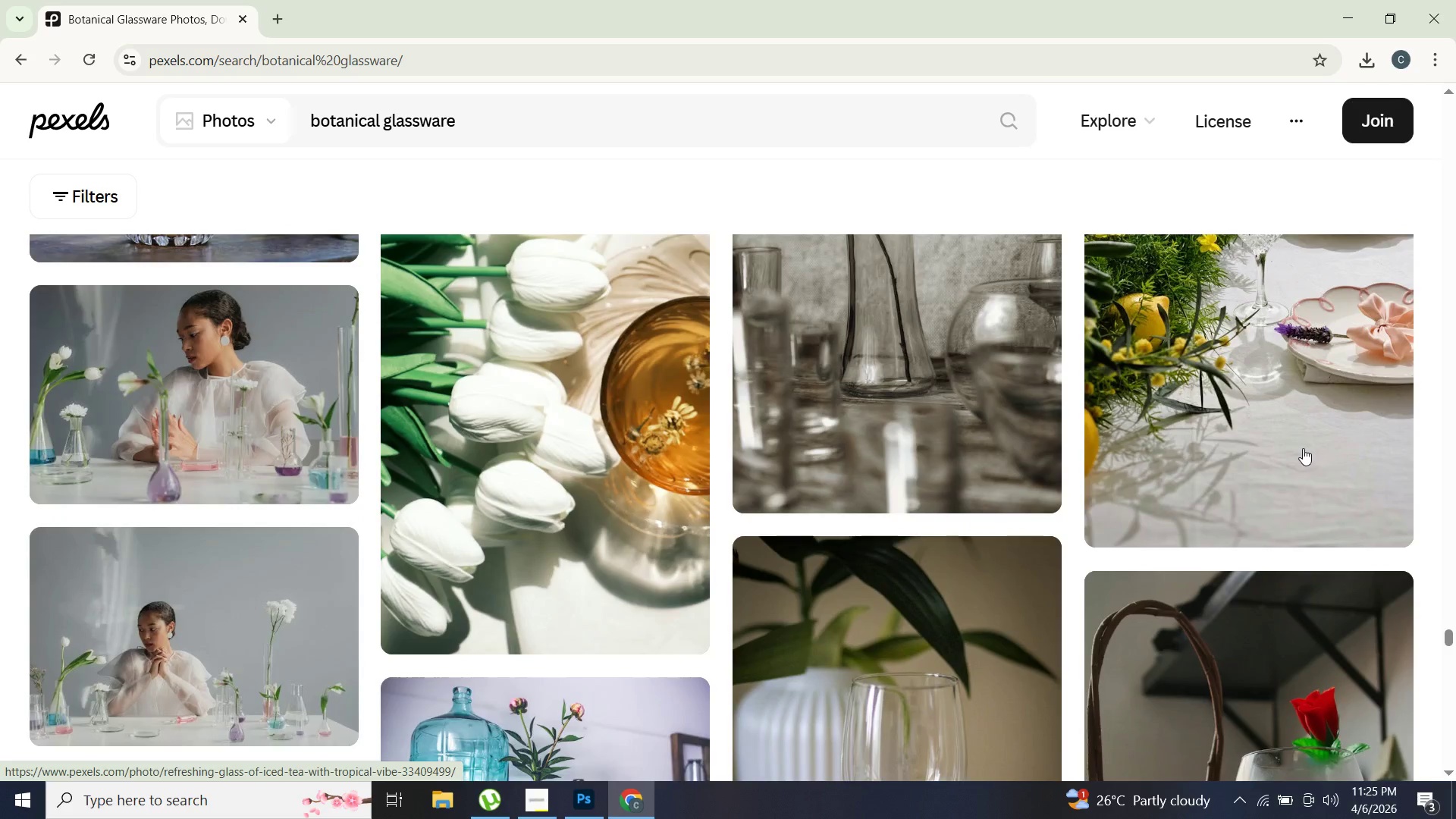 
scroll: coordinate [1305, 450], scroll_direction: up, amount: 4.0
 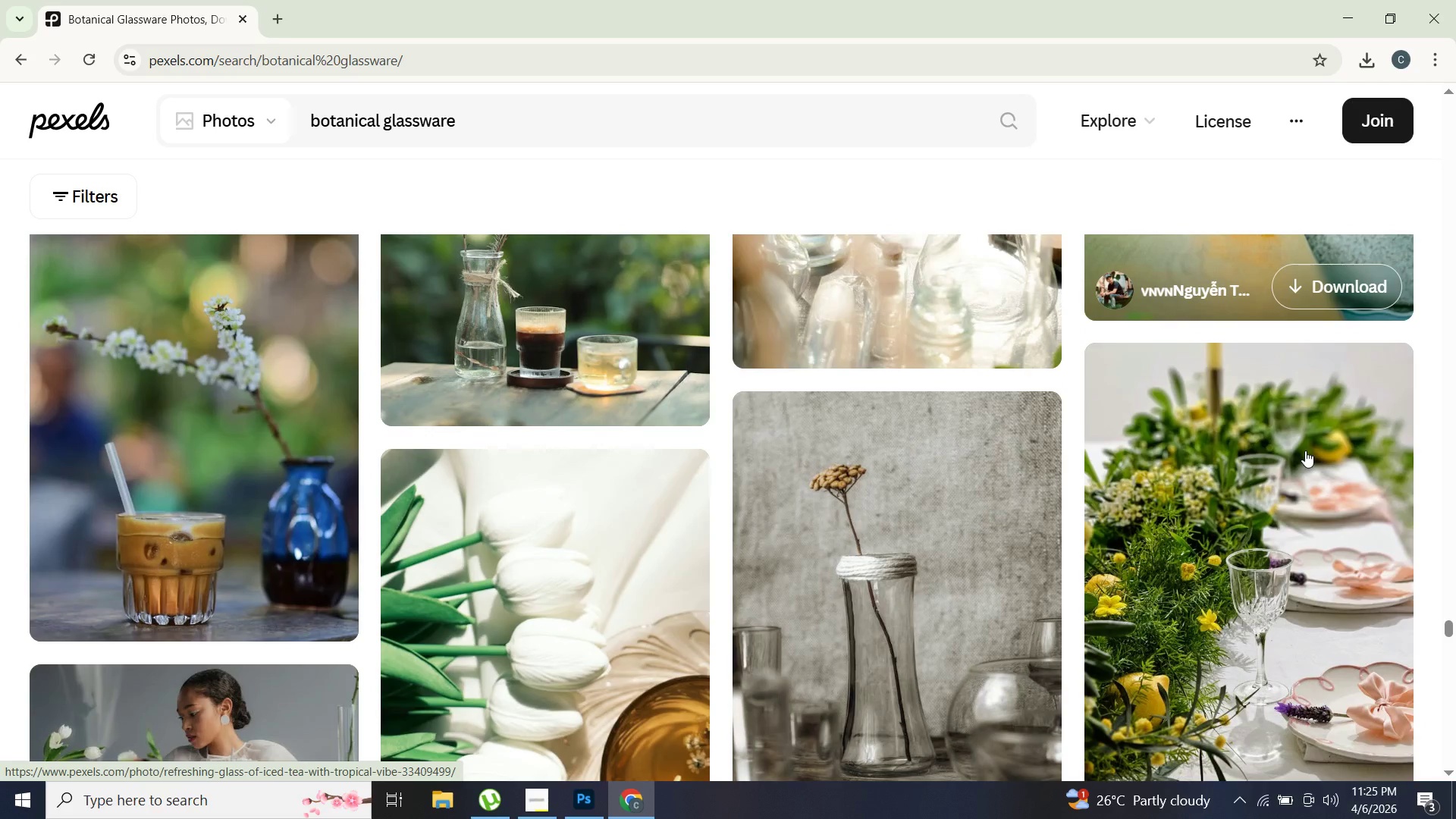 
left_click([1279, 403])
 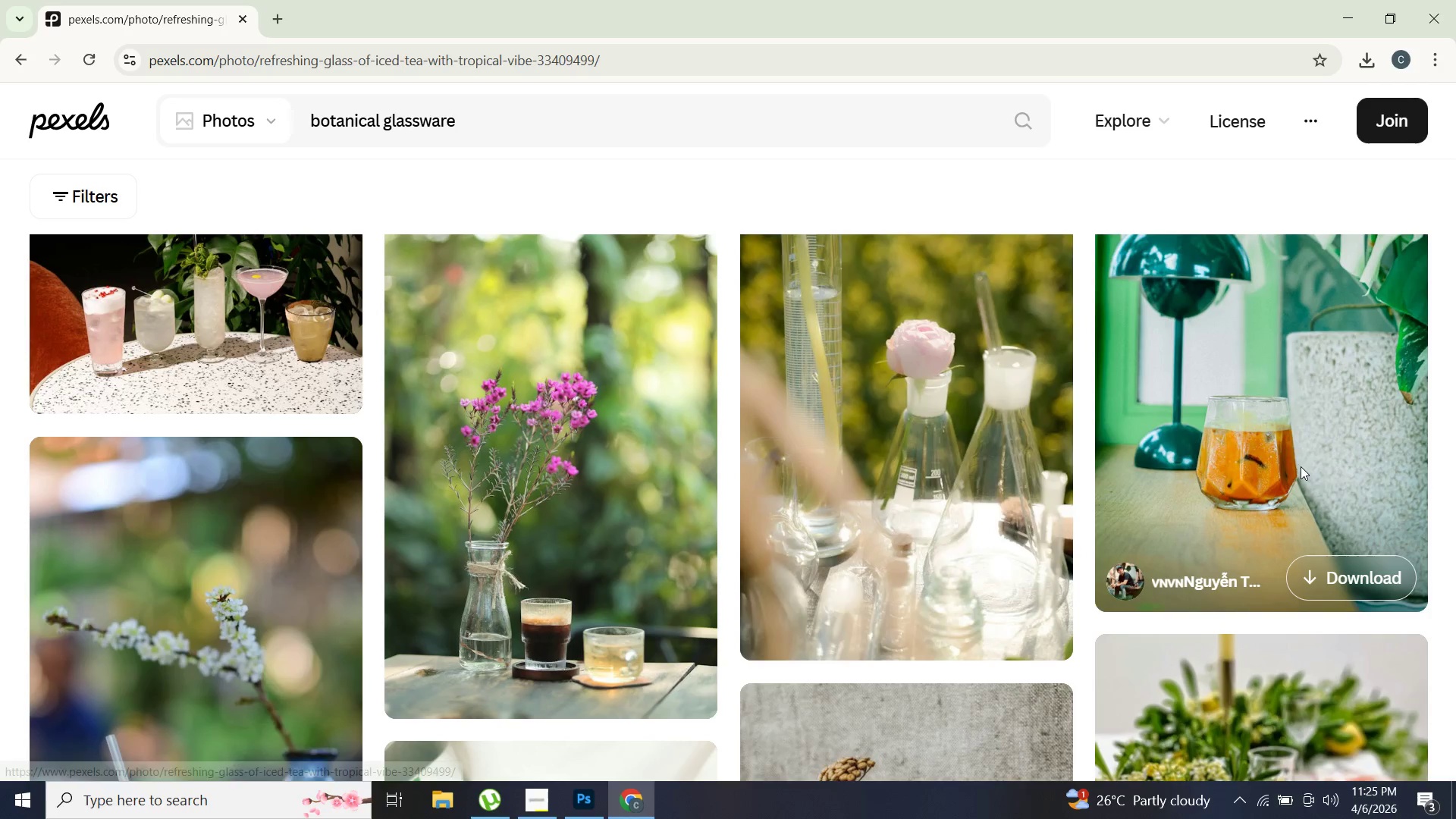 
scroll: coordinate [1298, 429], scroll_direction: up, amount: 3.0
 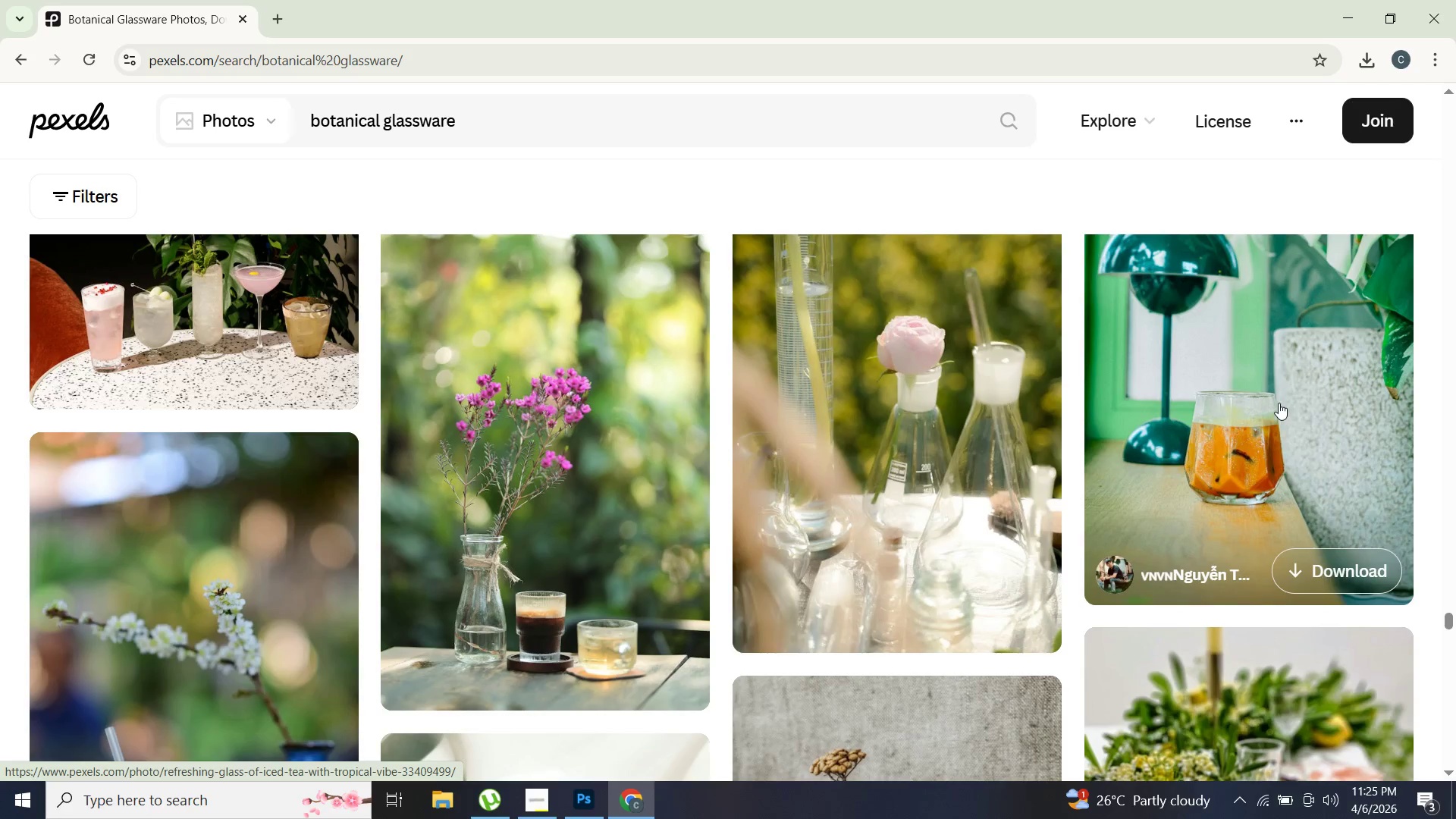 
scroll: coordinate [1304, 458], scroll_direction: down, amount: 2.0
 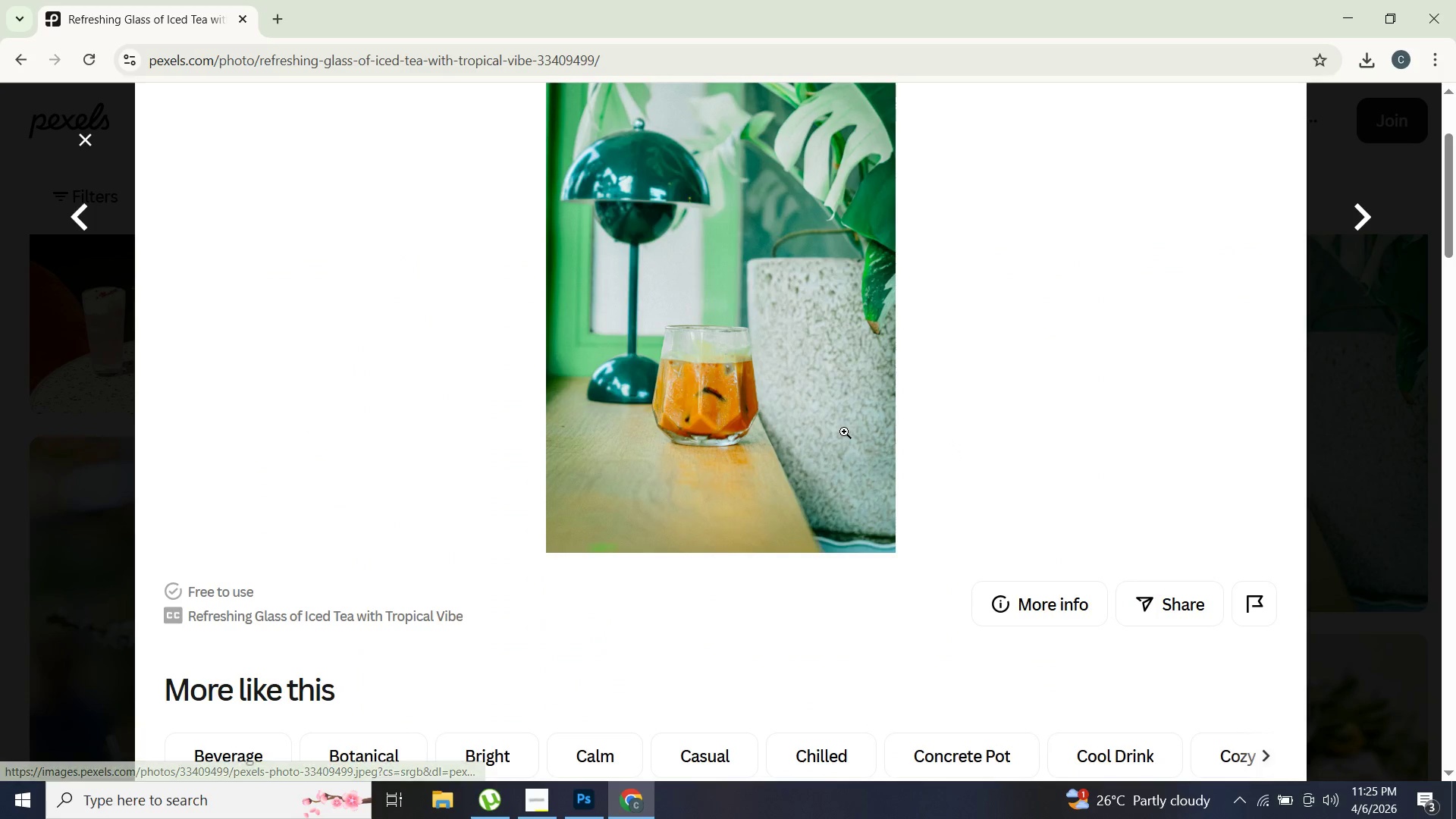 
left_click([844, 431])
 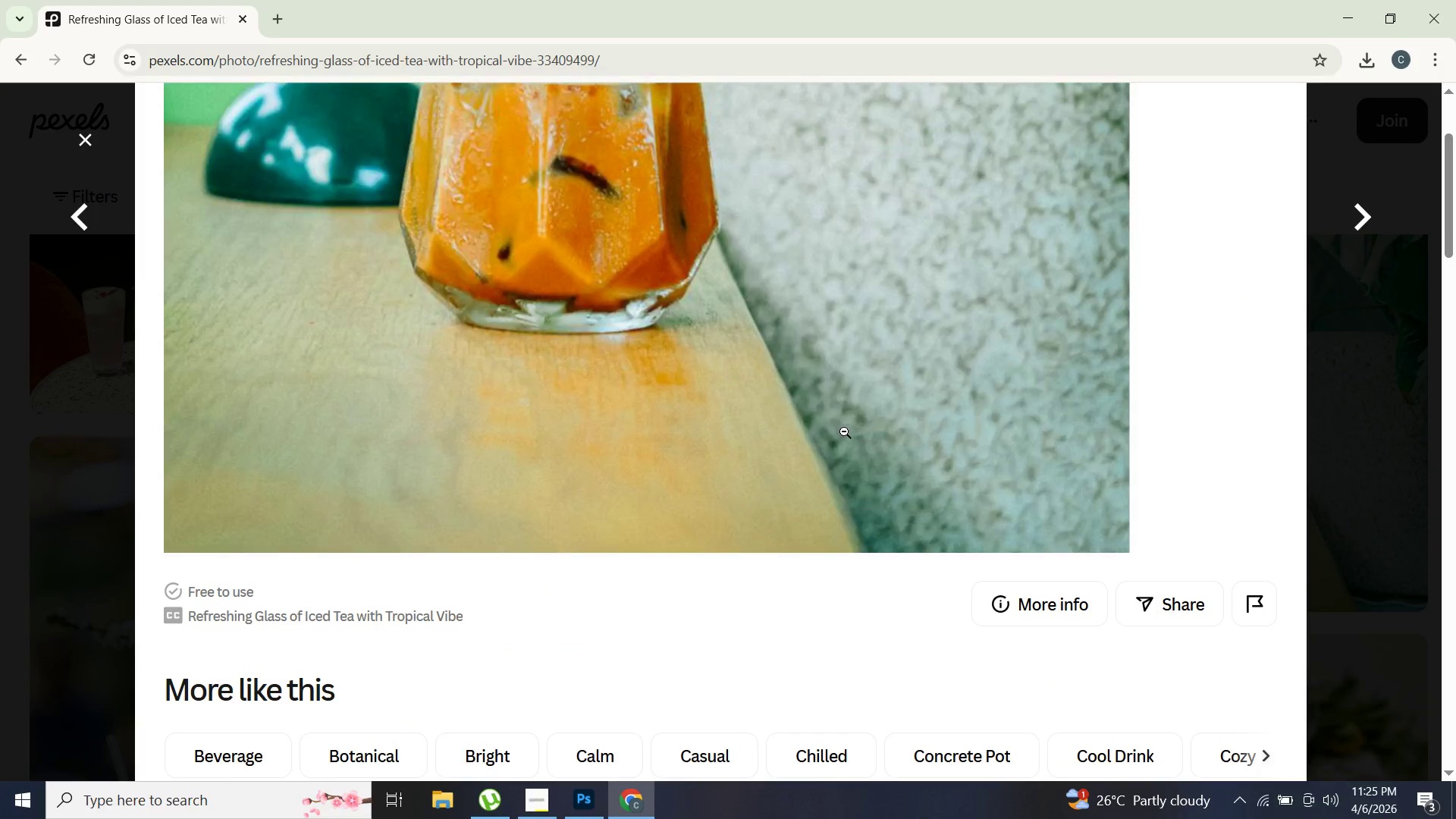 
scroll: coordinate [834, 498], scroll_direction: up, amount: 6.0
 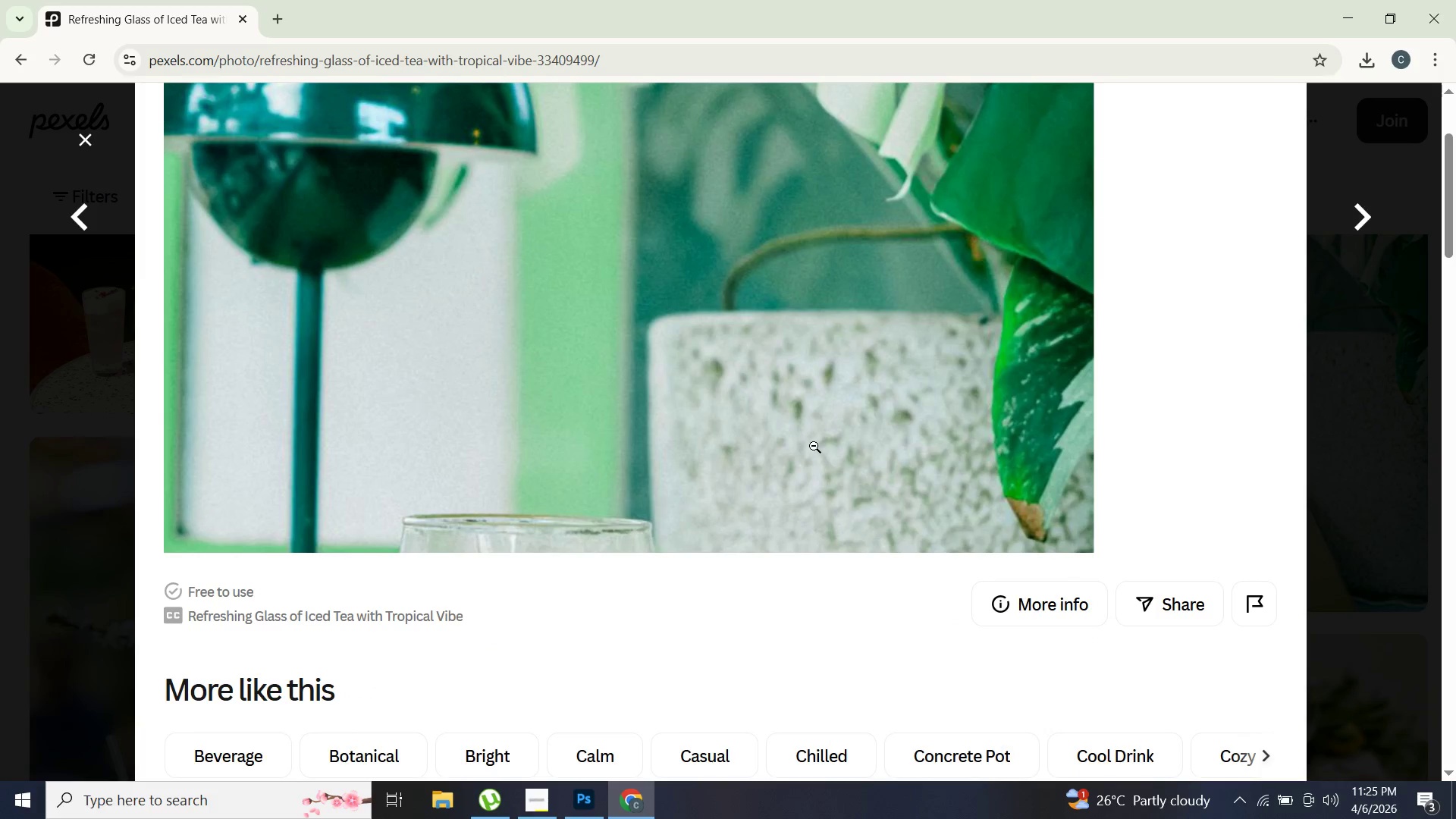 
left_click([814, 446])
 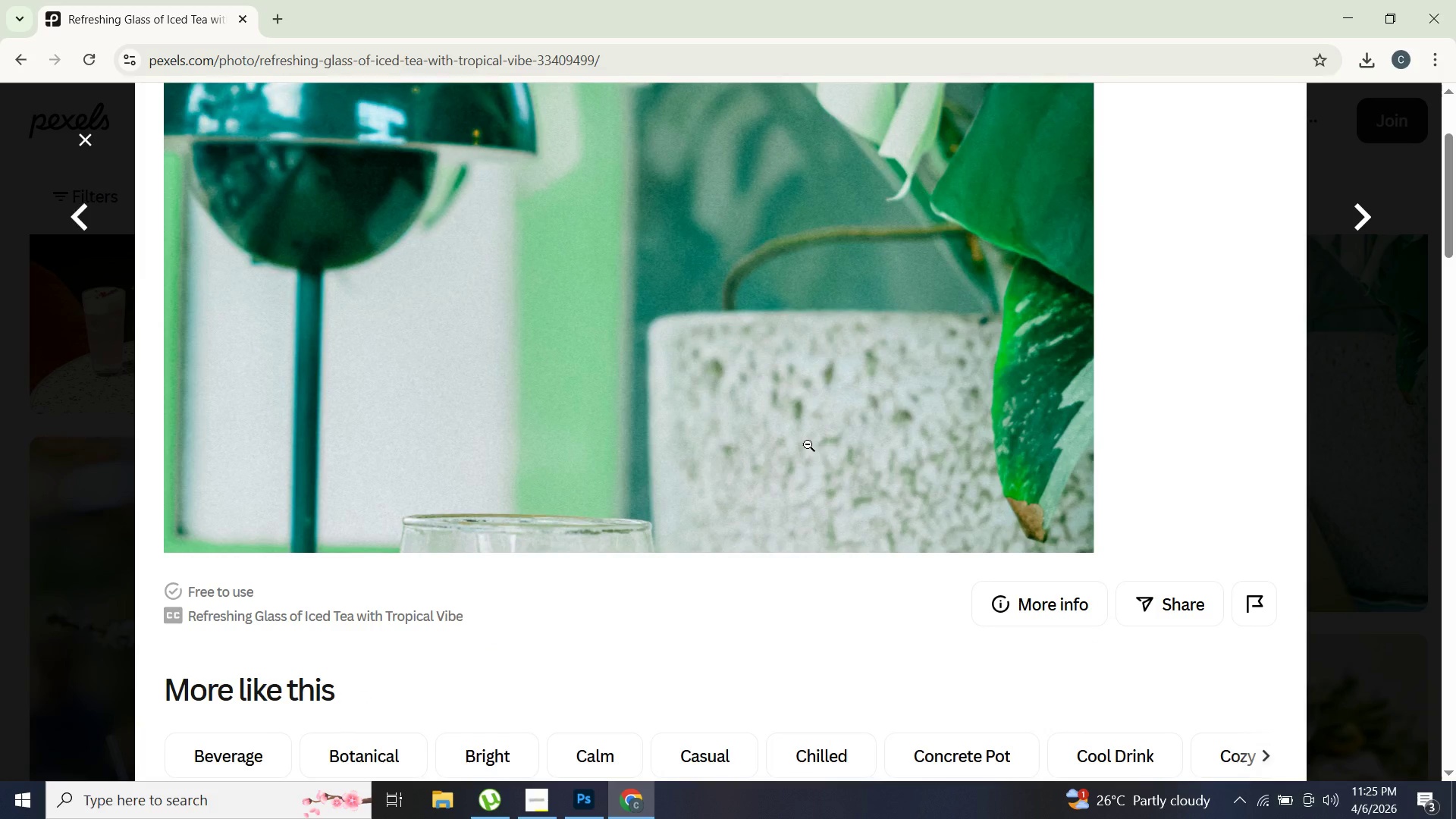 
scroll: coordinate [808, 444], scroll_direction: down, amount: 3.0
 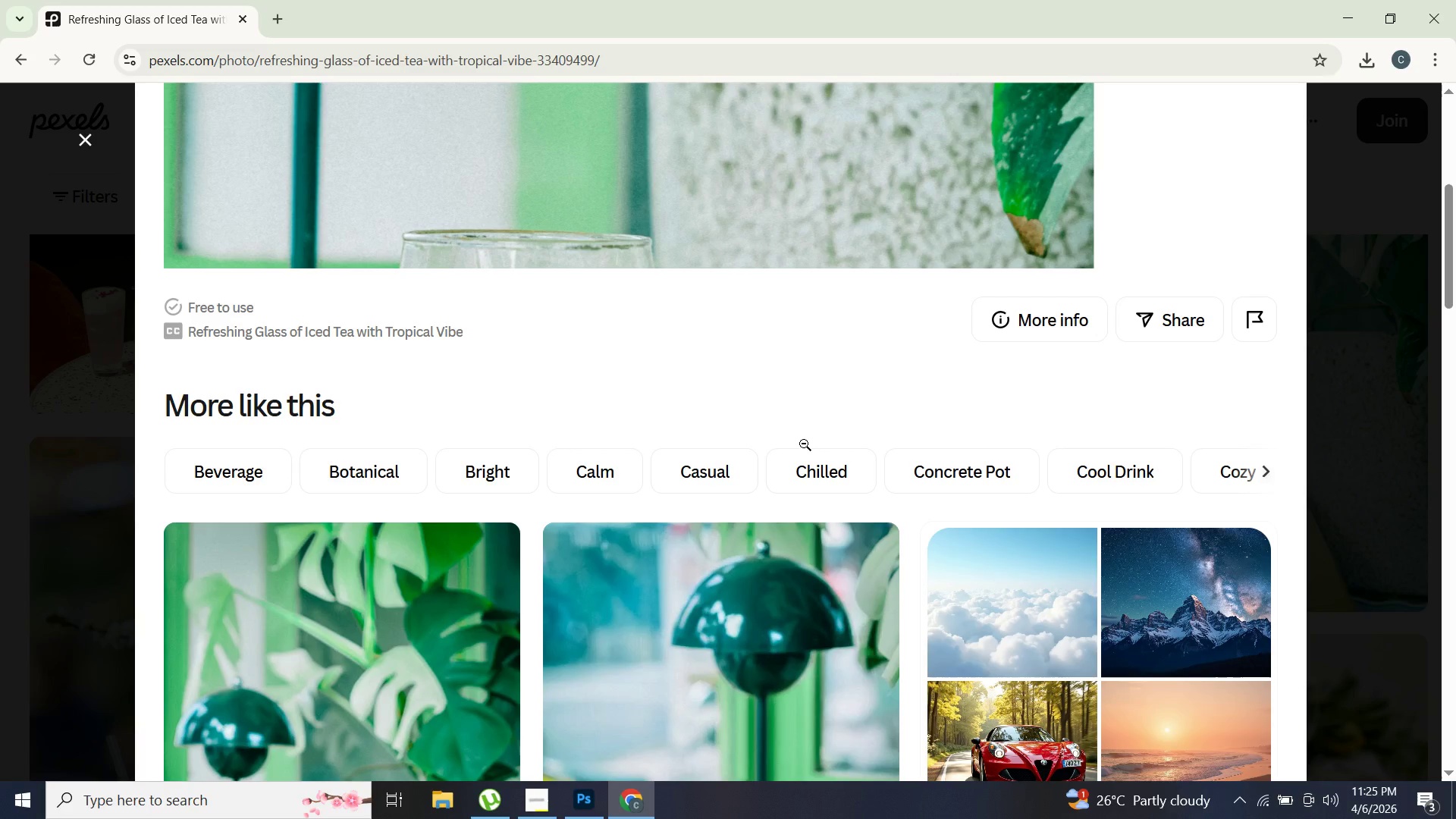 
scroll: coordinate [789, 442], scroll_direction: up, amount: 6.0
 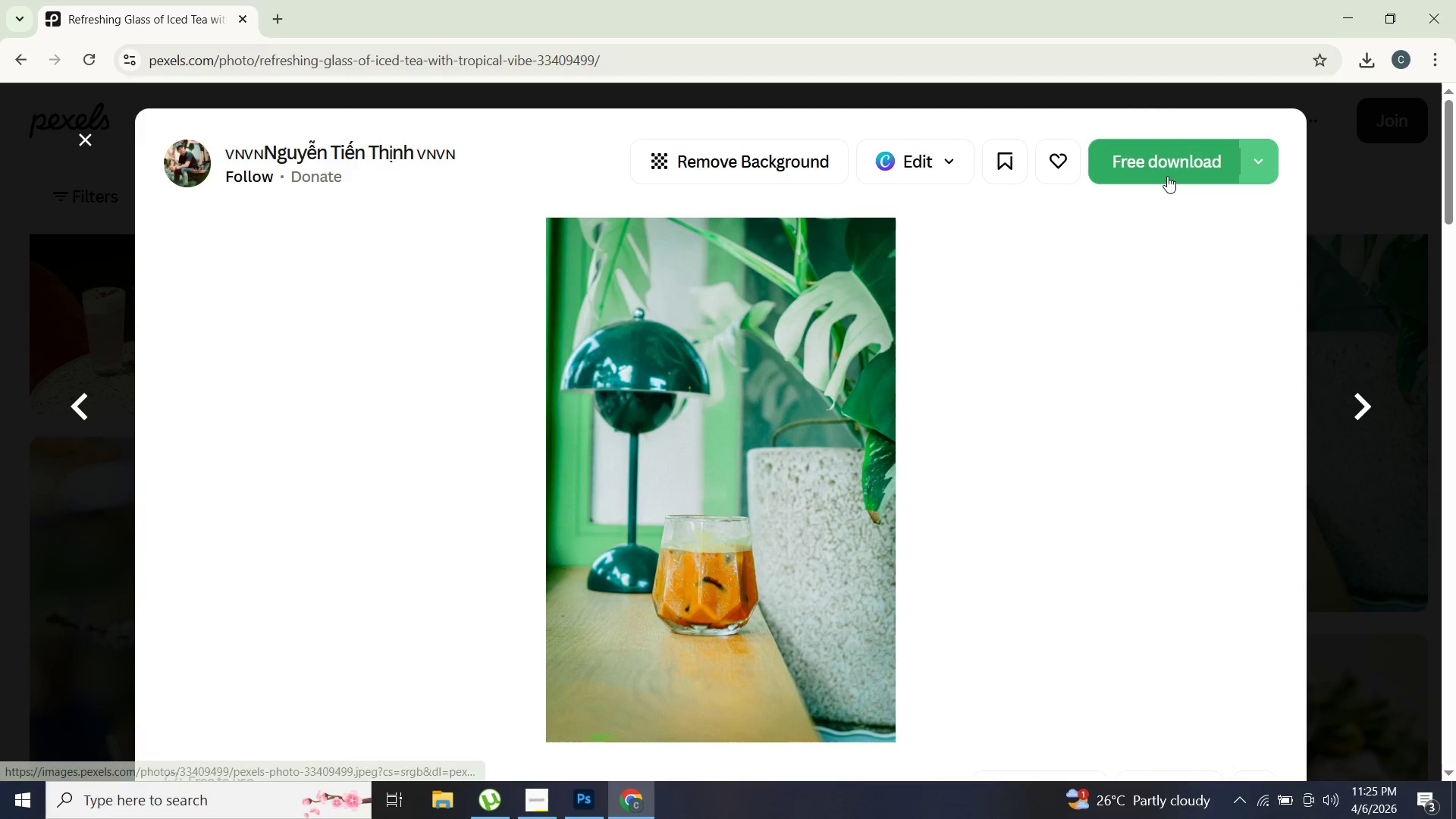 
left_click([1169, 174])
 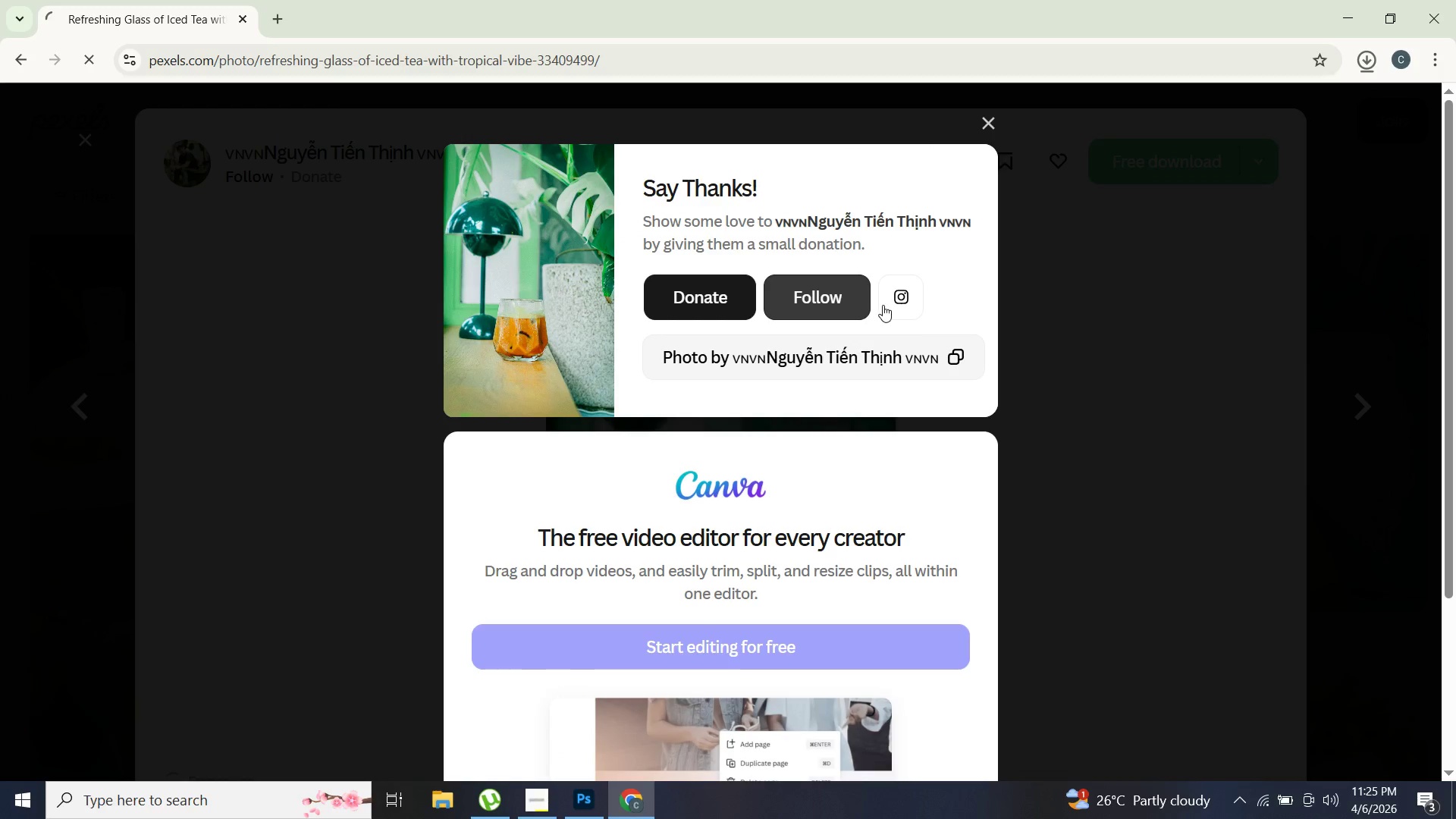 
wait(6.62)
 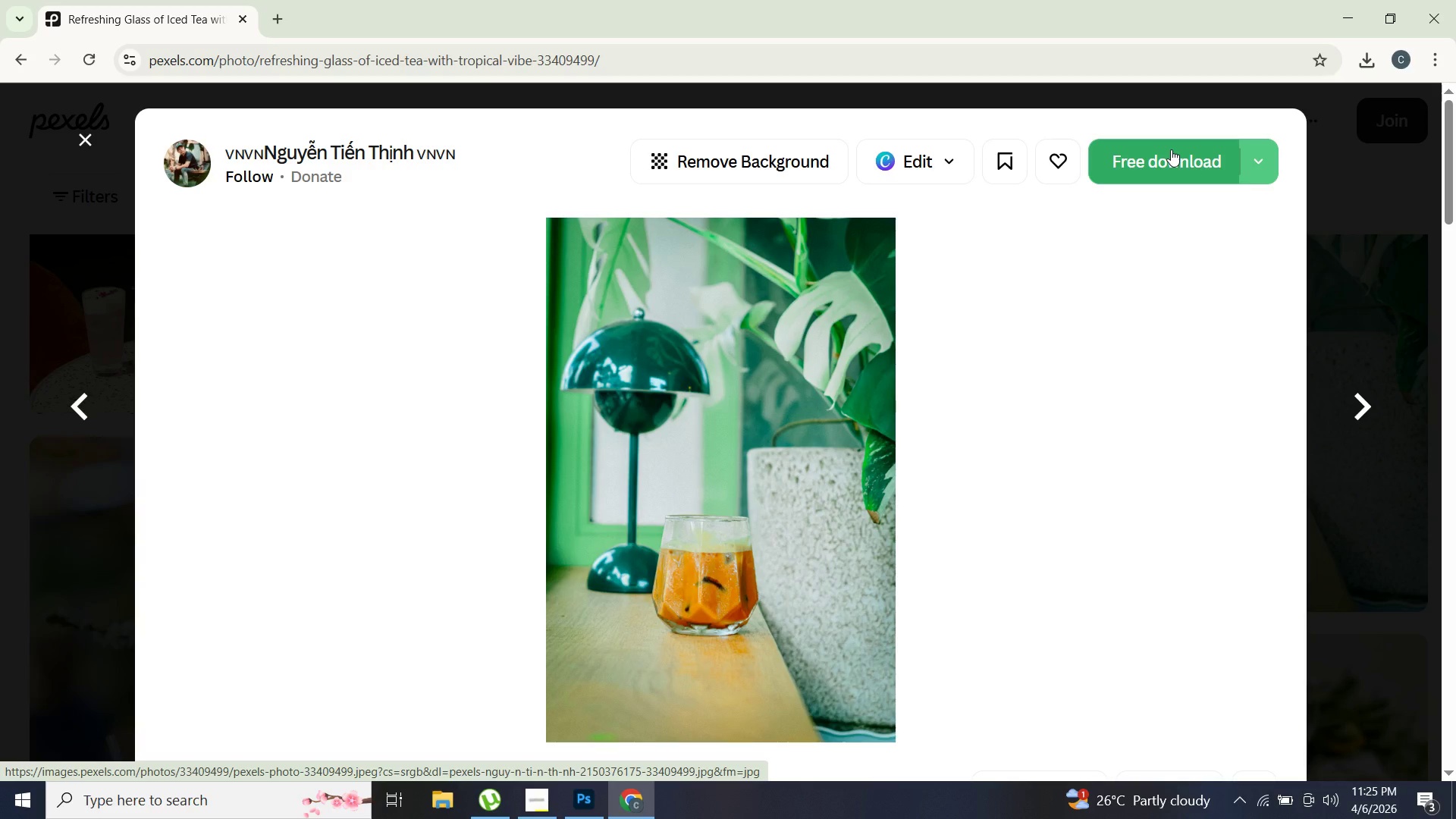 
left_click_drag(start_coordinate=[1175, 122], to_coordinate=[845, 65])
 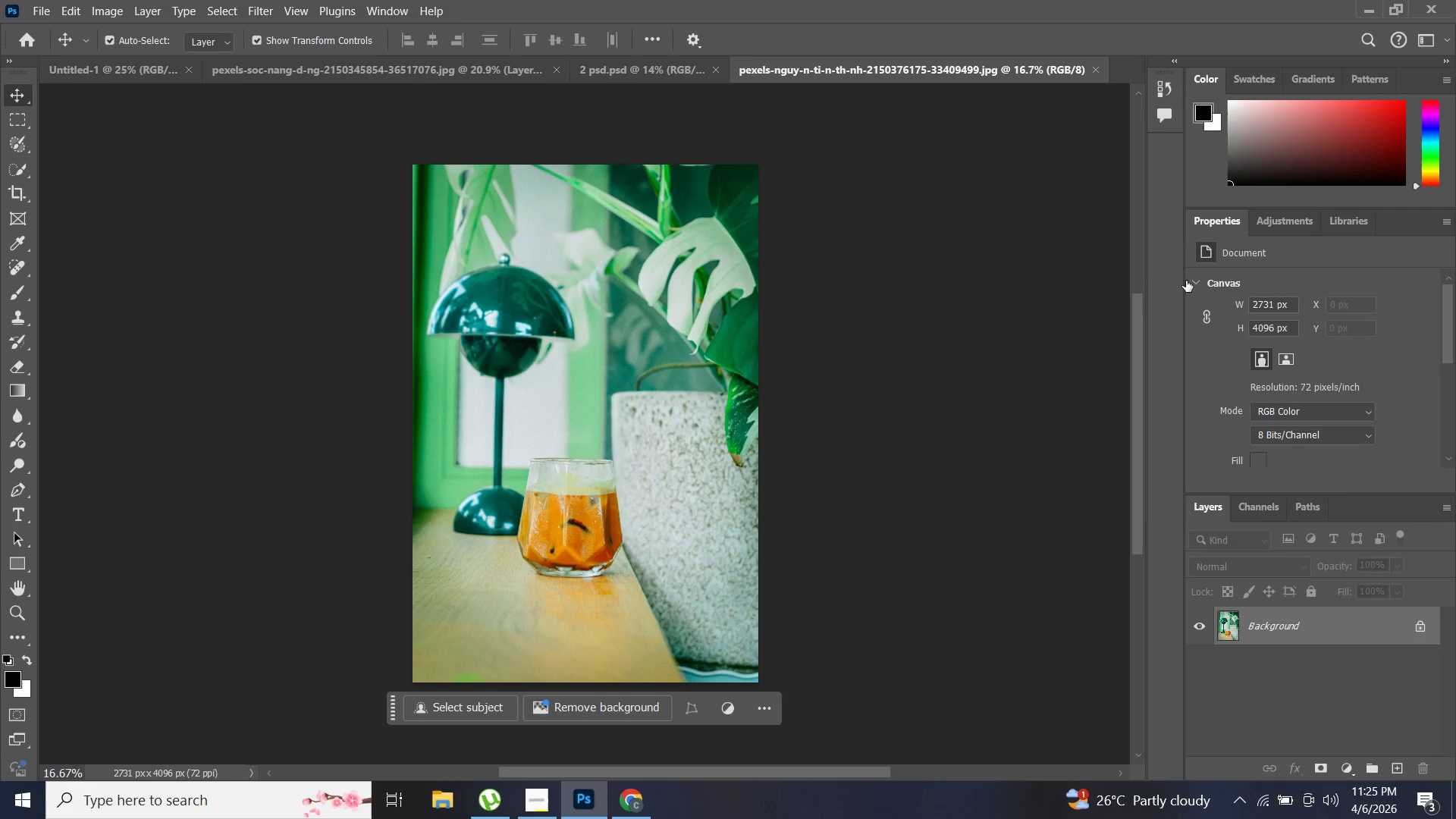 
wait(19.75)
 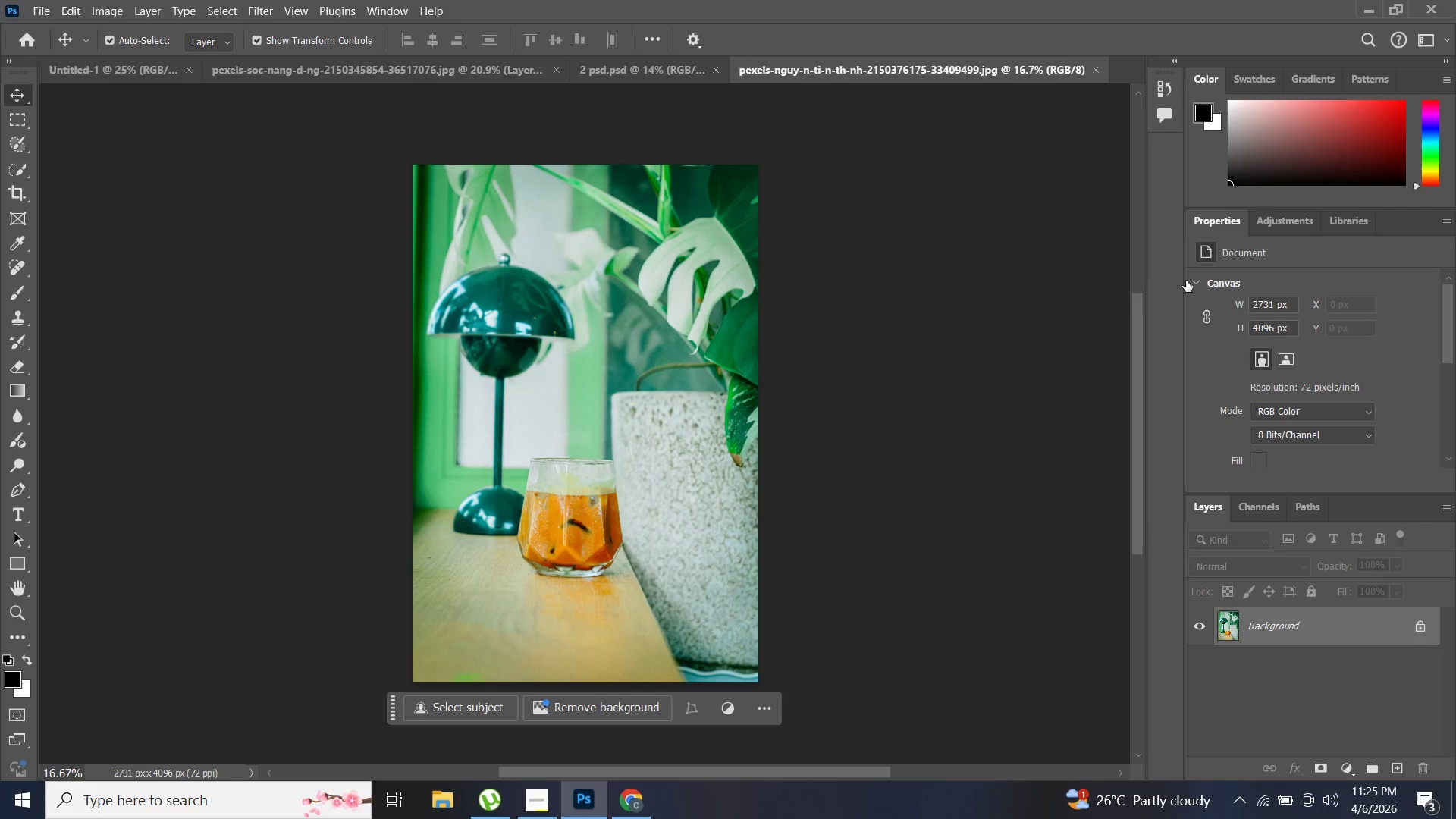 
left_click([1296, 306])
 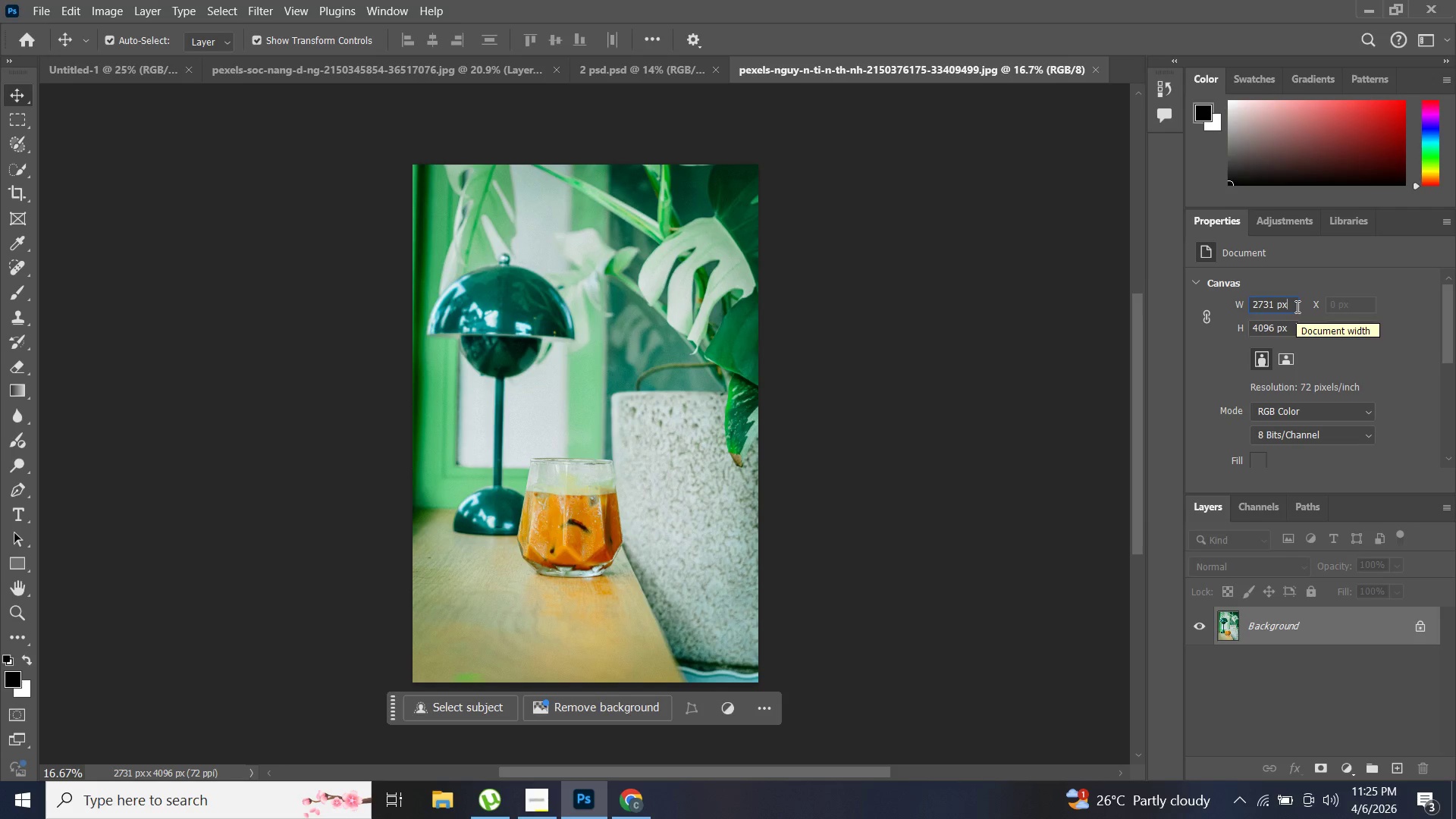 
key(ArrowLeft)
 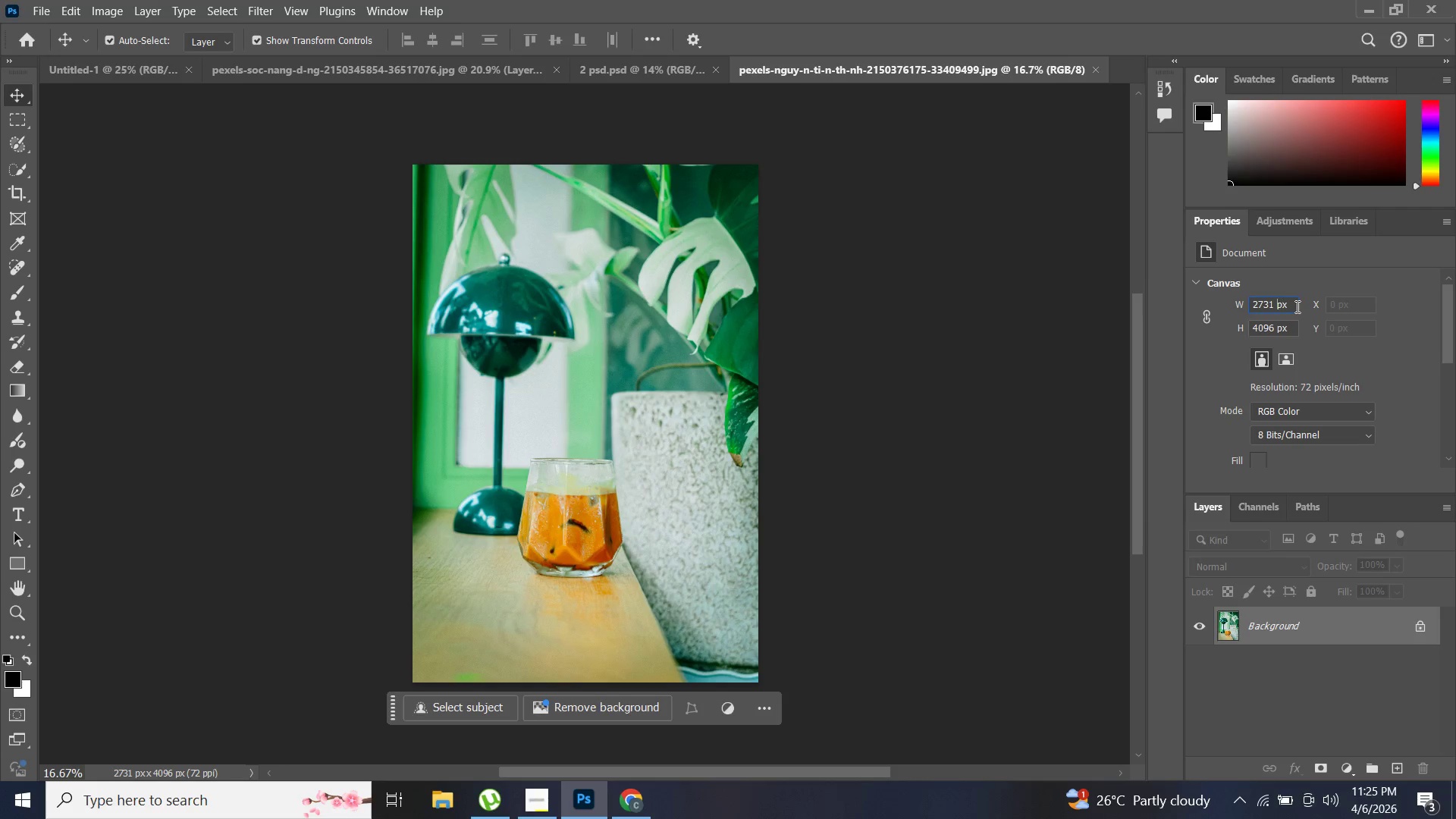 
key(ArrowLeft)
 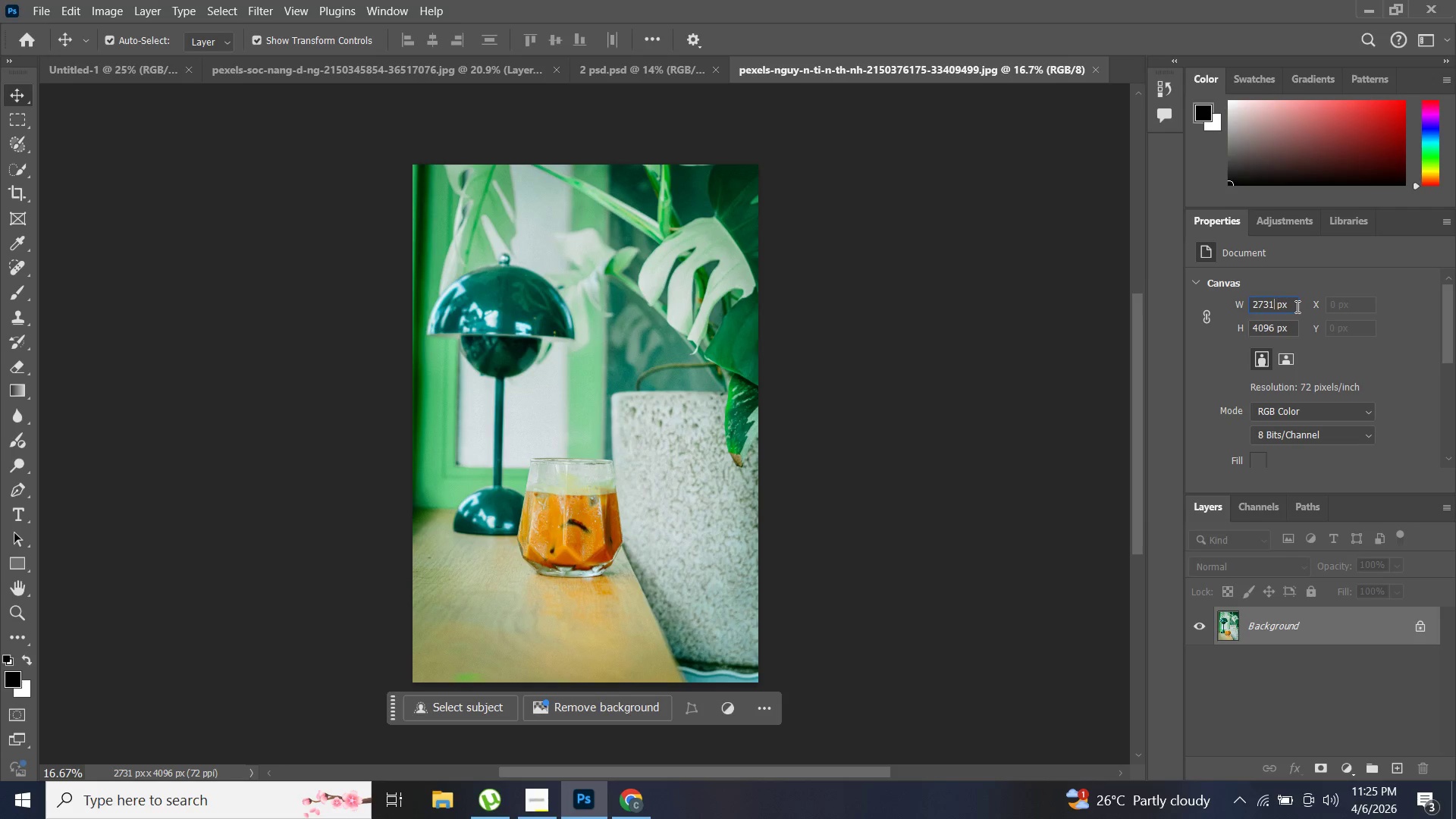 
key(ArrowLeft)
 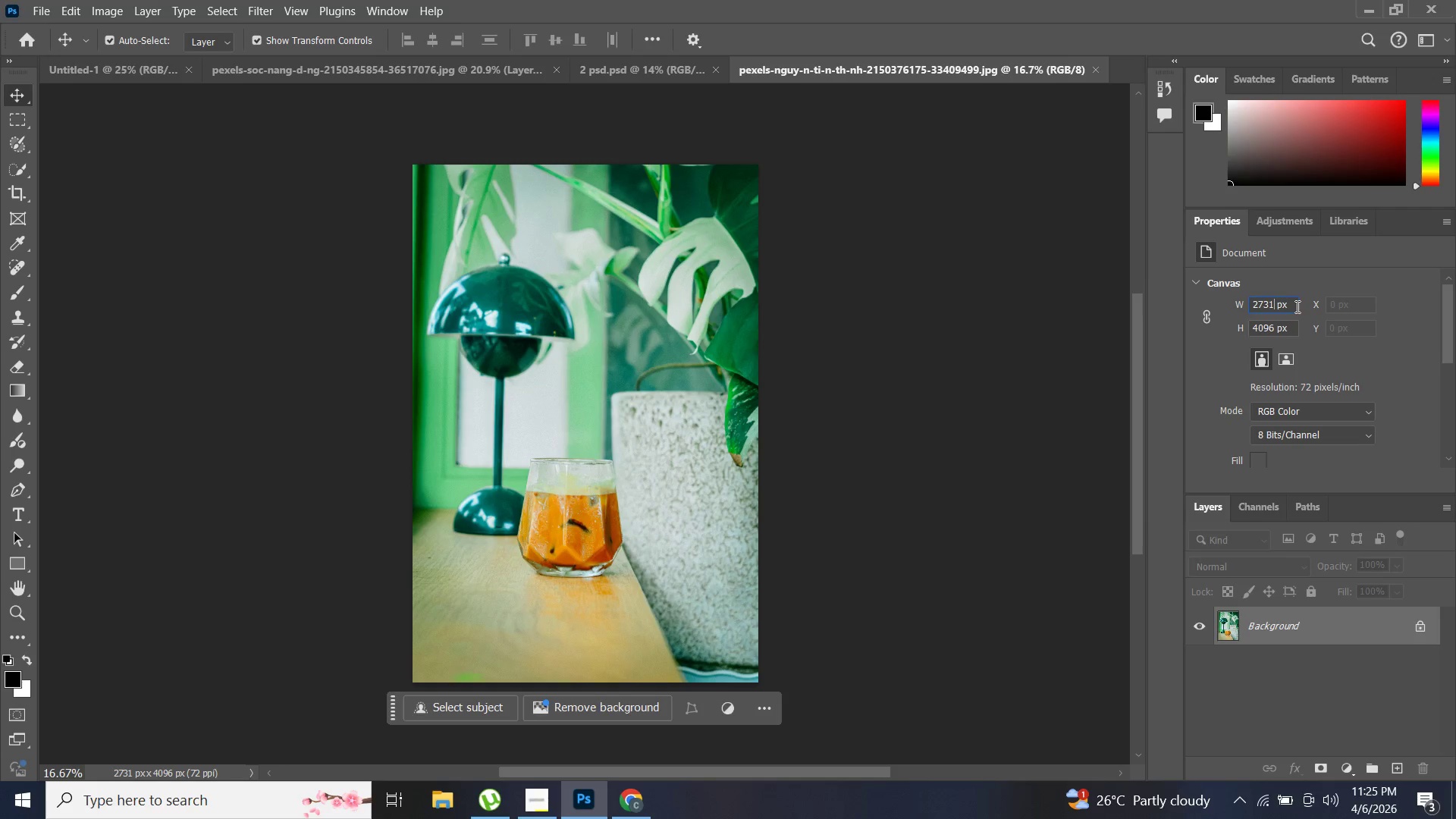 
key(ArrowLeft)
 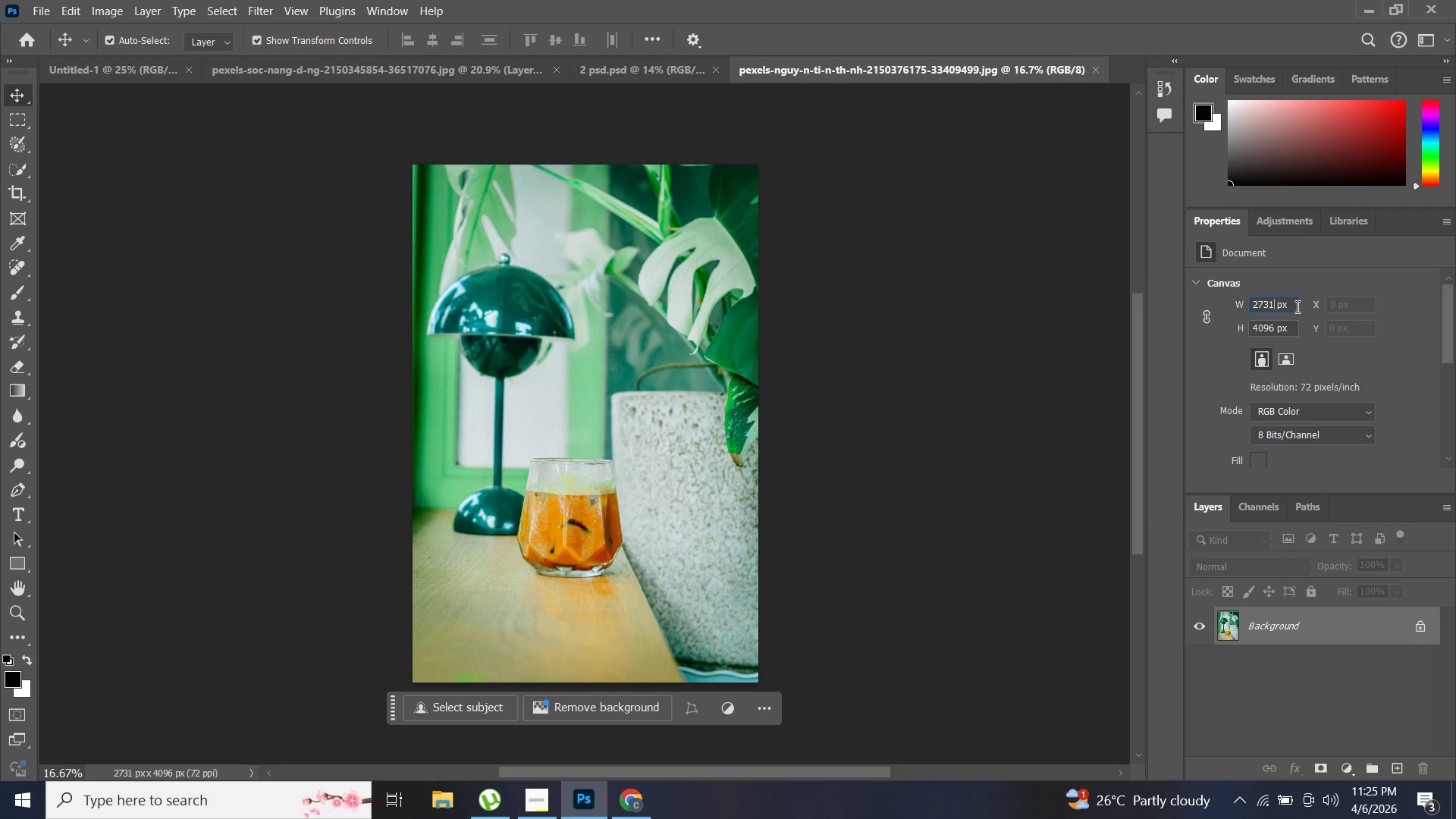 
key(ArrowRight)
 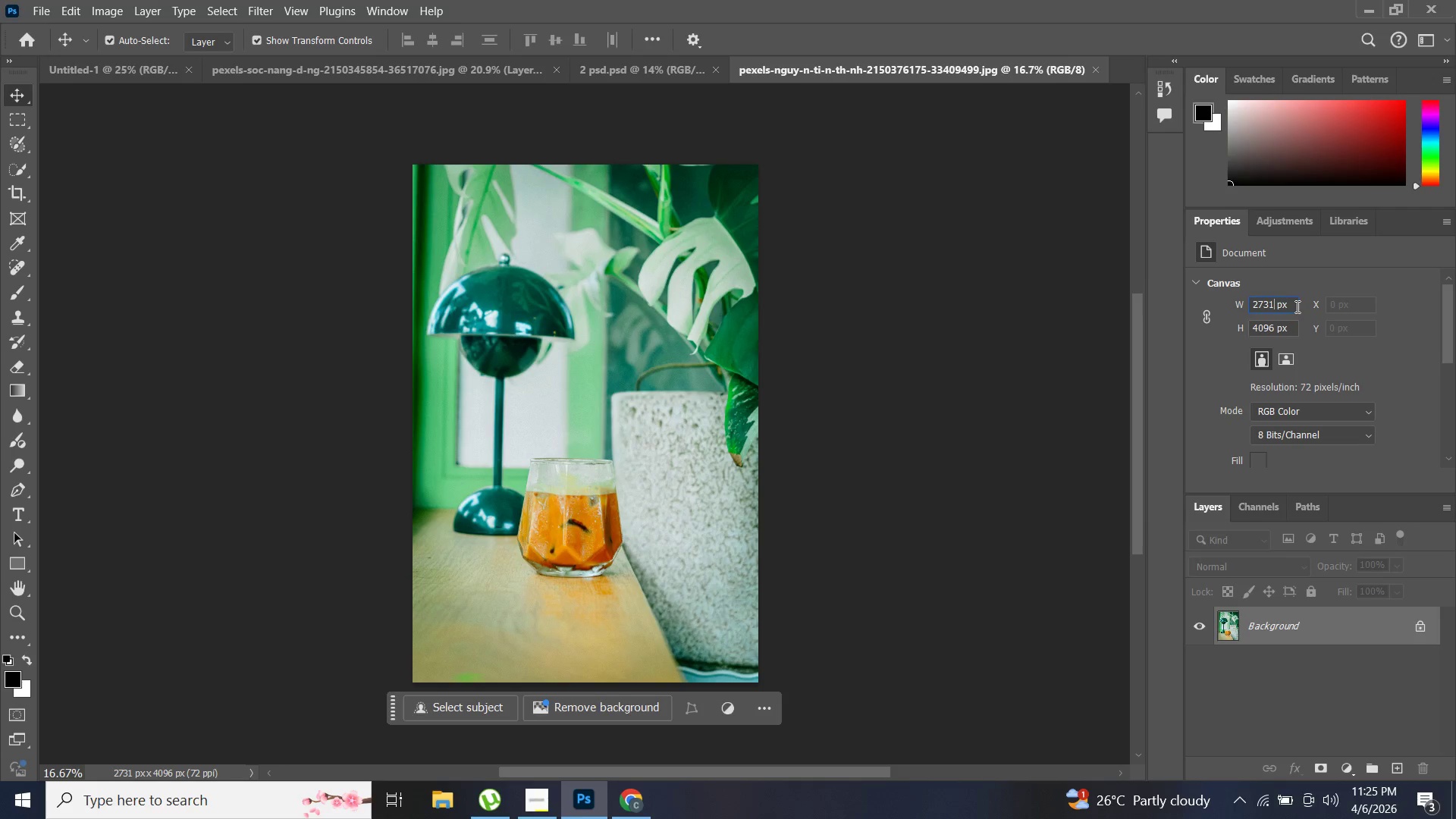 
key(Backspace)
key(Backspace)
key(Backspace)
key(Backspace)
key(Backspace)
type(3000)
 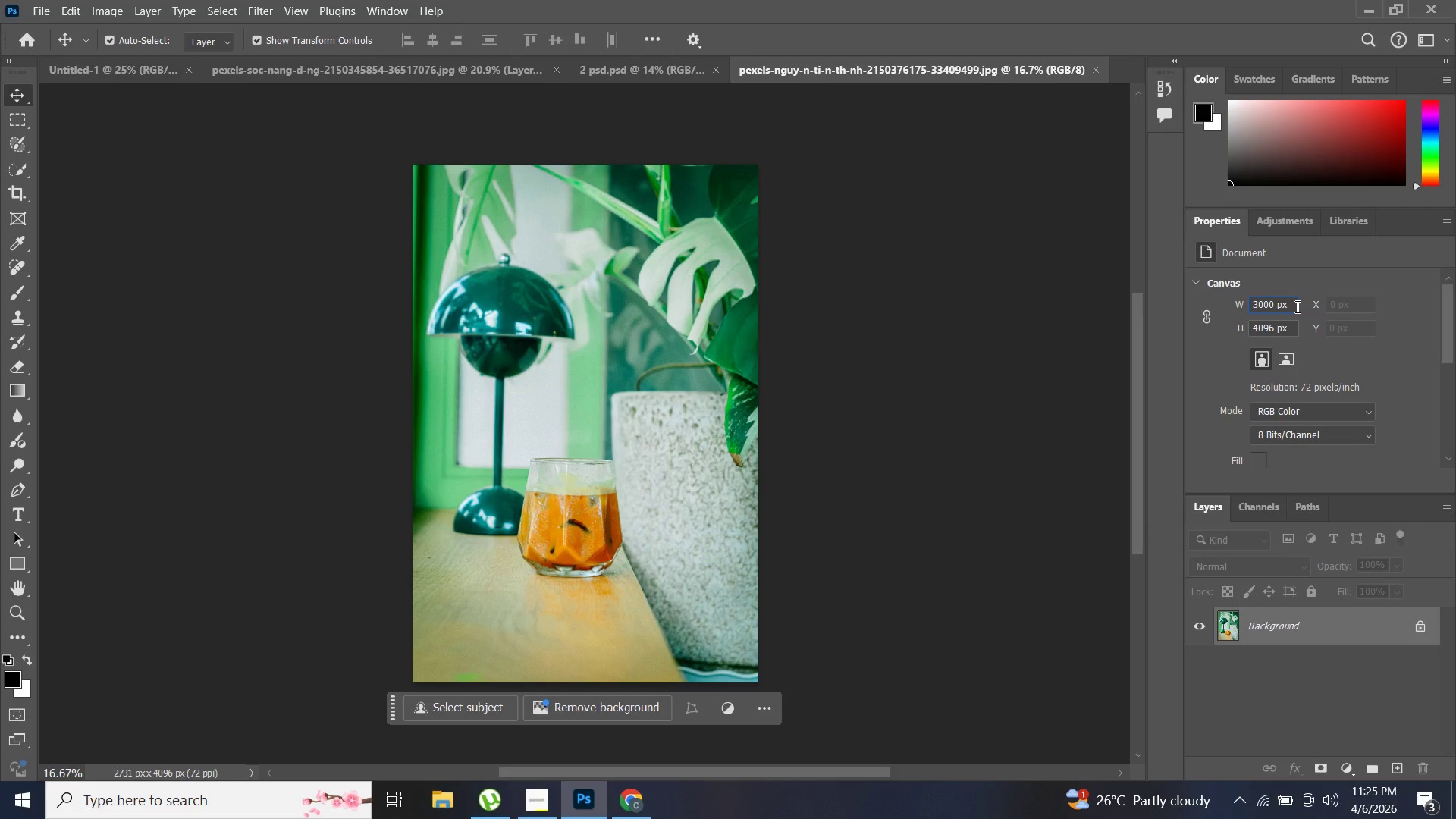 
key(Enter)
 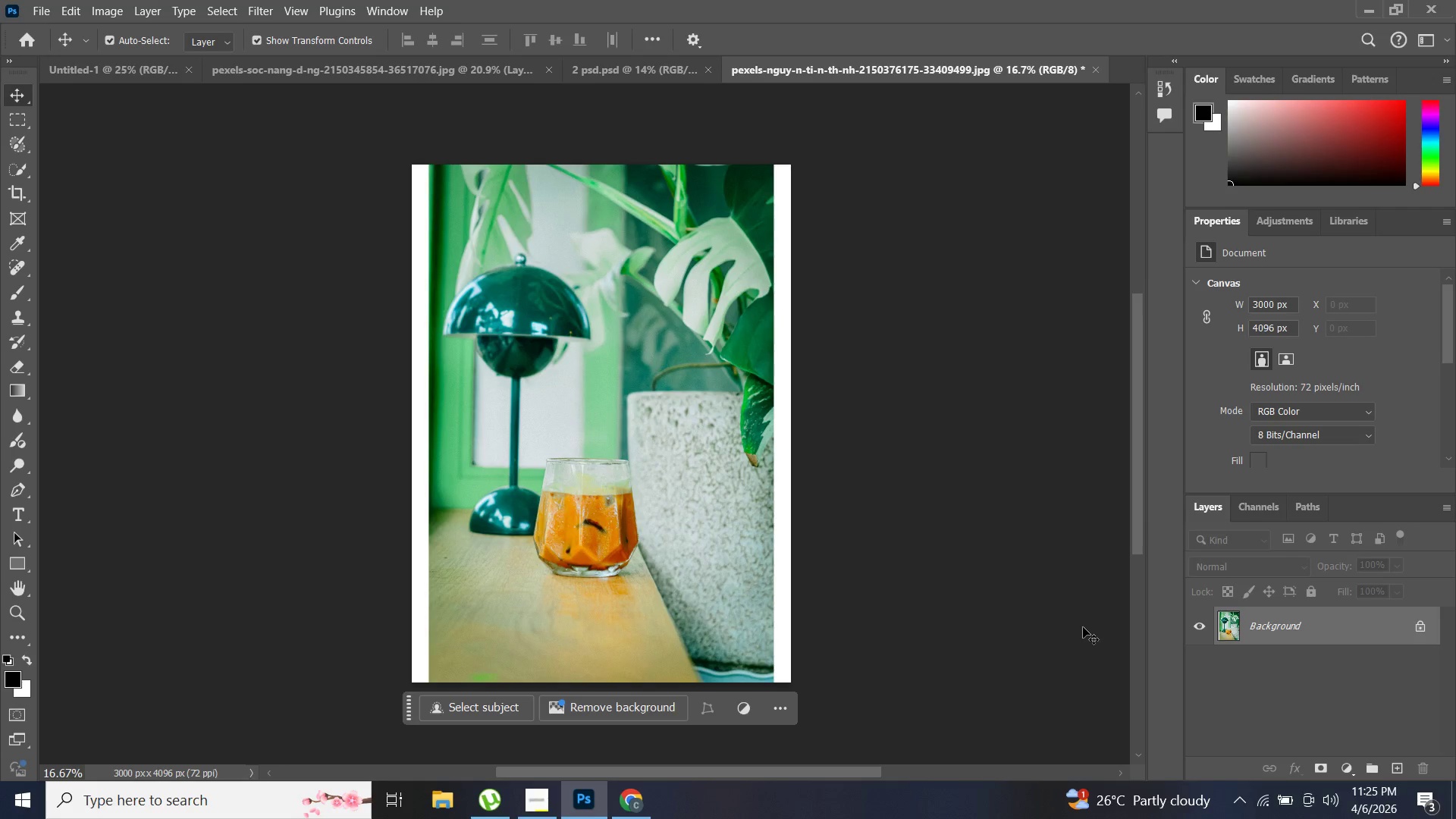 
key(Control+Z)
 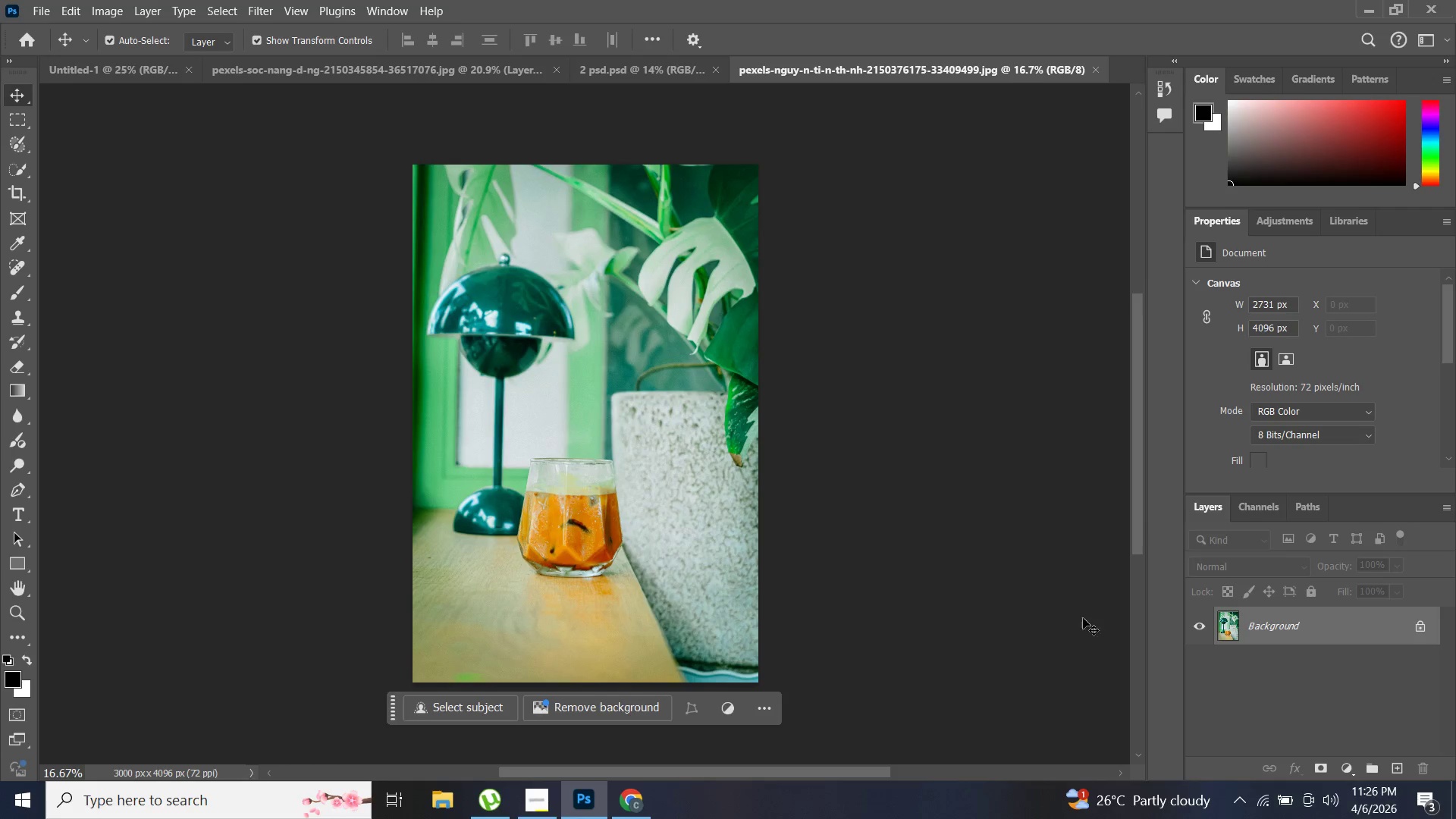 
key(Alt+AltLeft)
 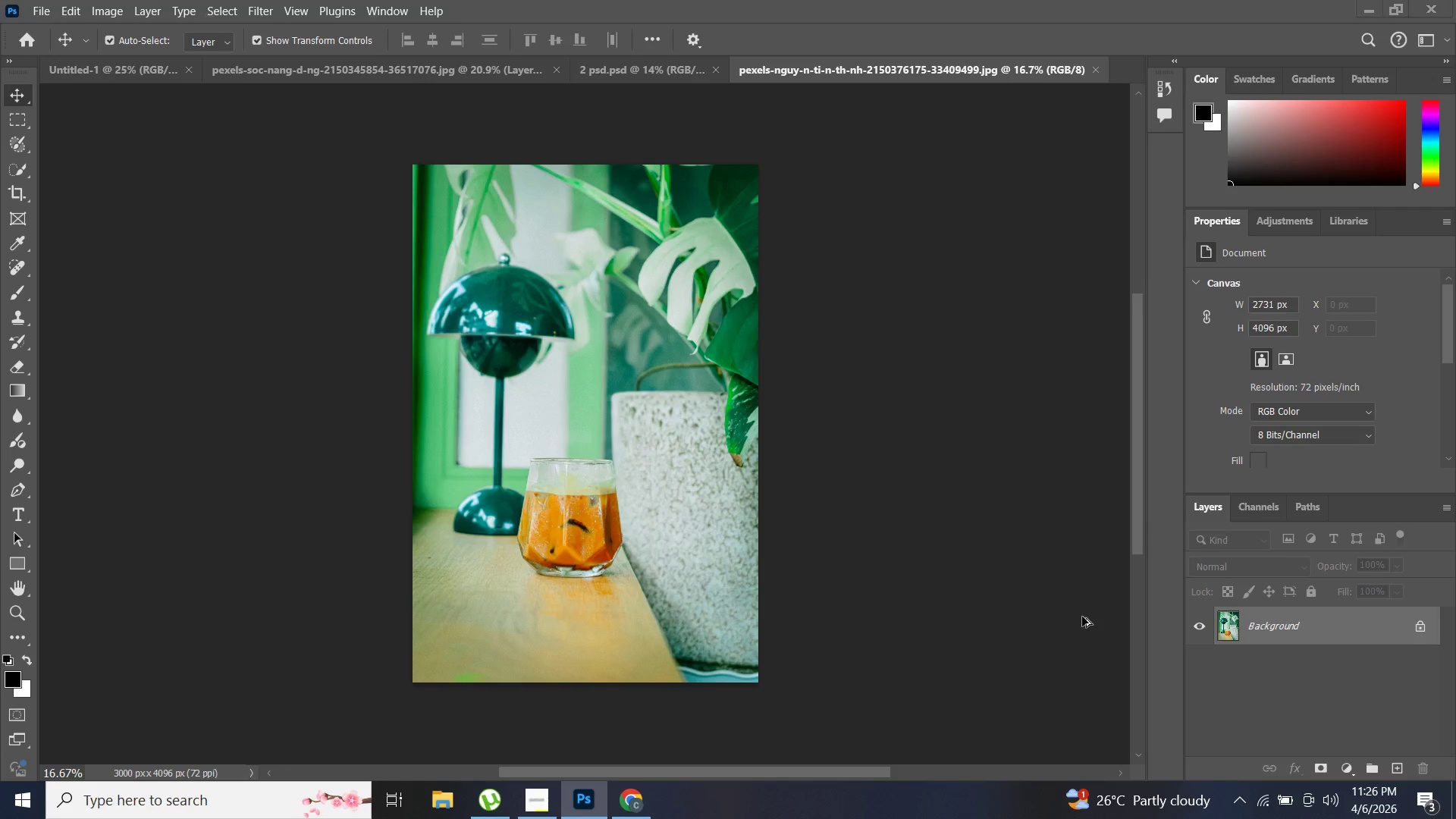 
key(Alt+Tab)
 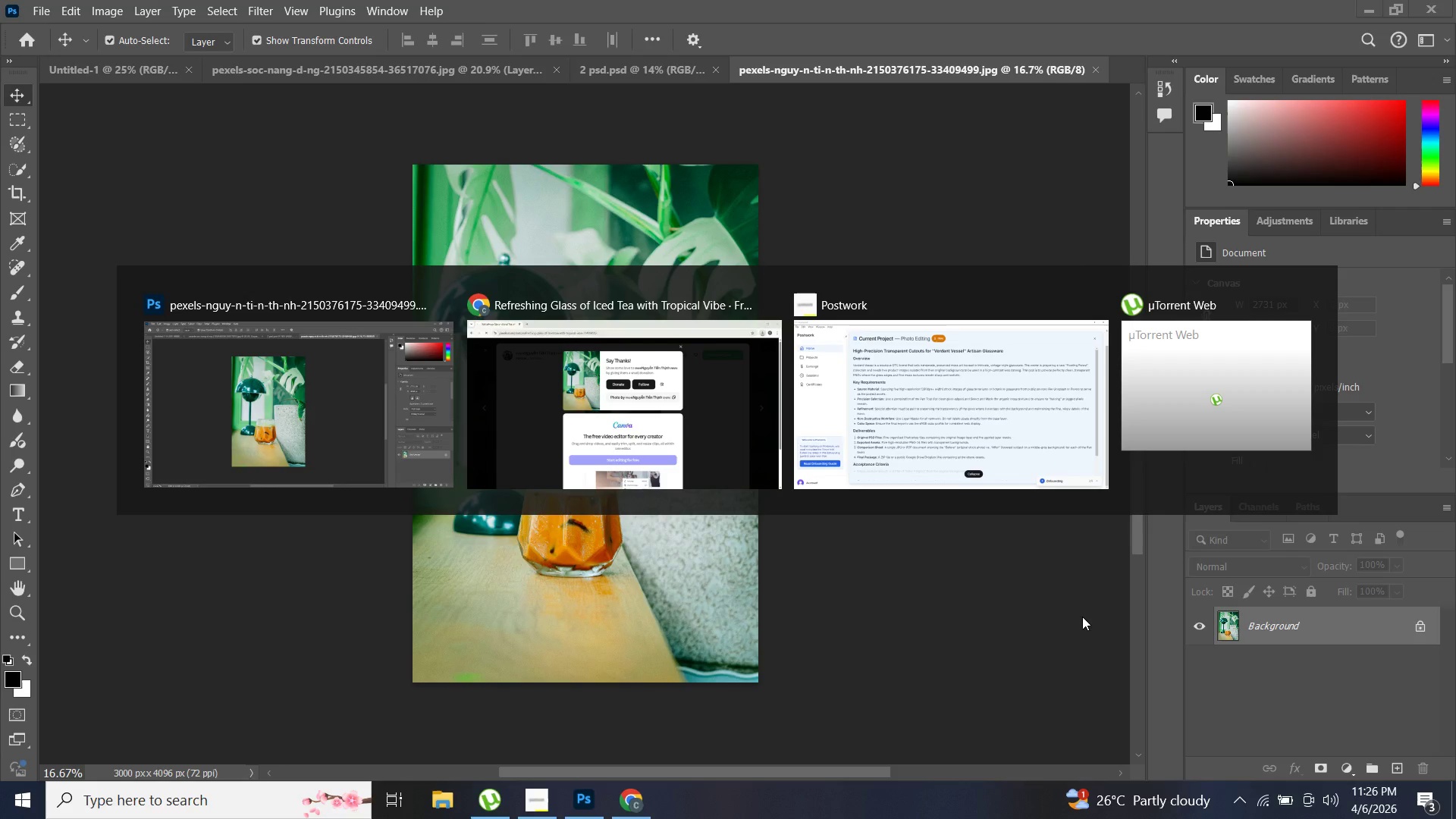 
key(Alt+AltLeft)
 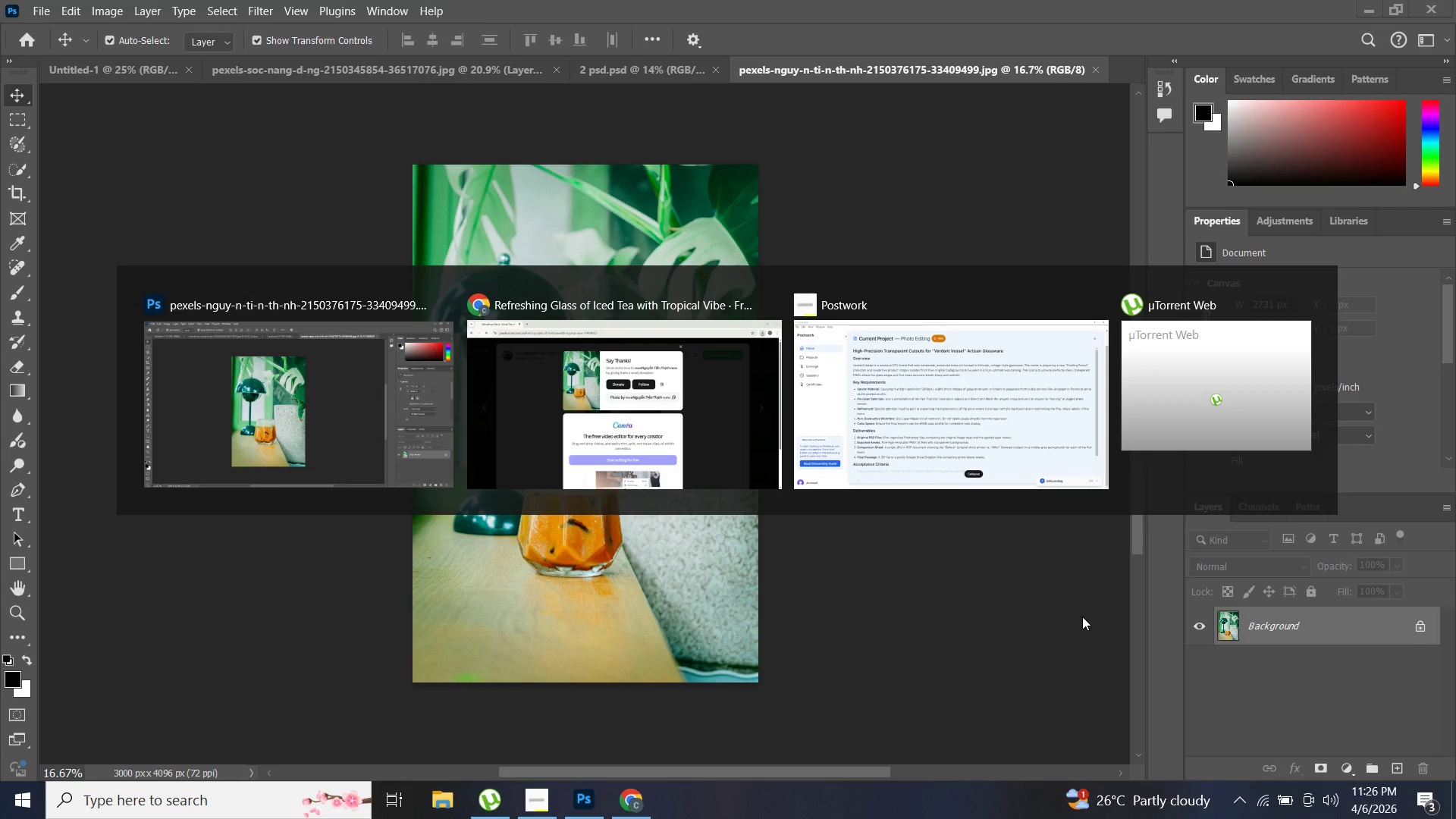 
key(Alt+Tab)
 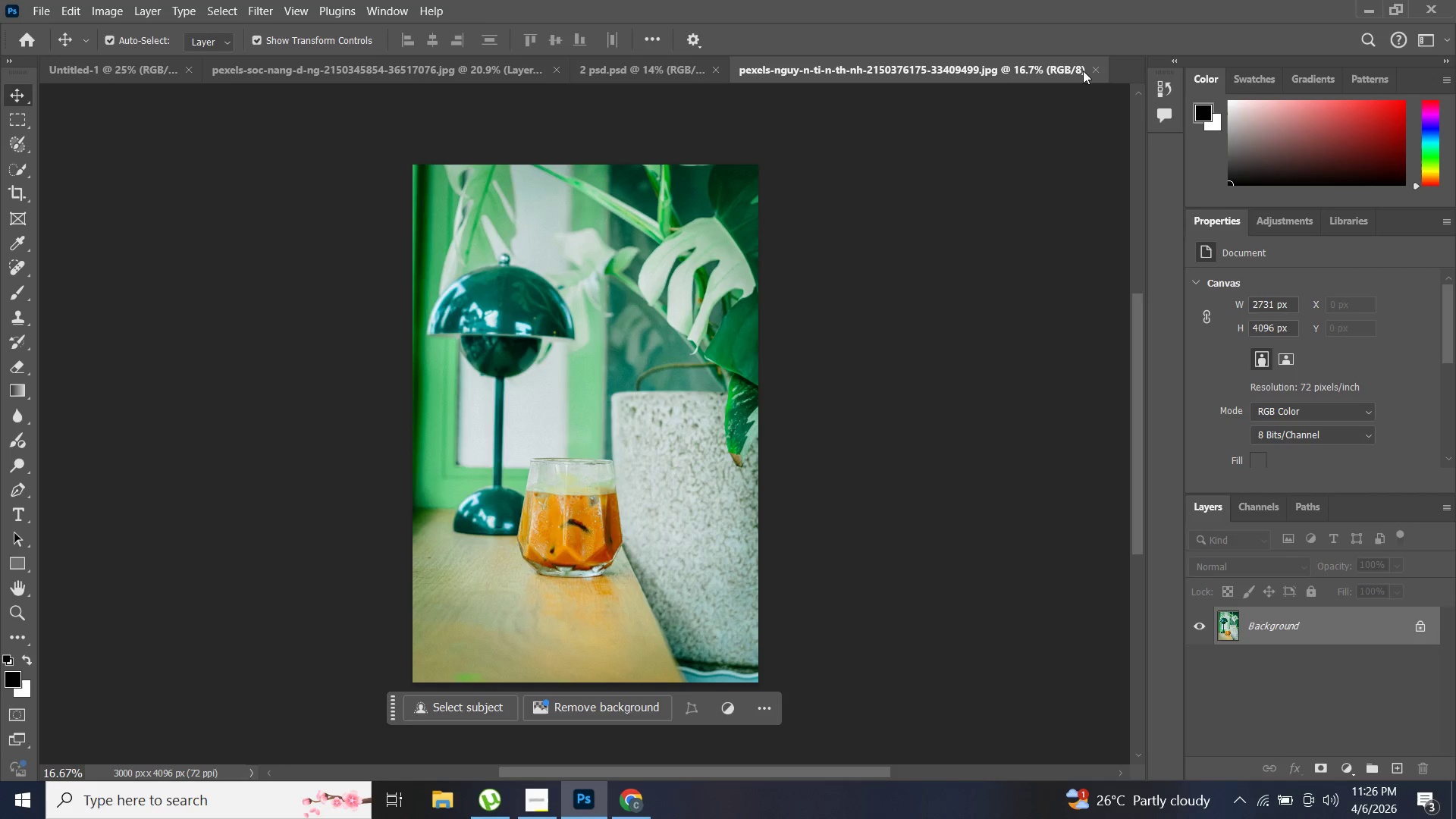 
left_click([1097, 71])
 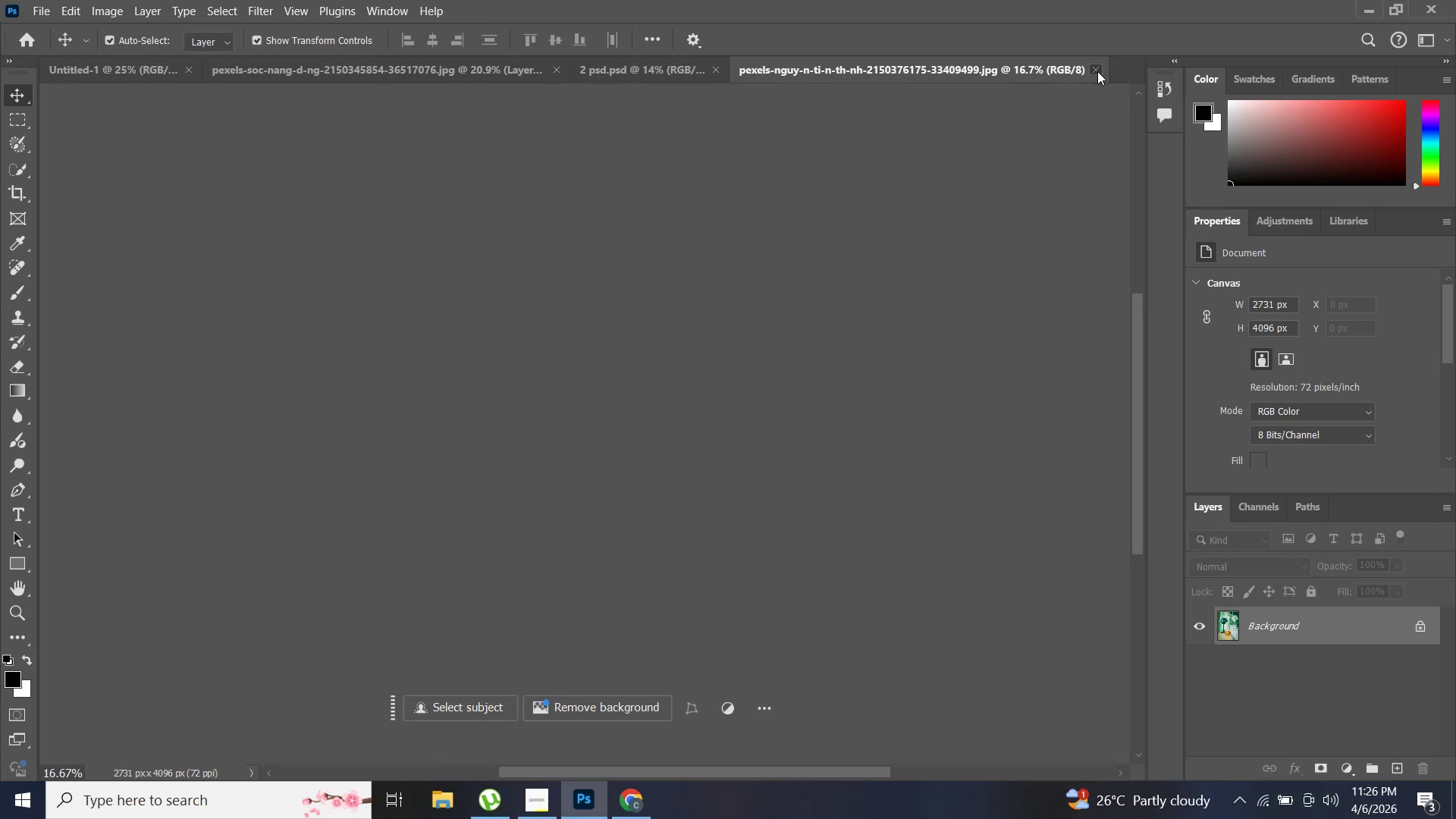 
key(Alt+AltLeft)
 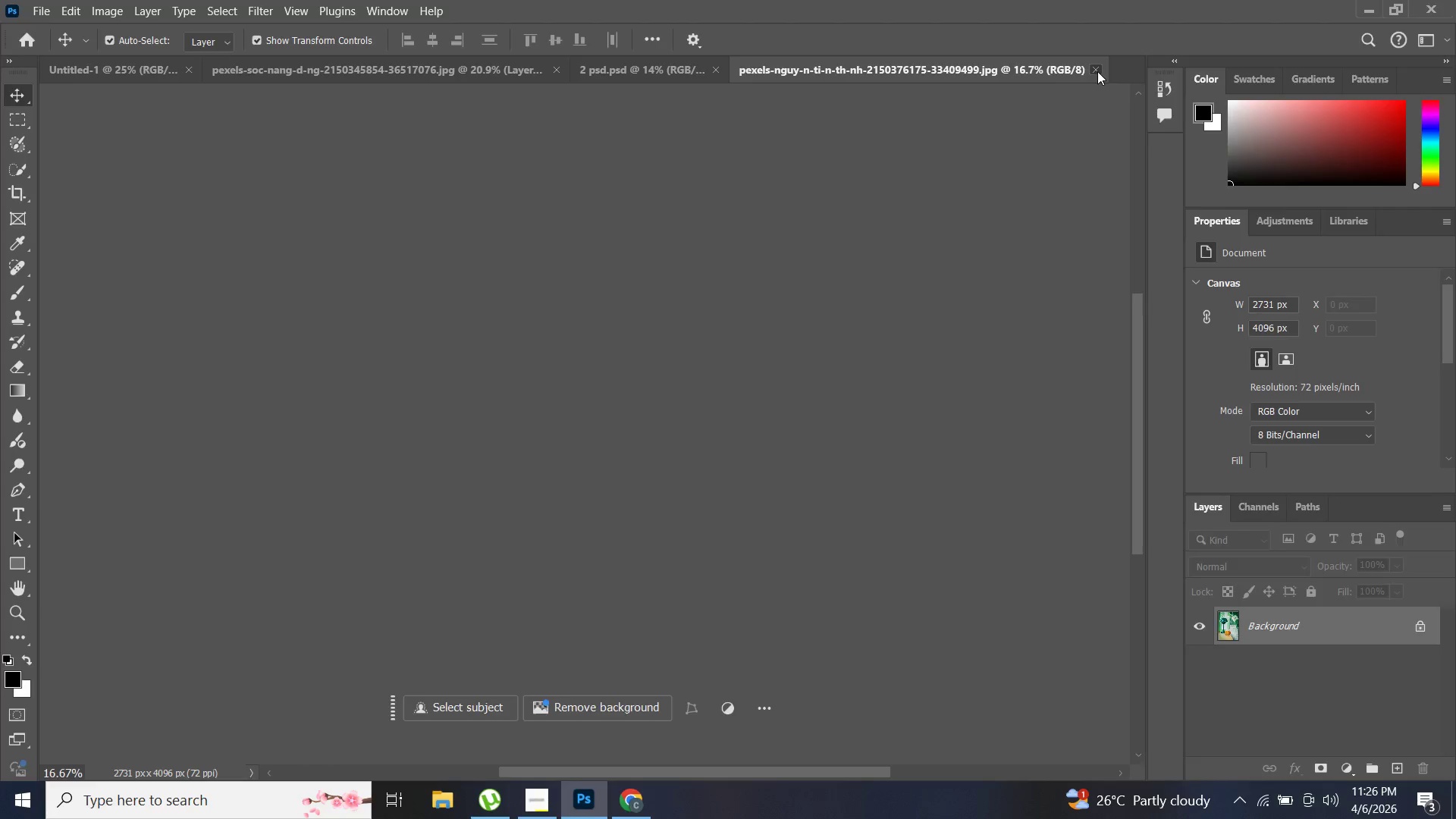 
key(Alt+Tab)
 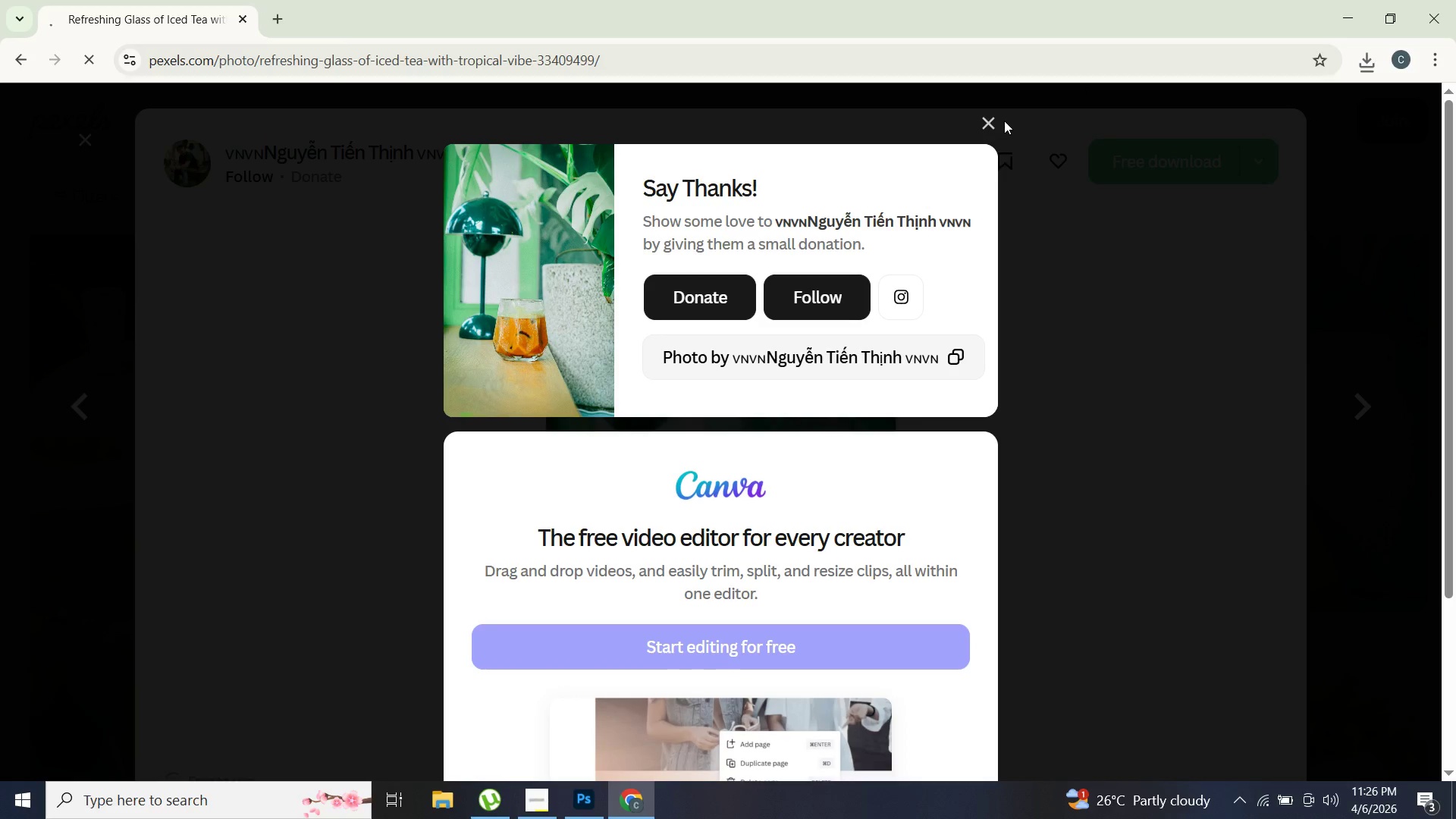 
double_click([991, 121])
 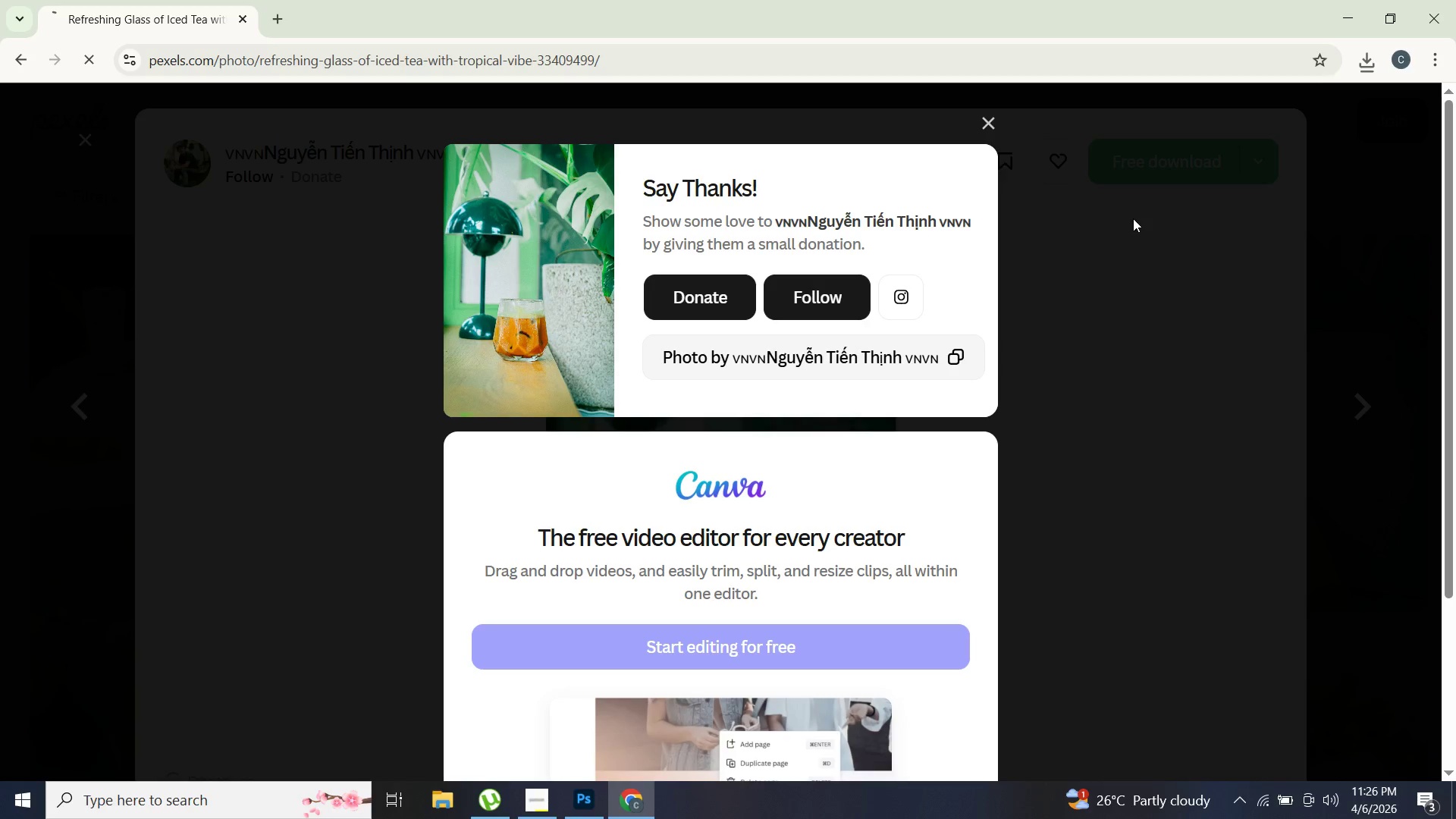 
left_click([1162, 242])
 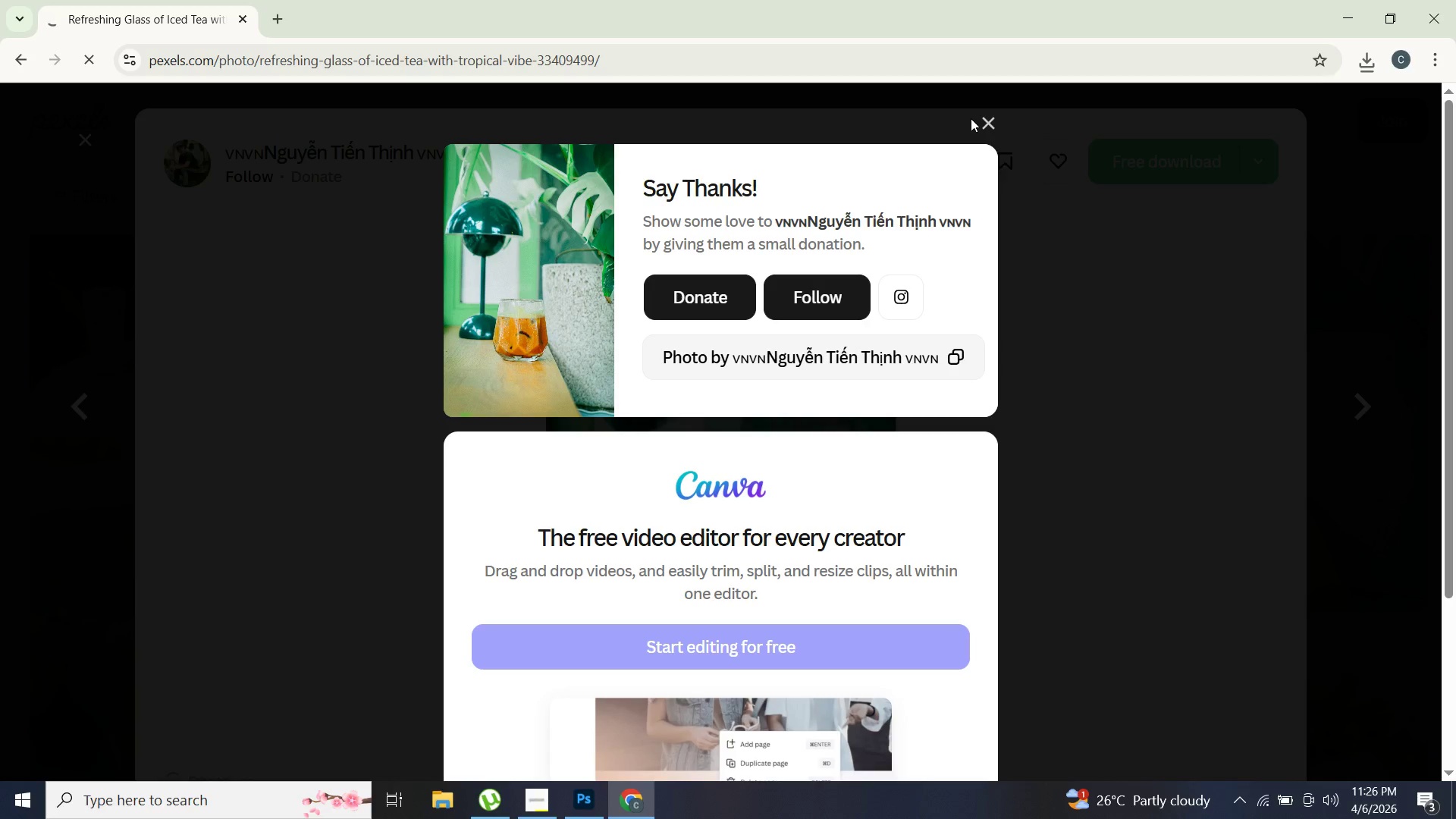 
left_click([986, 121])
 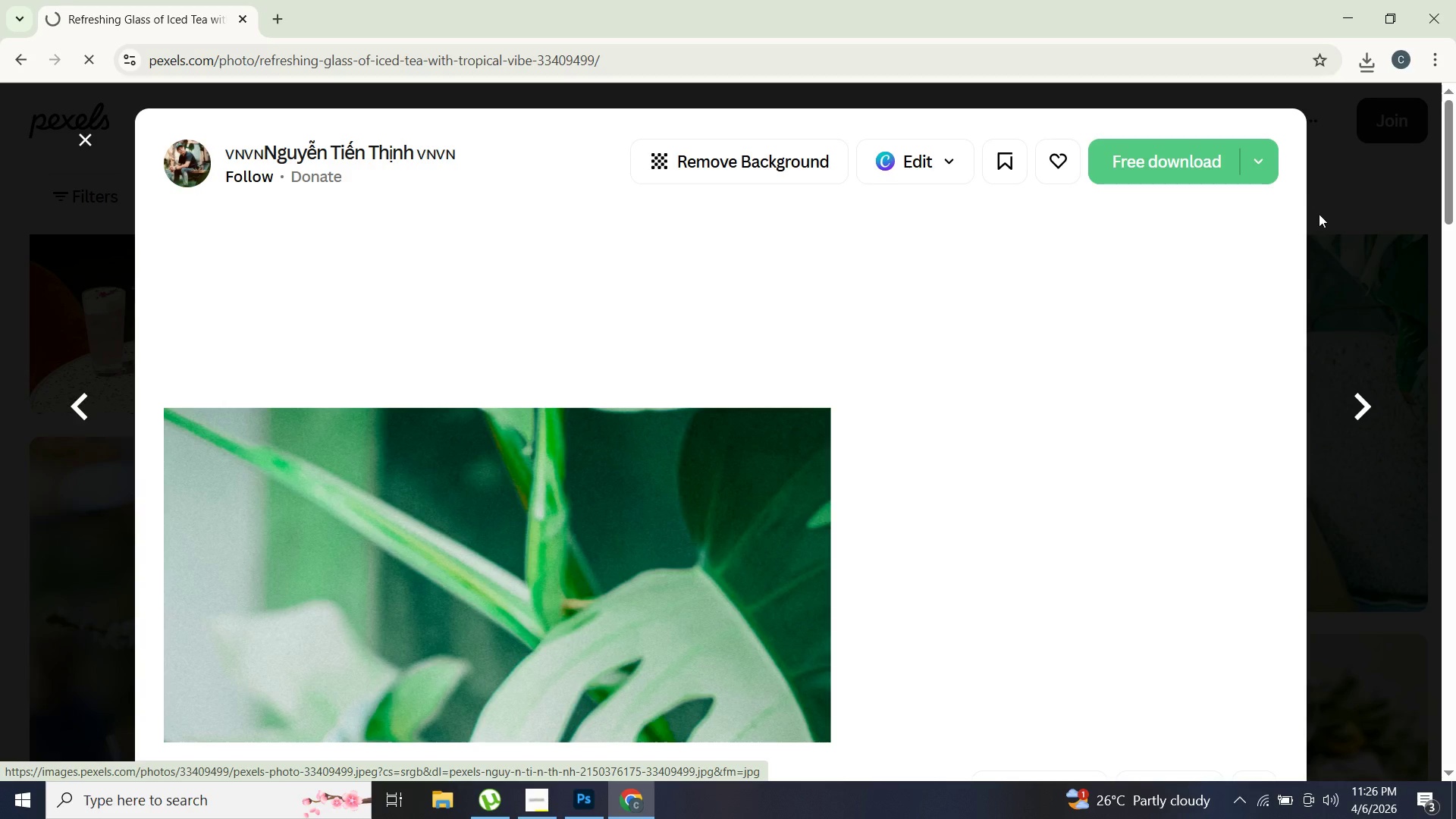 
wait(6.11)
 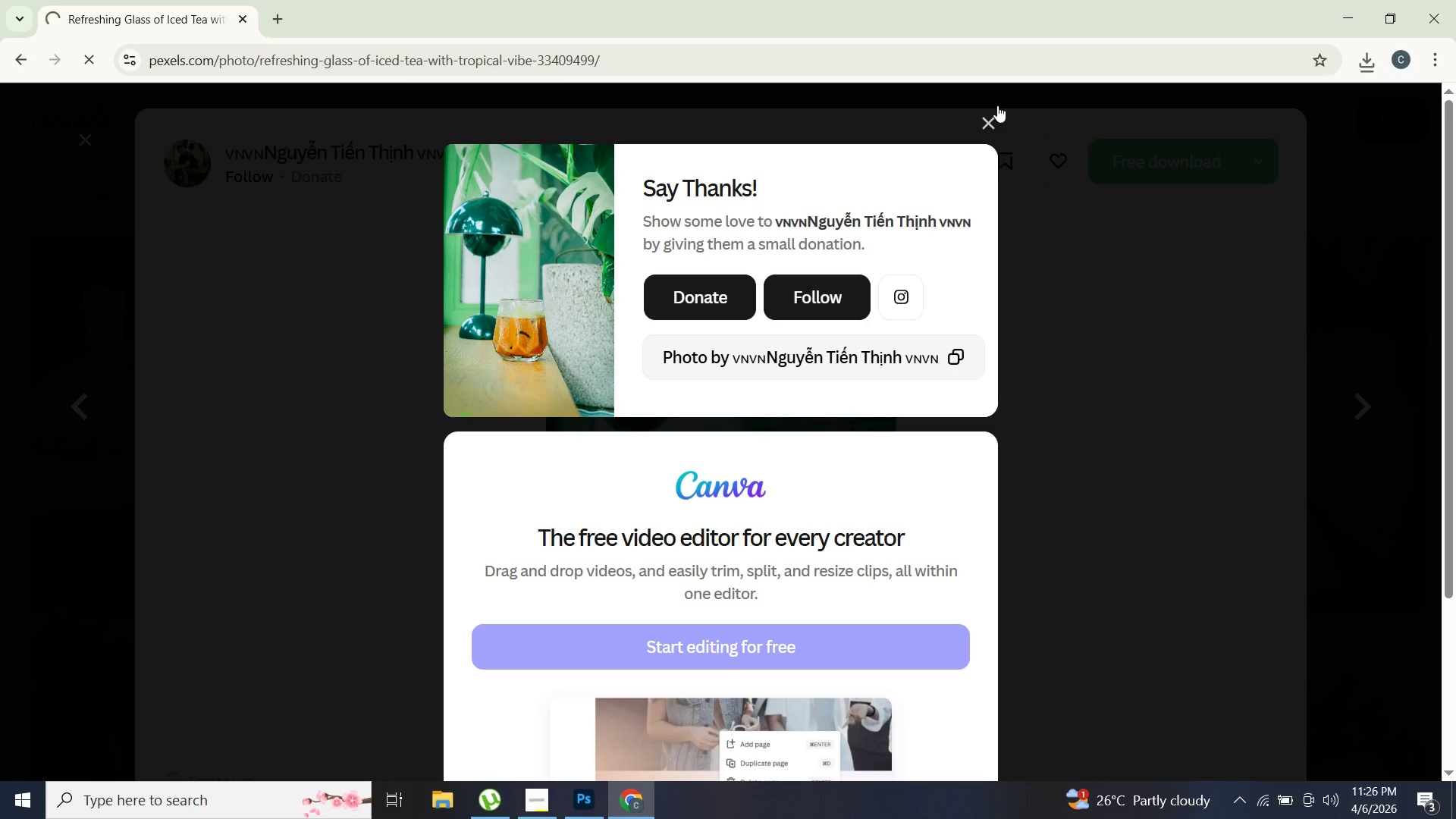 
left_click([86, 139])
 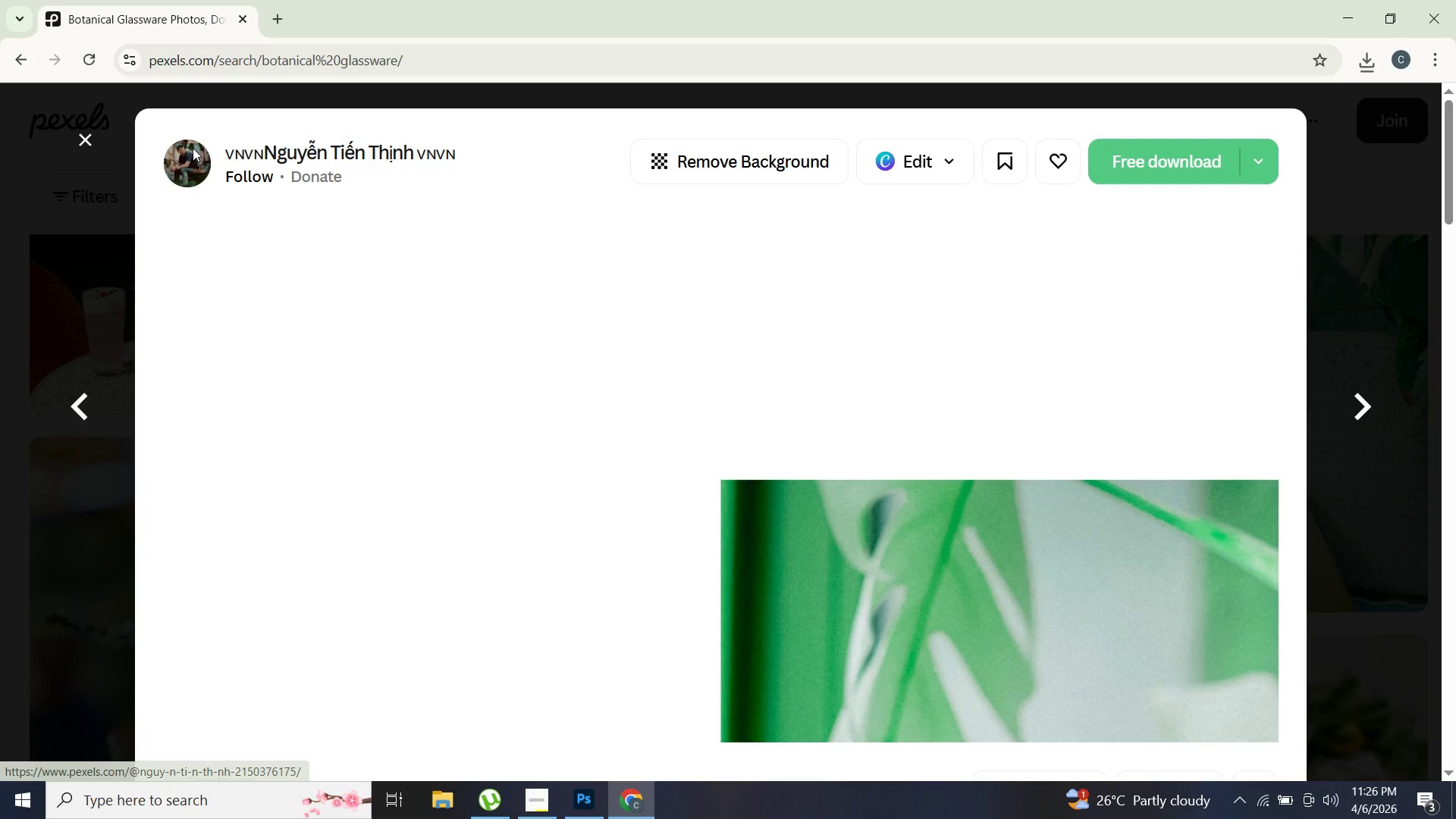 
wait(5.19)
 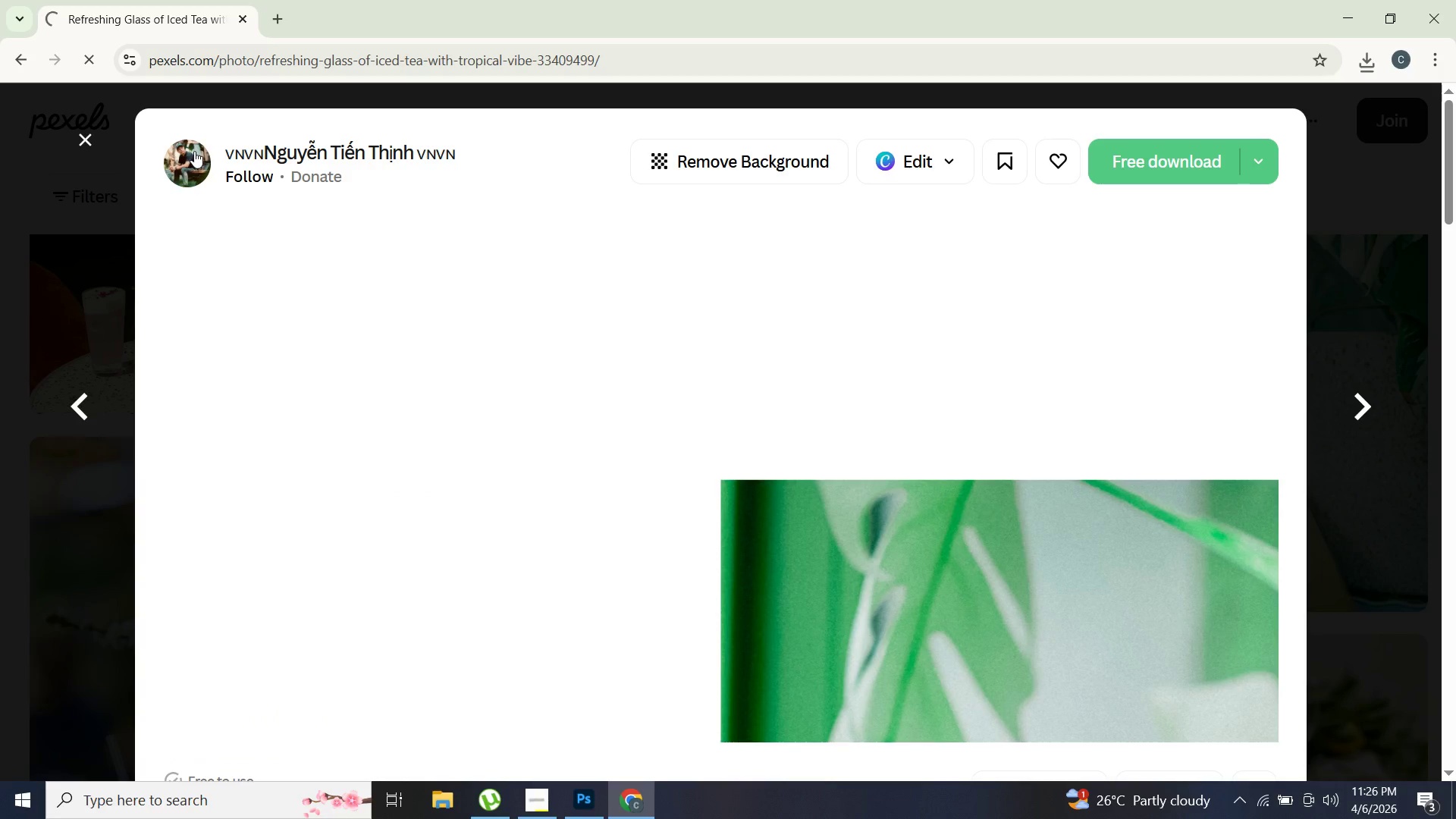 
scroll: coordinate [918, 364], scroll_direction: down, amount: 16.0
 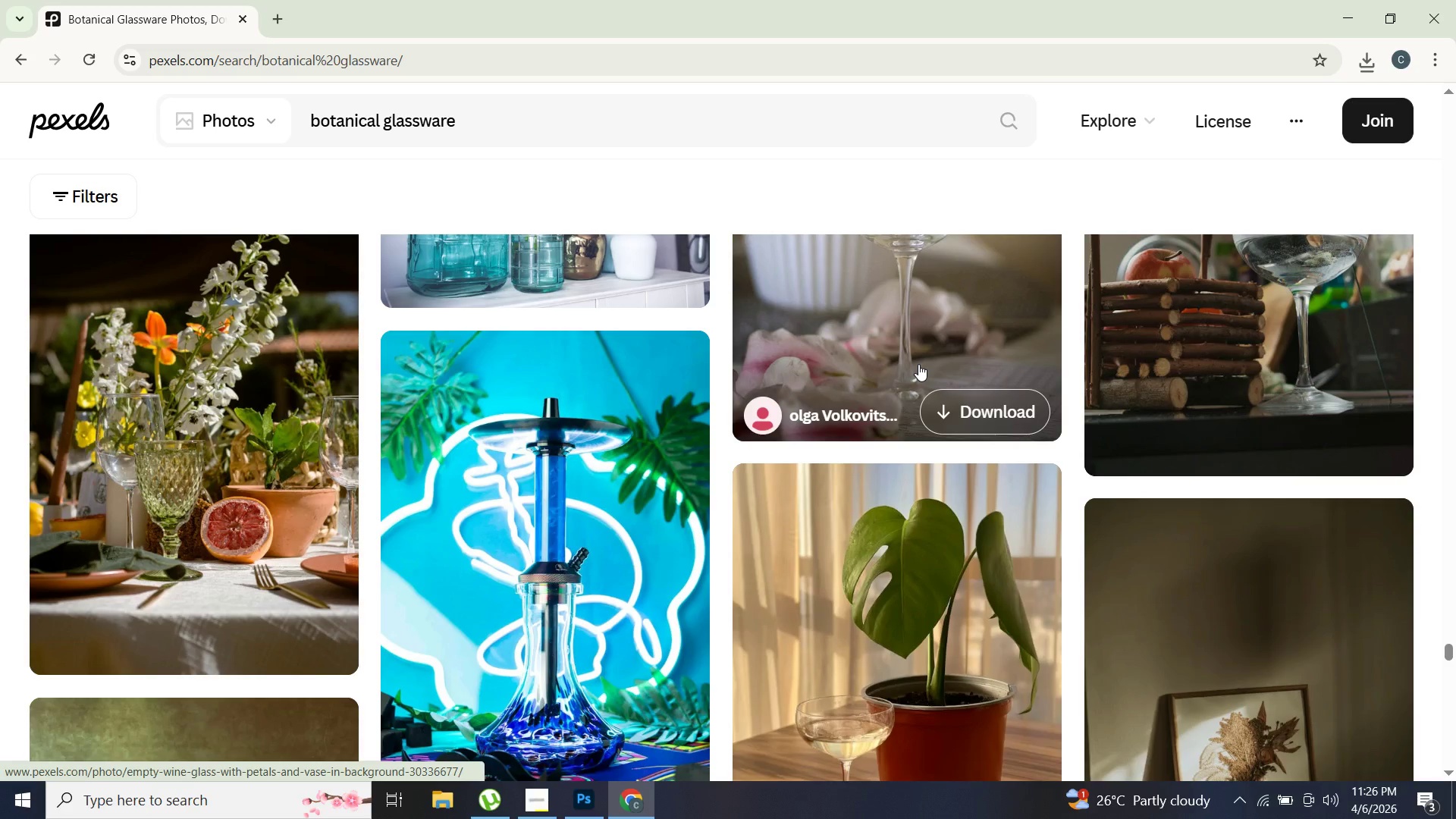 
scroll: coordinate [953, 384], scroll_direction: up, amount: 5.0
 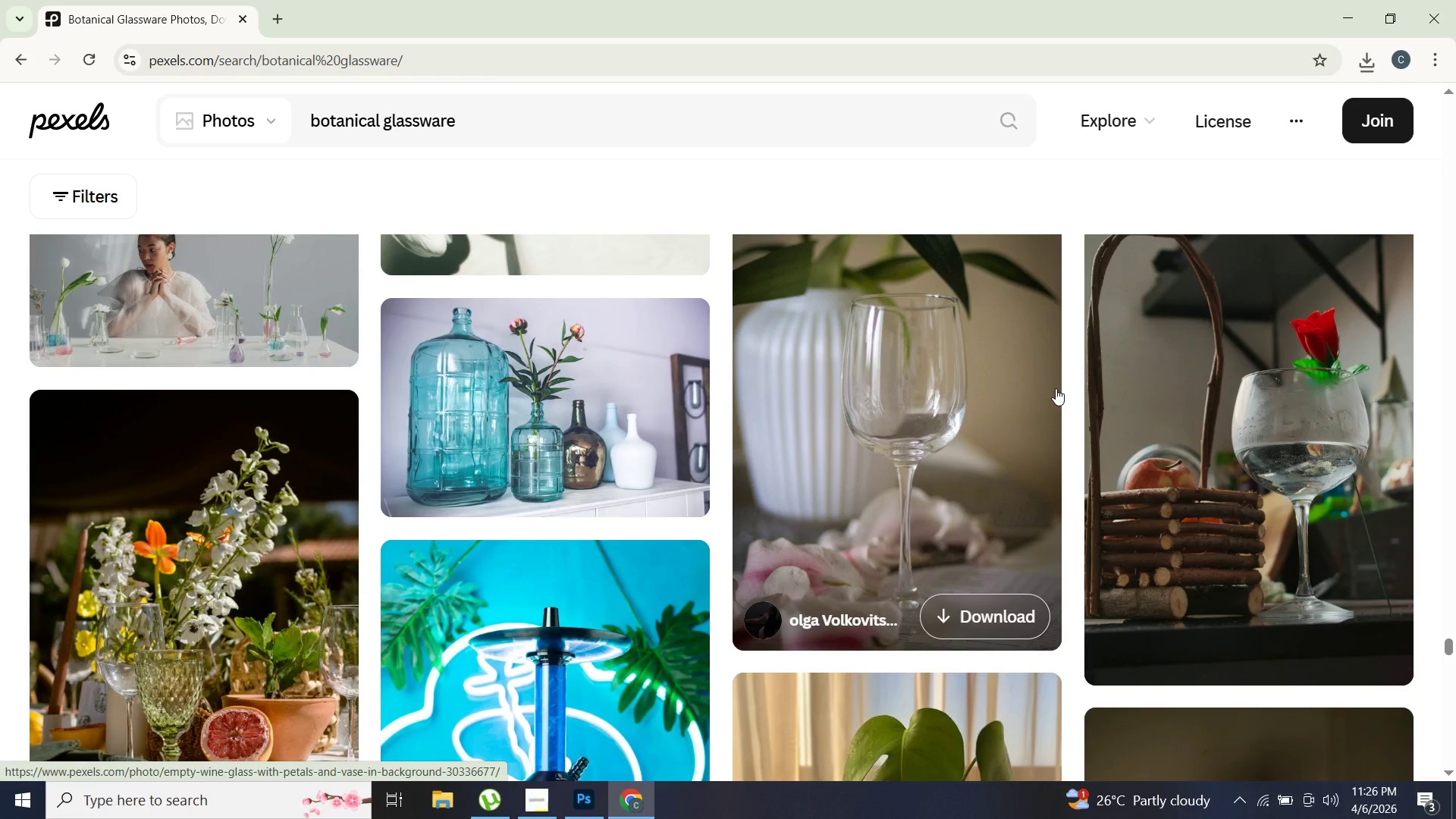 
scroll: coordinate [1008, 405], scroll_direction: down, amount: 26.0
 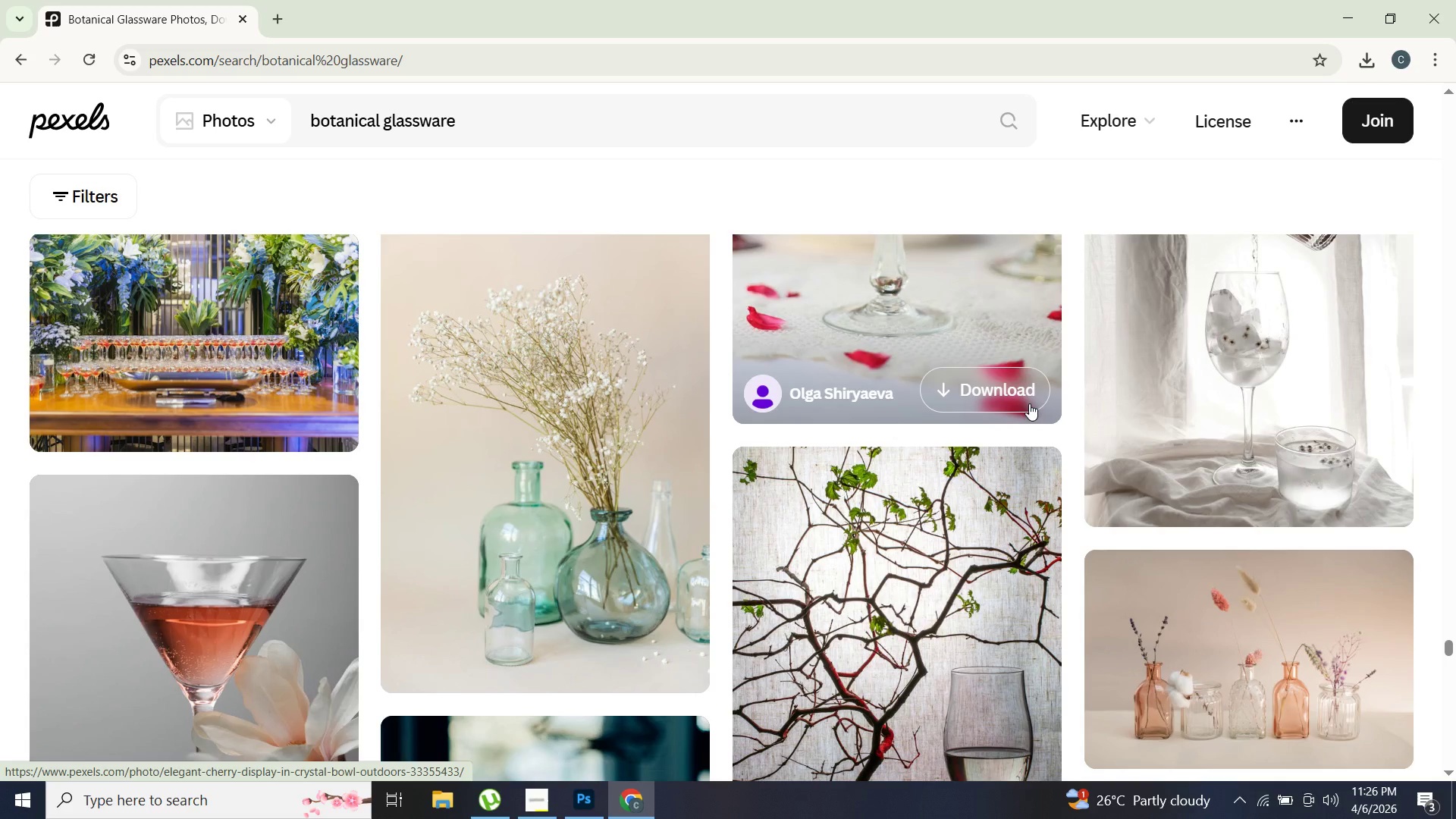 
scroll: coordinate [1031, 404], scroll_direction: up, amount: 3.0
 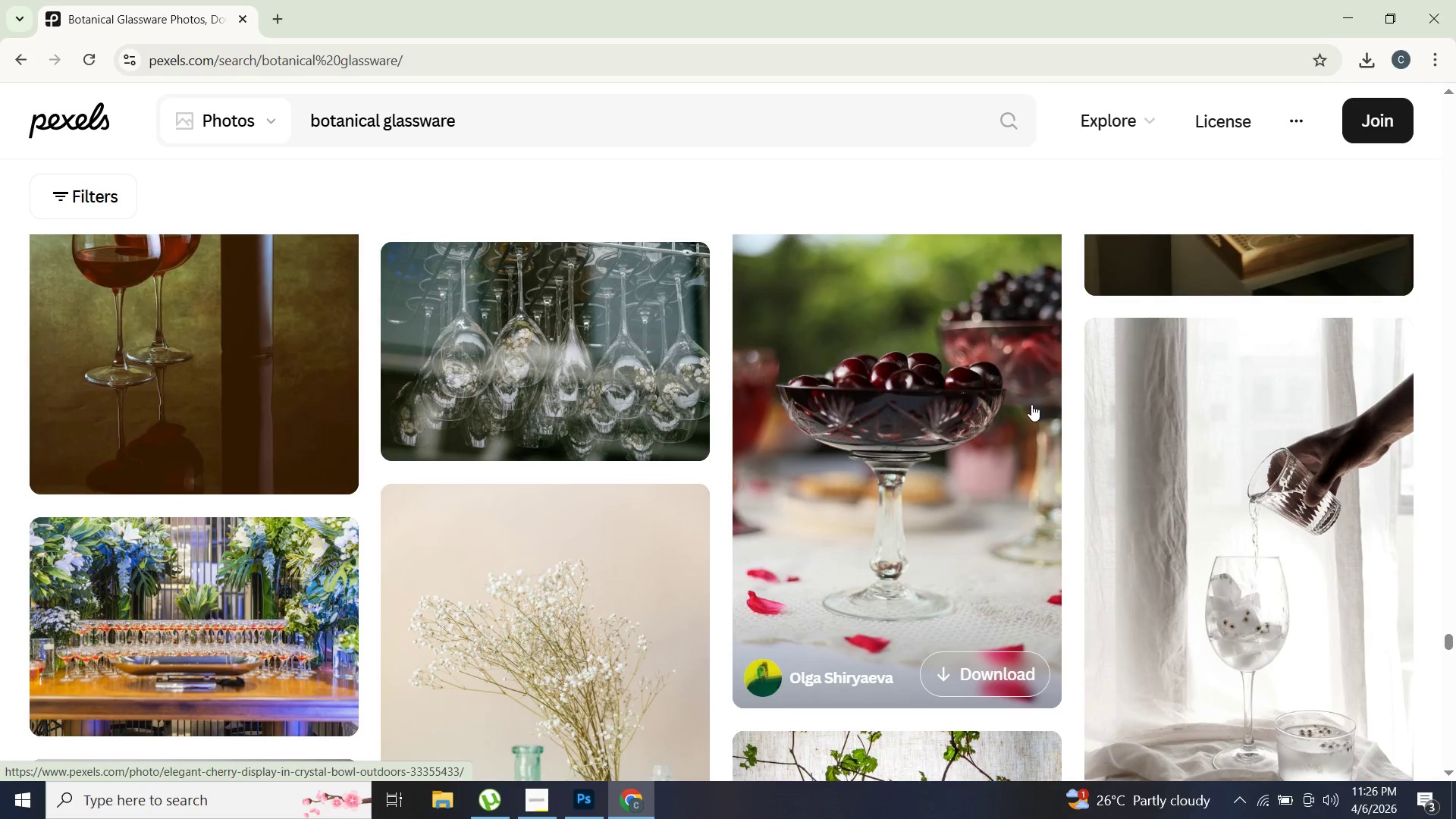 
scroll: coordinate [1031, 404], scroll_direction: down, amount: 1.0
 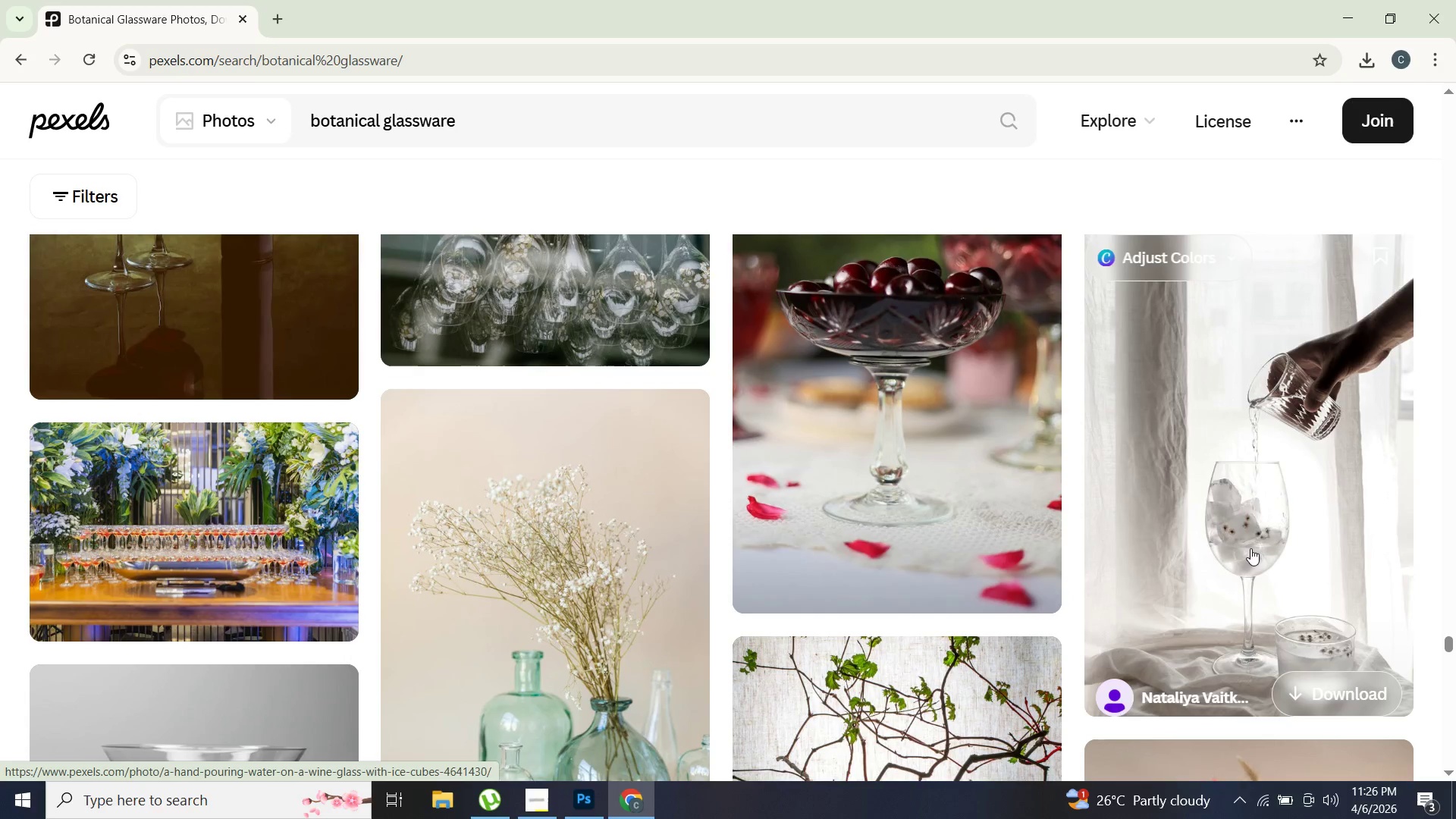 
left_click([1250, 548])
 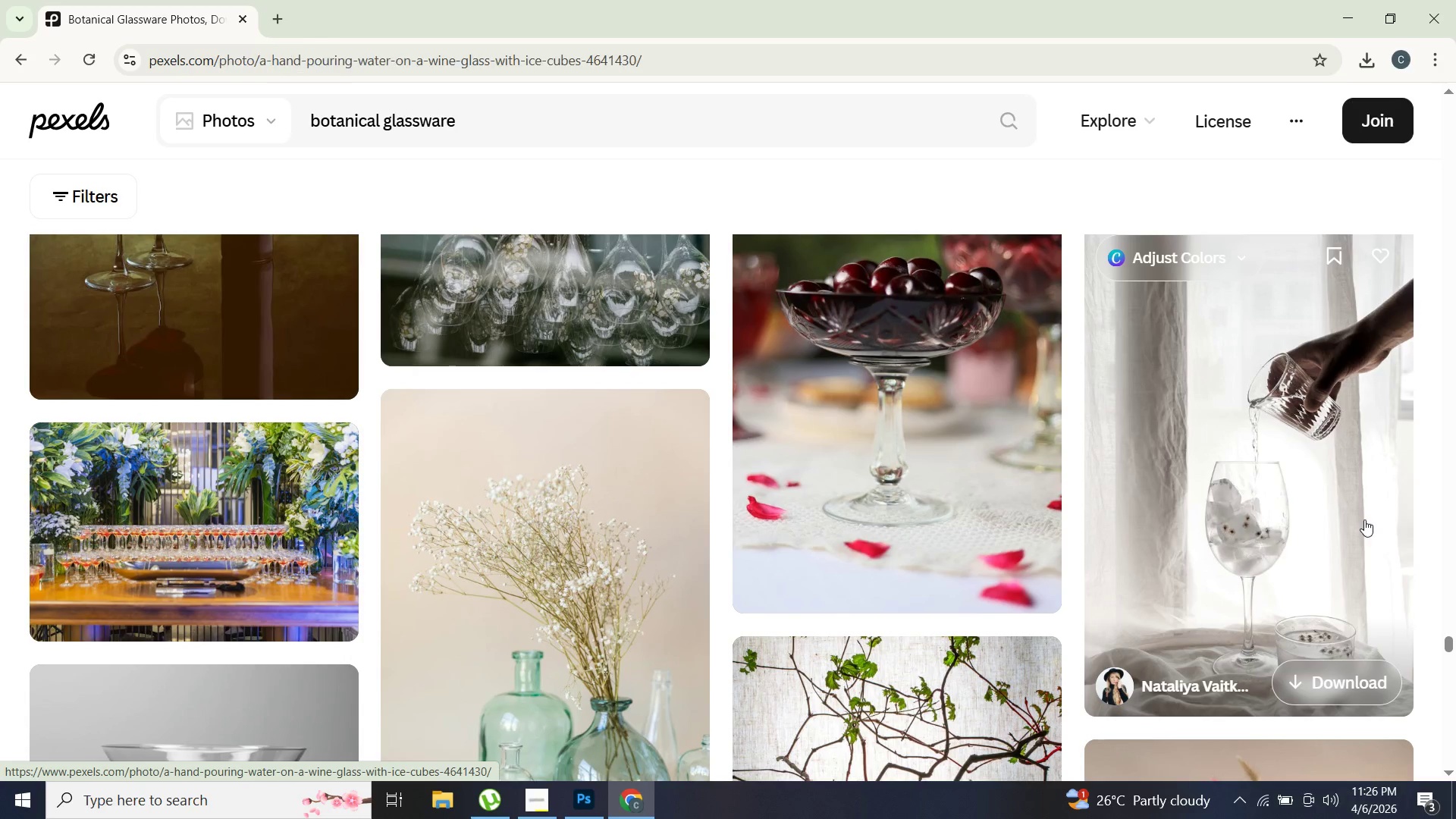 
scroll: coordinate [839, 647], scroll_direction: down, amount: 17.0
 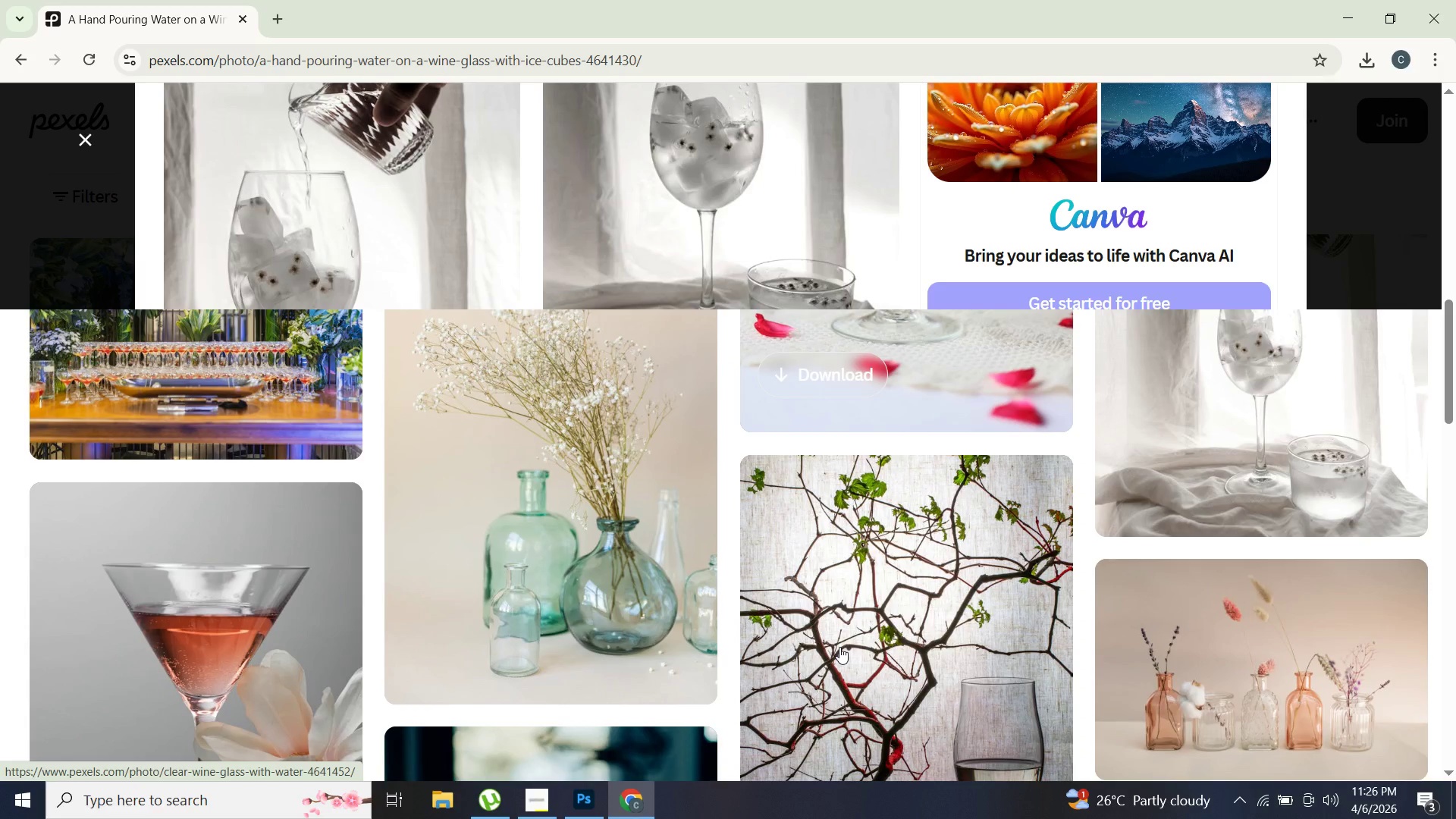 
scroll: coordinate [843, 651], scroll_direction: up, amount: 2.0
 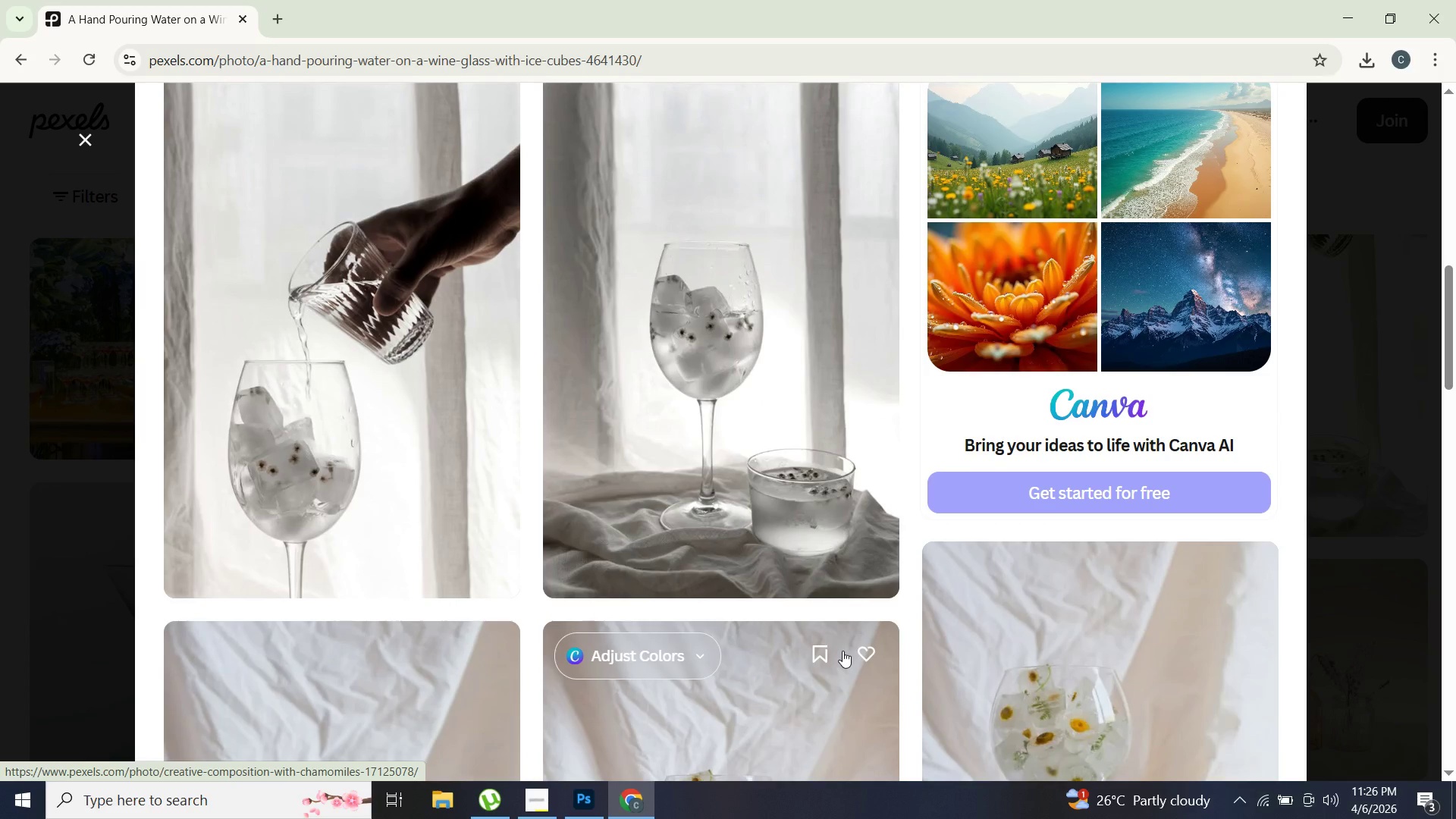 
scroll: coordinate [826, 474], scroll_direction: down, amount: 25.0
 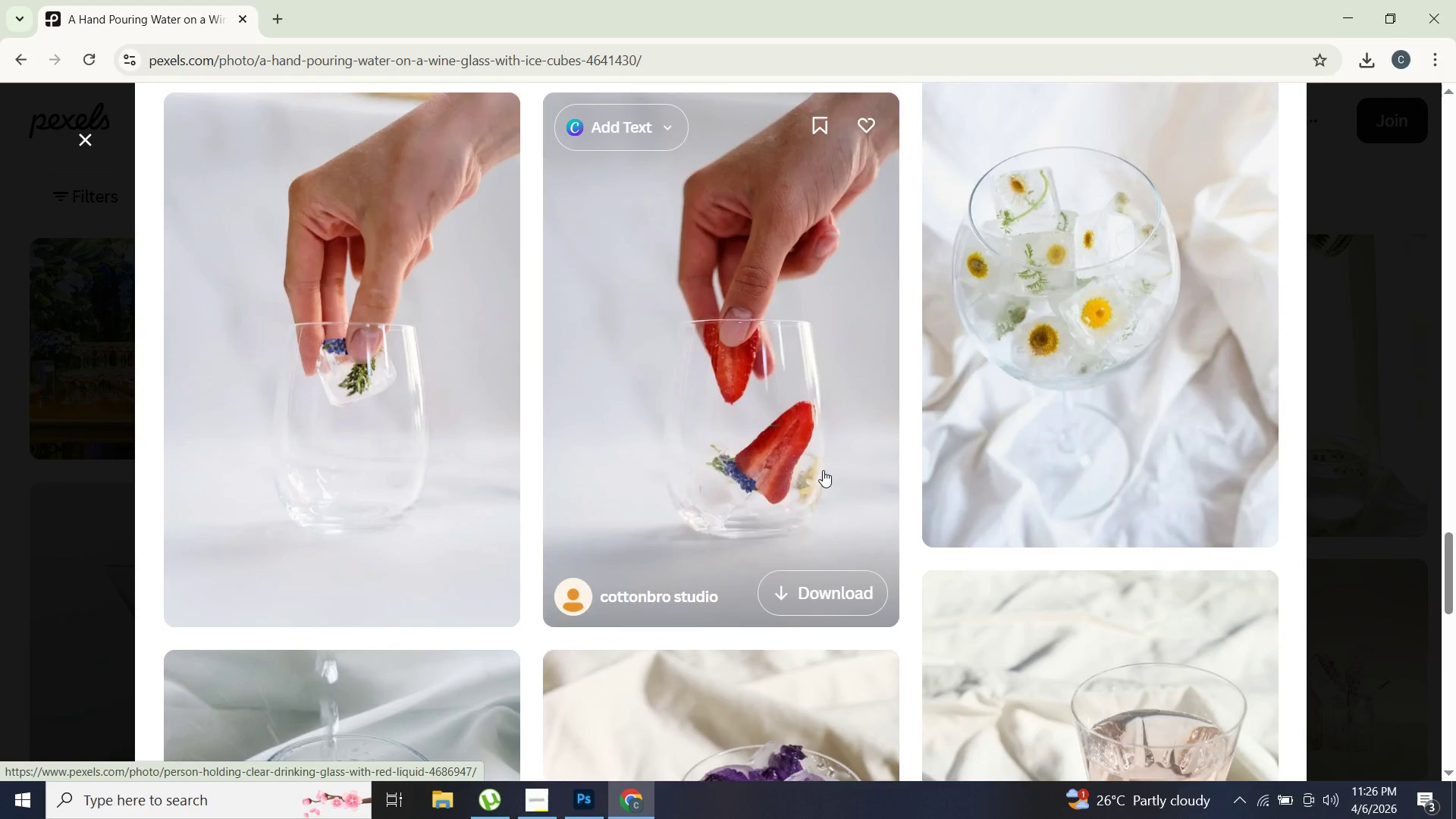 
scroll: coordinate [823, 470], scroll_direction: down, amount: 6.0
 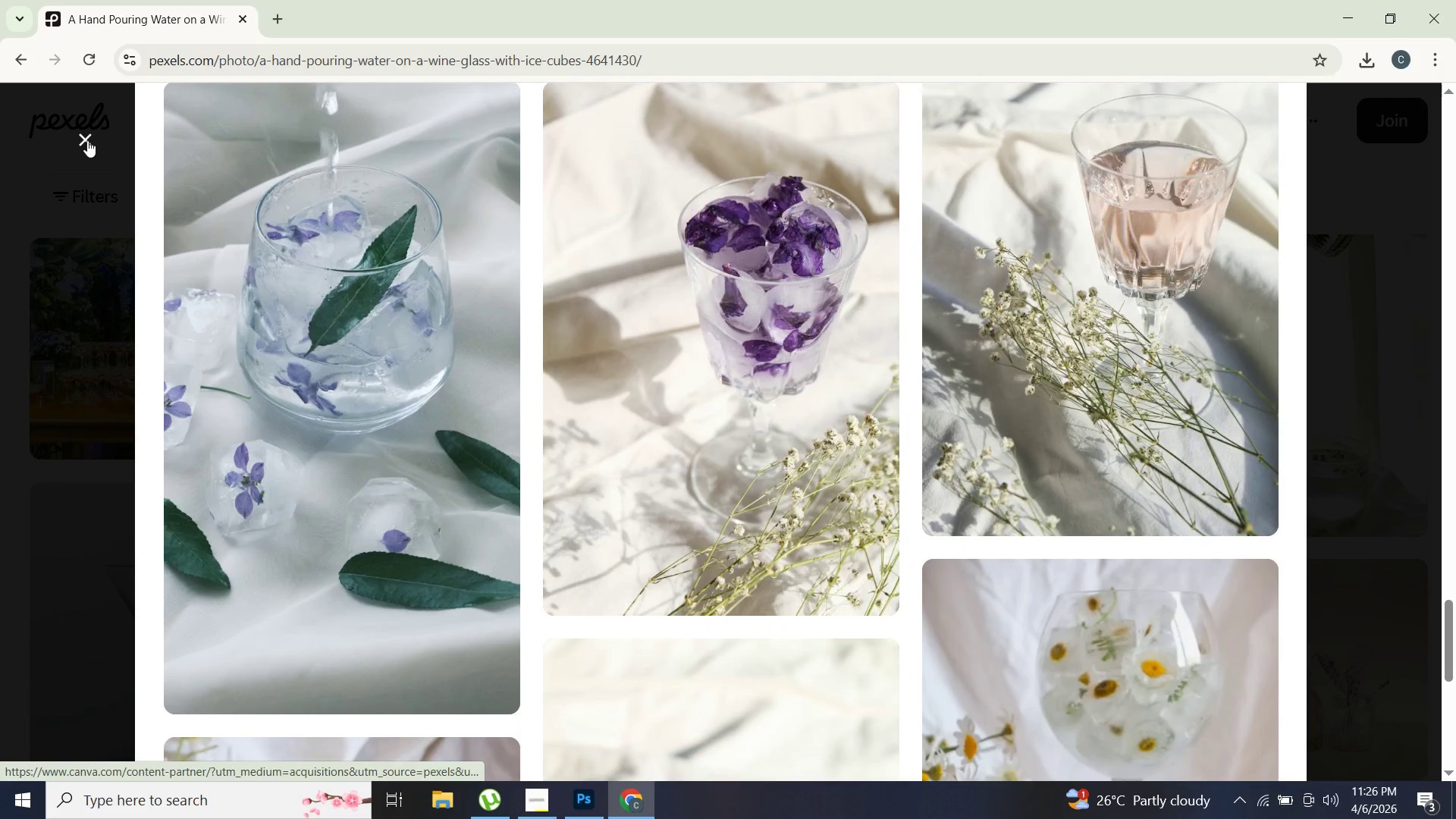 
left_click([94, 141])
 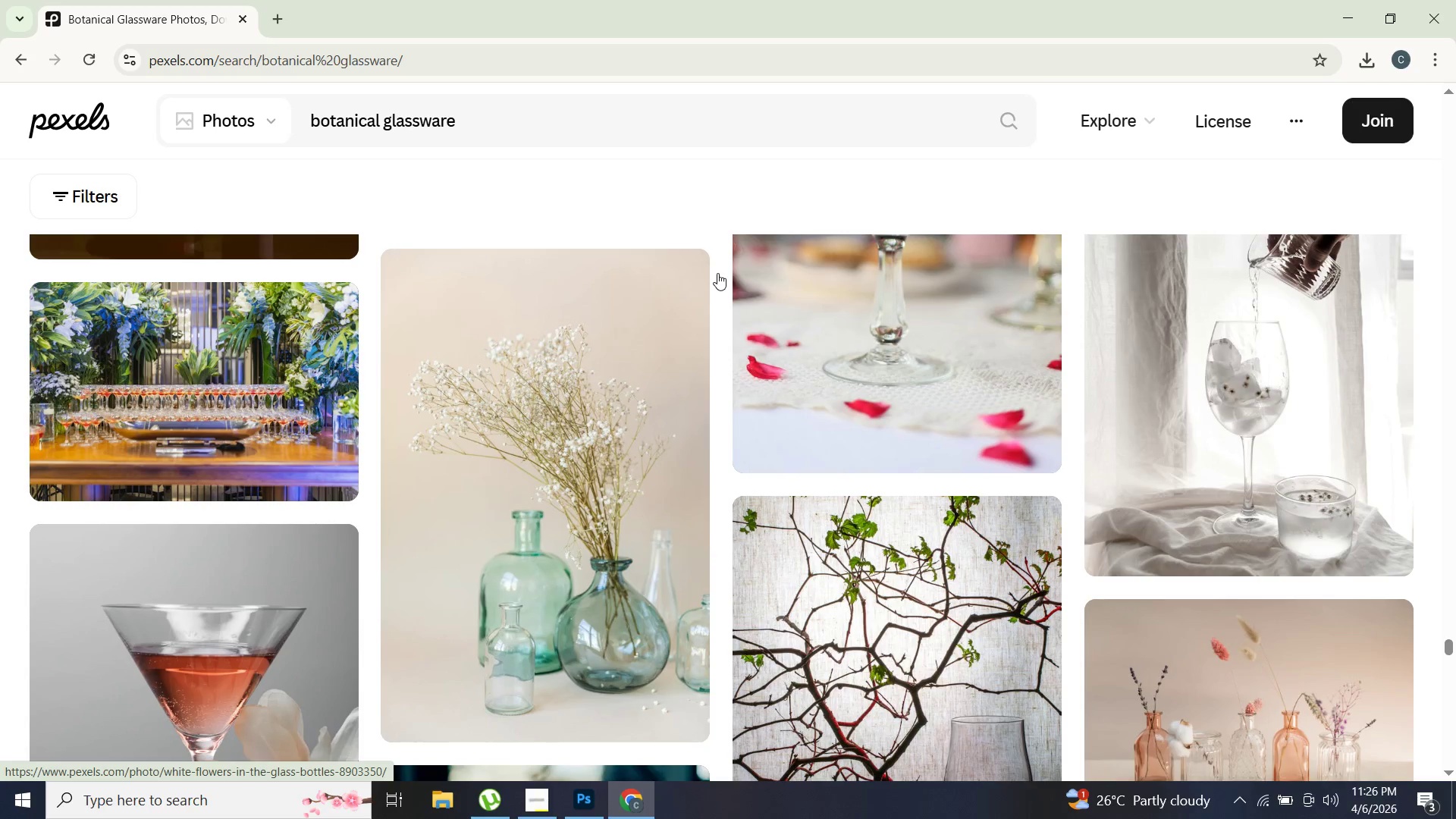 
wait(5.45)
 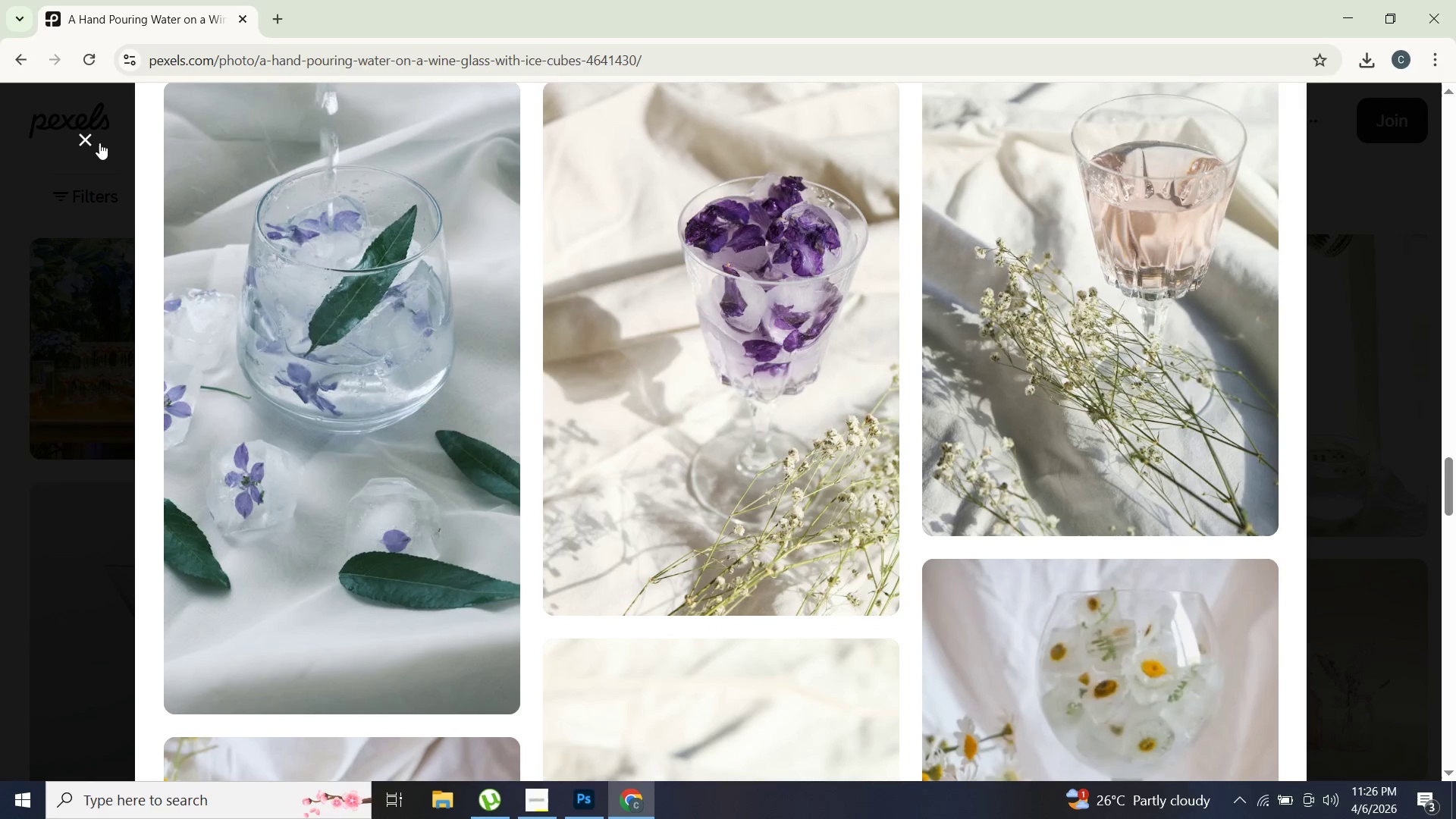 
scroll: coordinate [905, 431], scroll_direction: down, amount: 17.0
 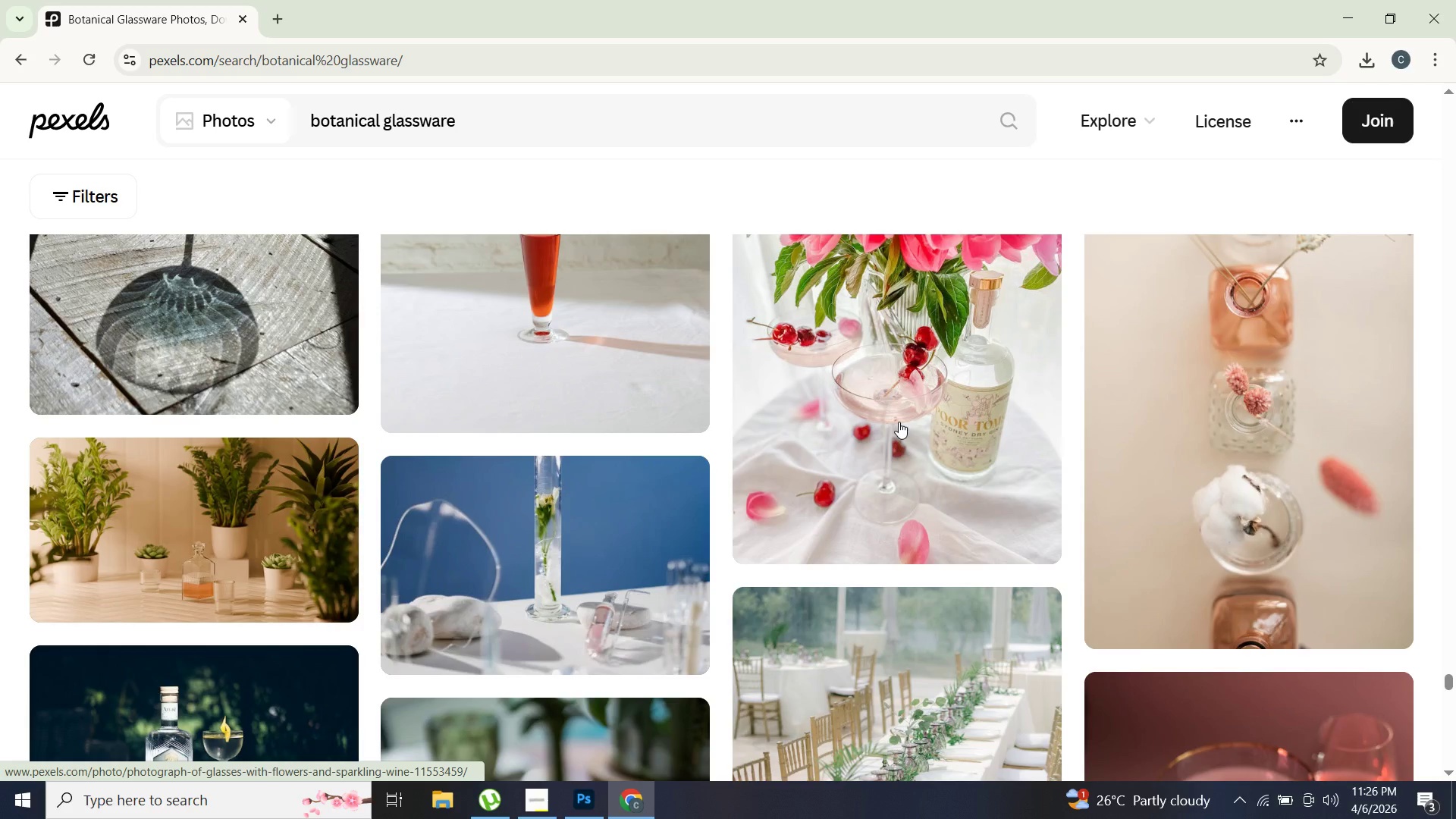 
scroll: coordinate [896, 416], scroll_direction: up, amount: 3.0
 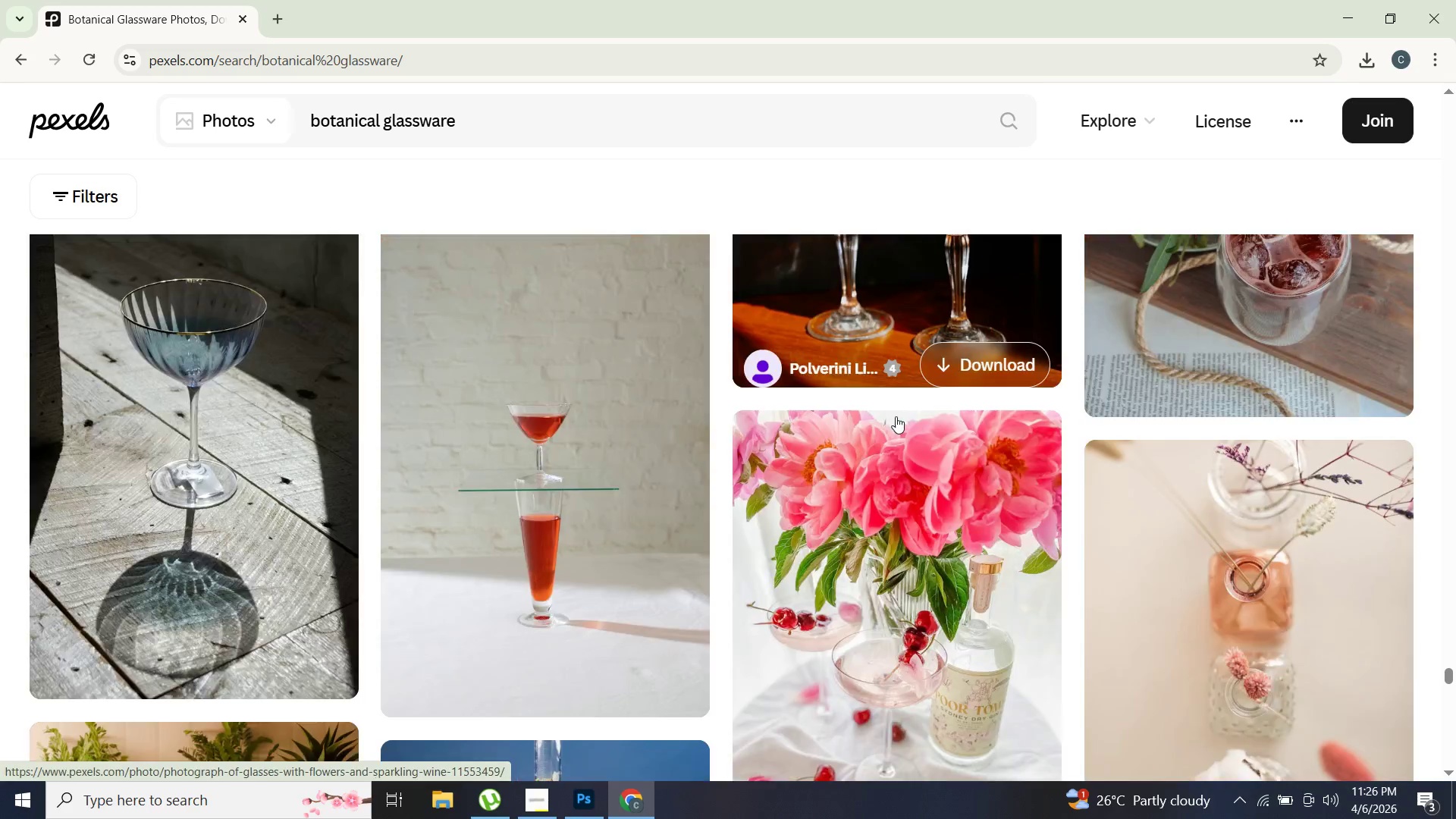 
scroll: coordinate [1210, 430], scroll_direction: down, amount: 32.0
 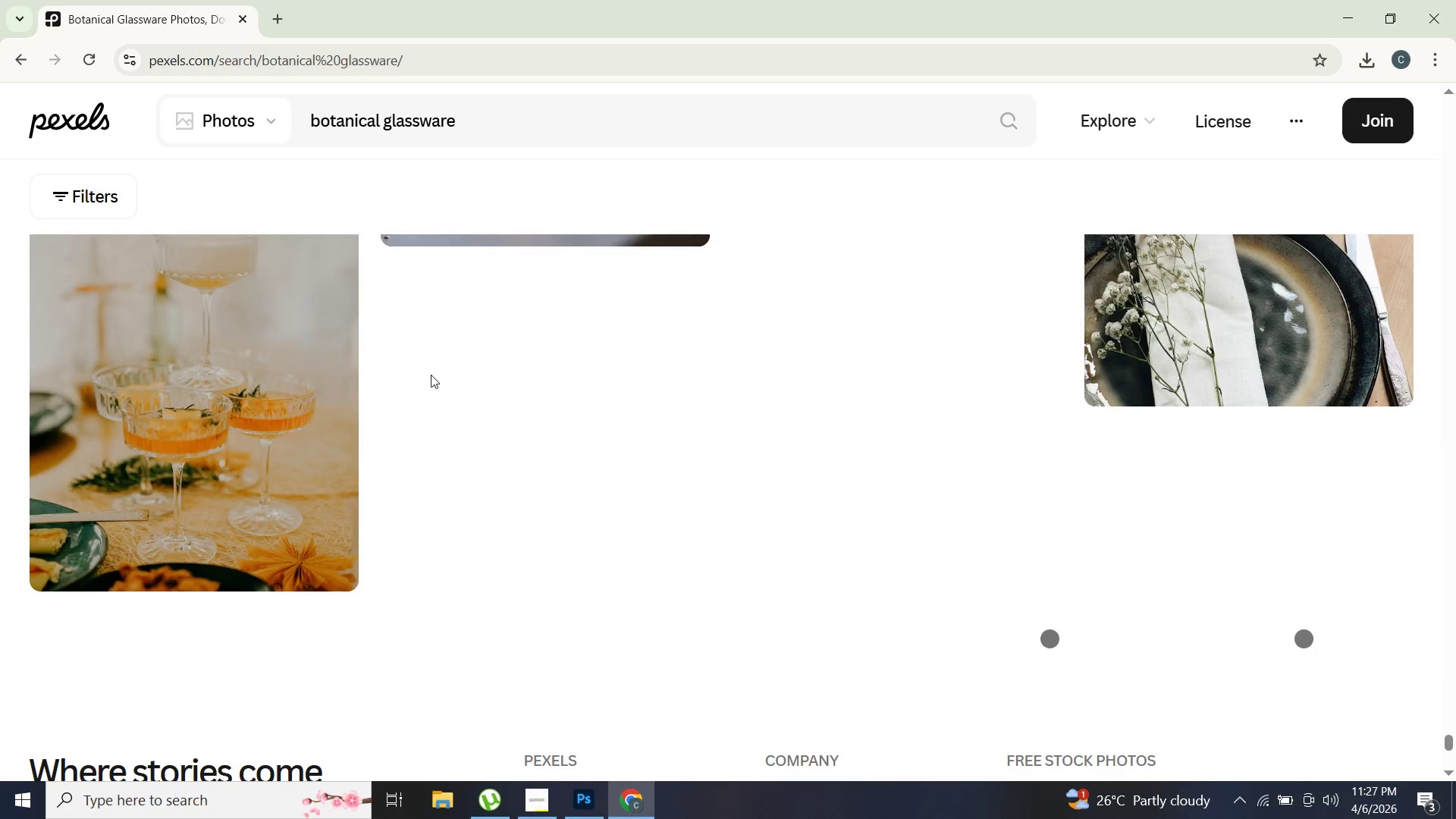 
scroll: coordinate [1227, 457], scroll_direction: up, amount: 4.0
 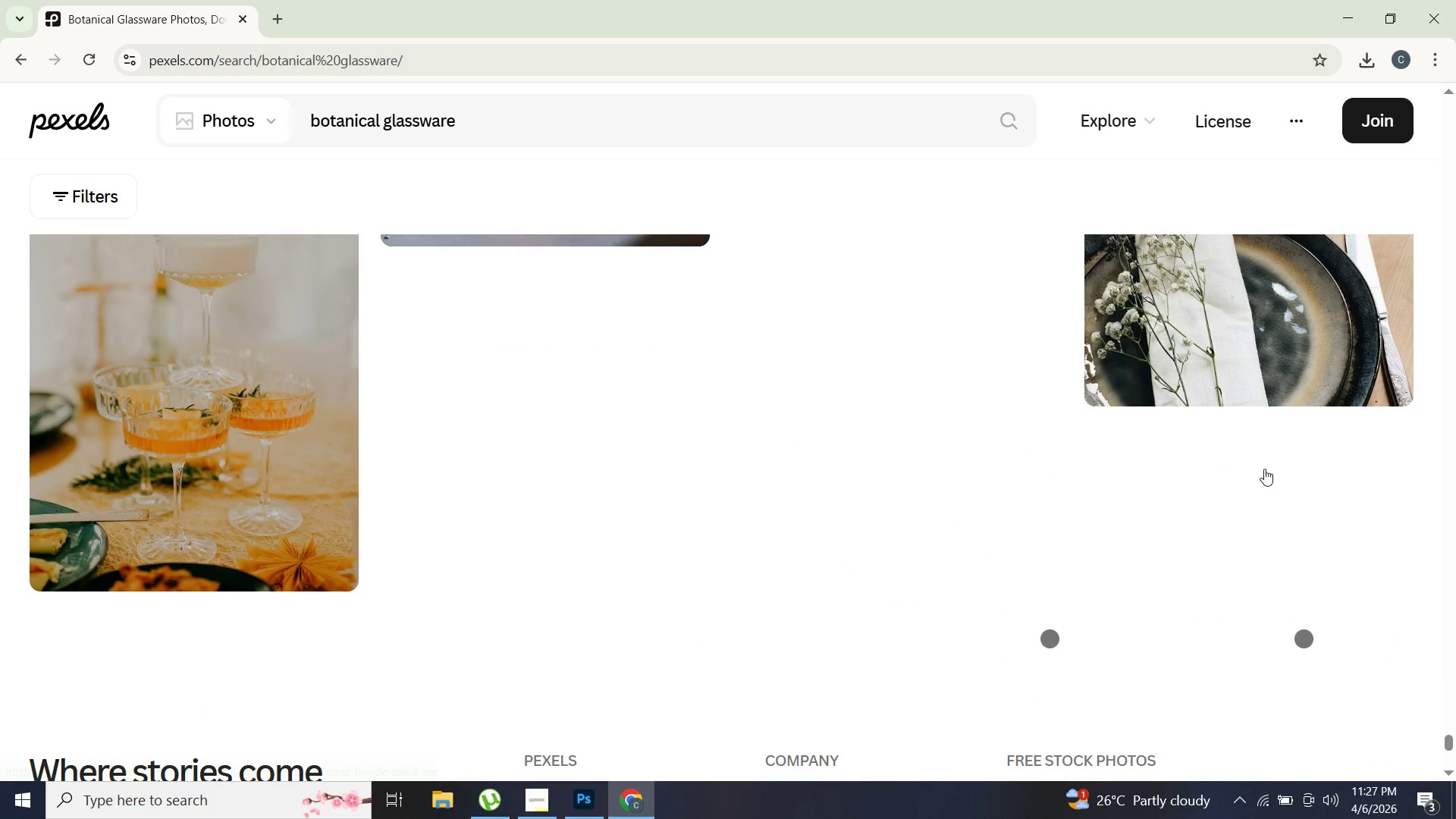 
scroll: coordinate [1202, 456], scroll_direction: down, amount: 33.0
 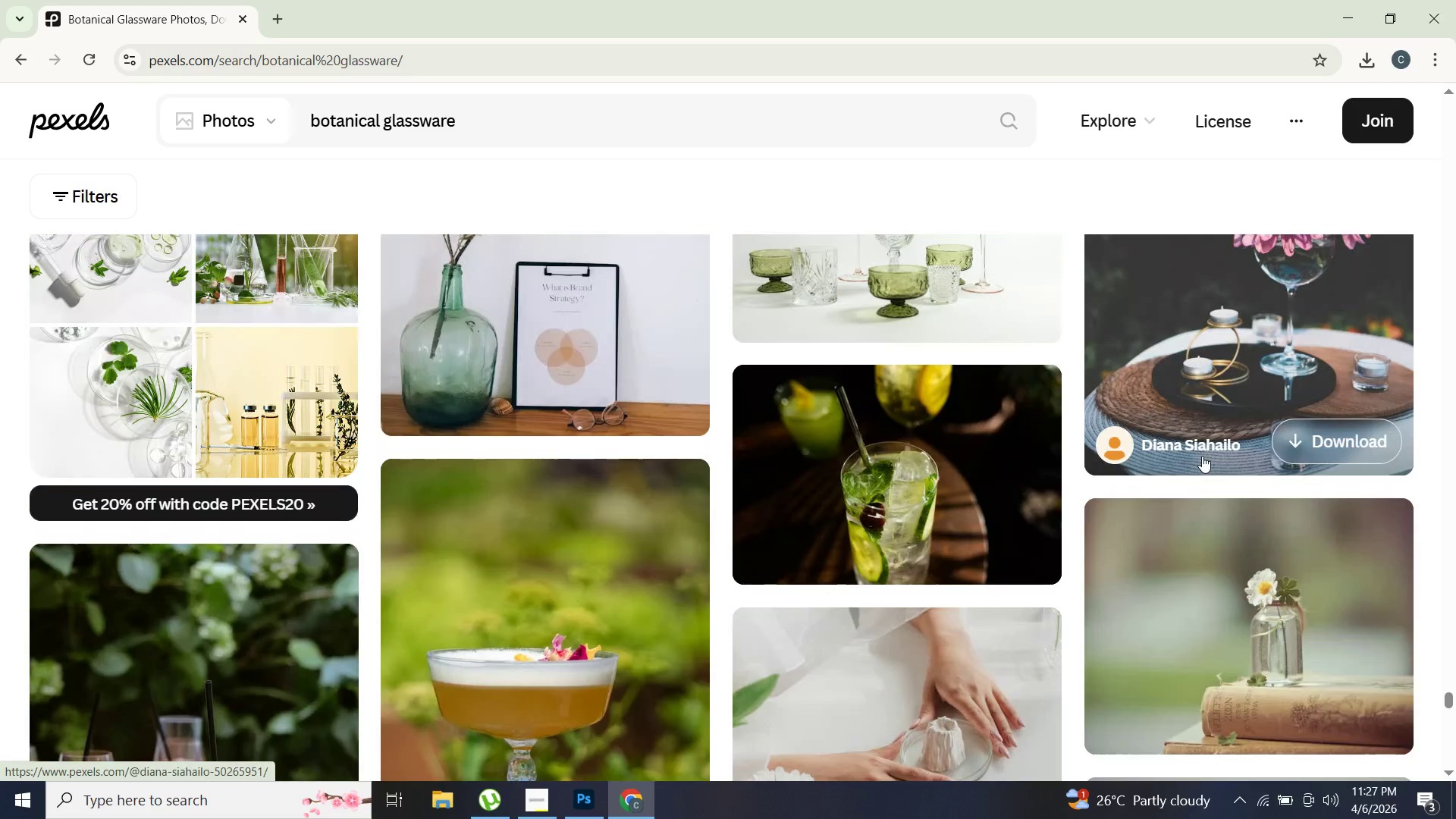 
scroll: coordinate [967, 438], scroll_direction: down, amount: 2.0
 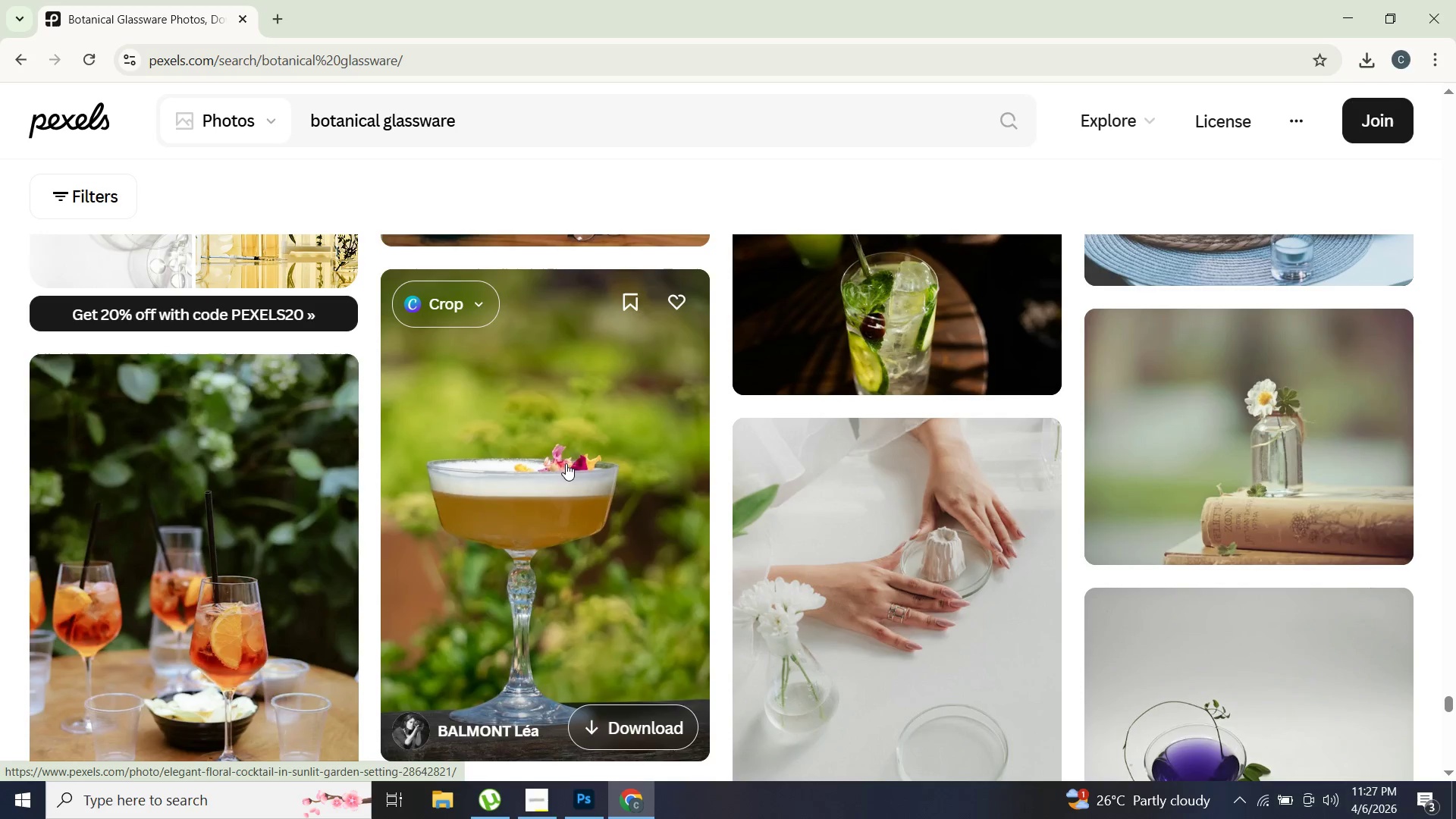 
left_click([572, 446])
 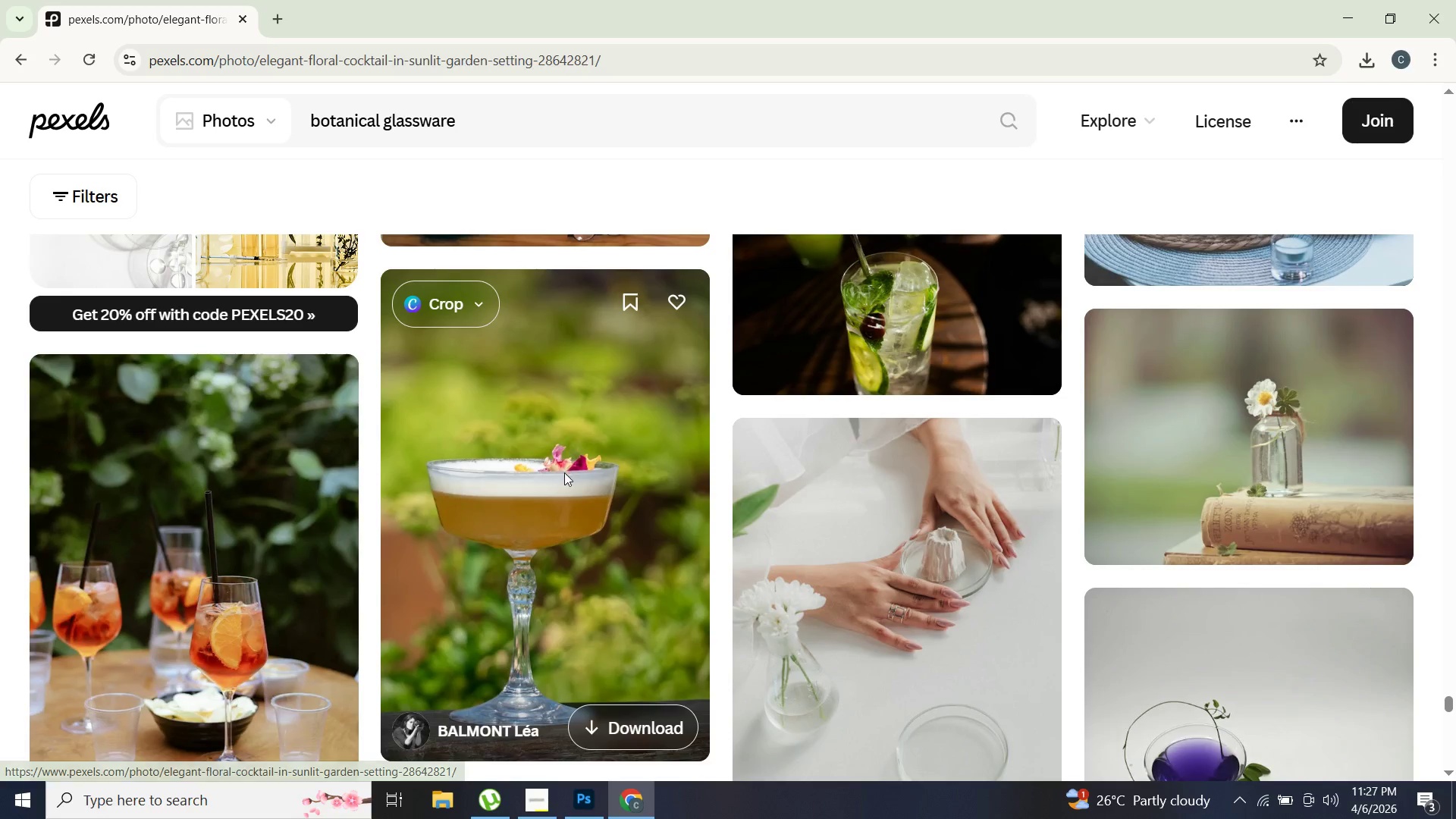 
wait(9.36)
 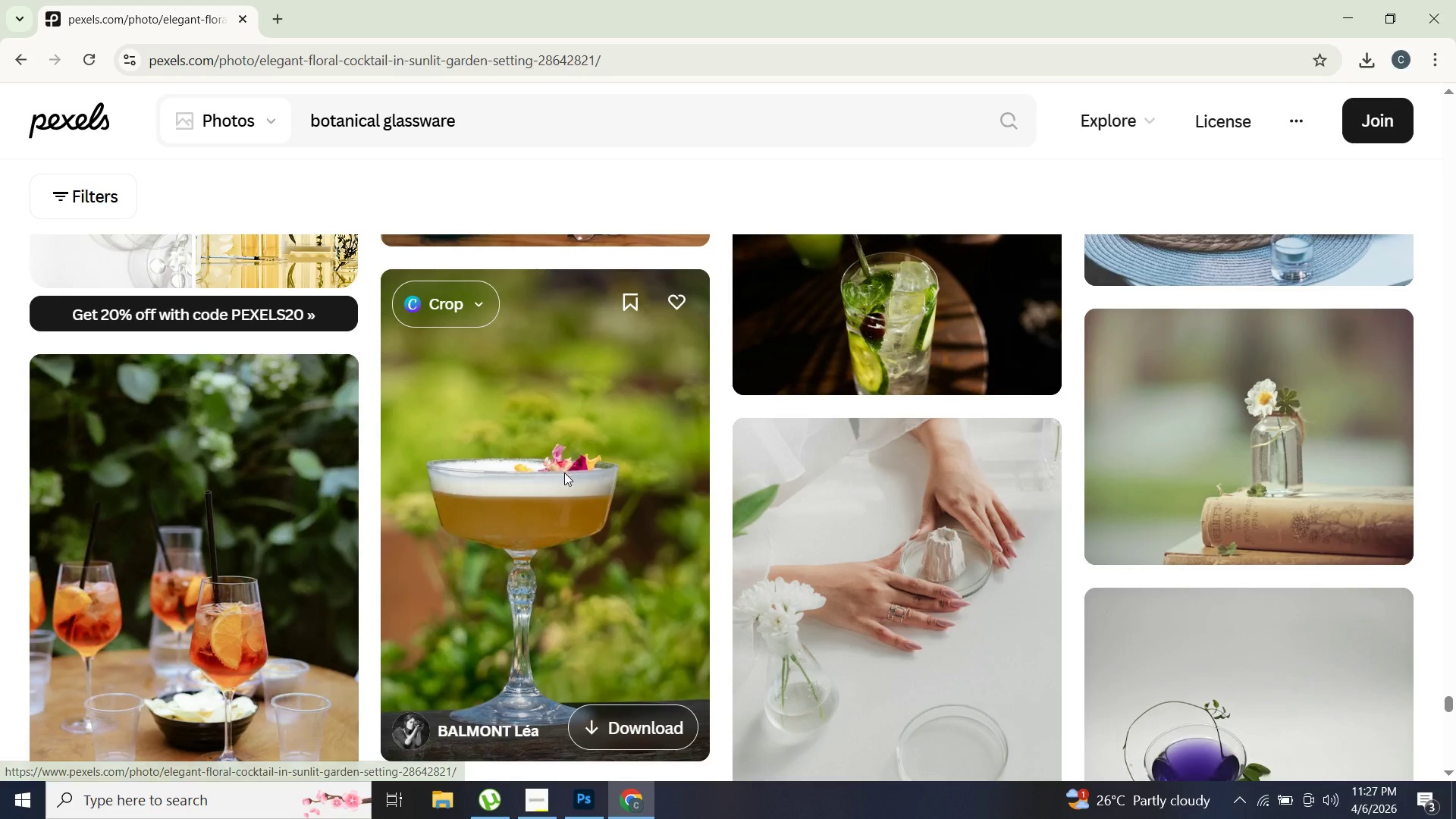 
left_click([962, 175])
 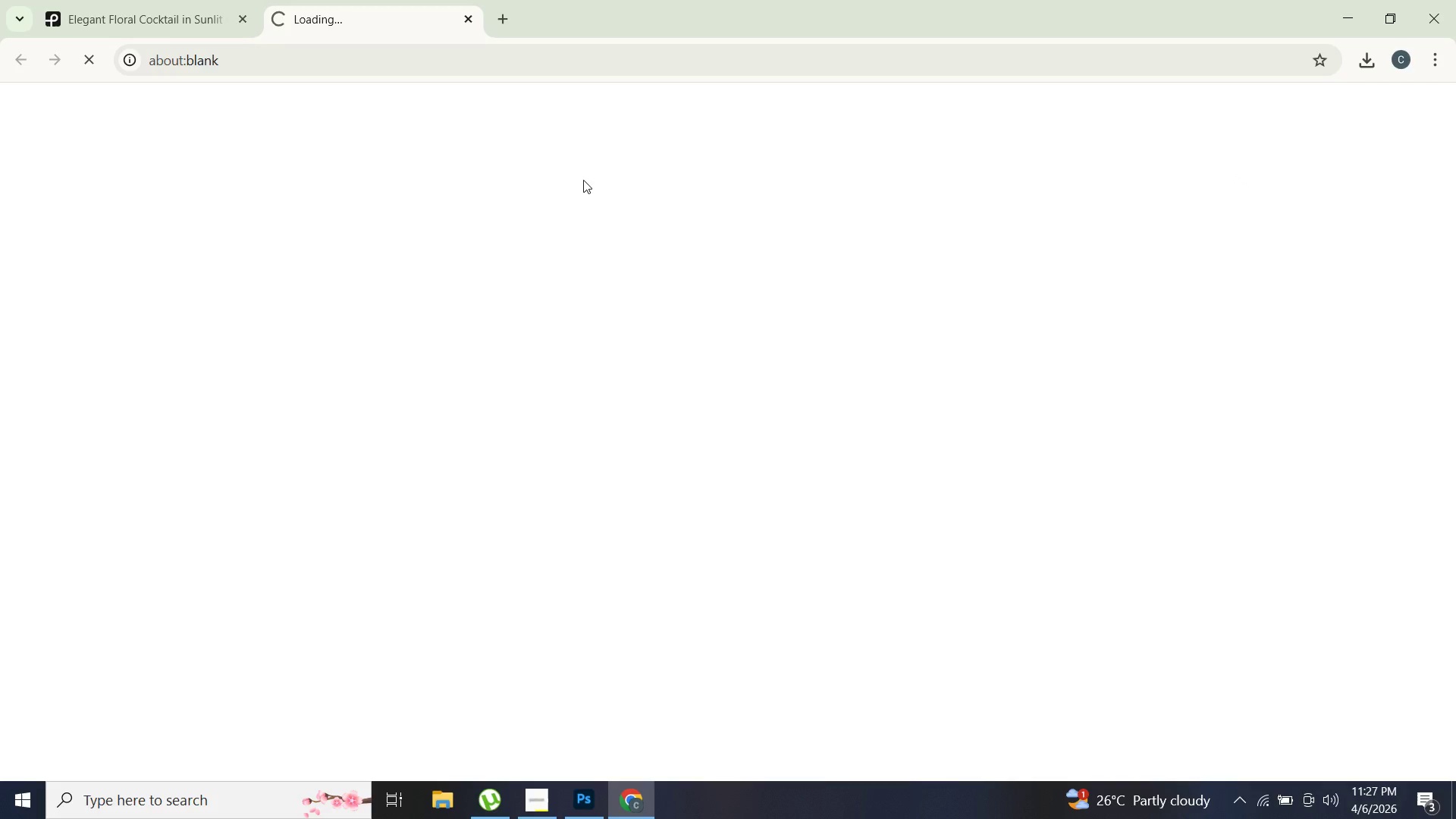 
left_click([194, 0])
 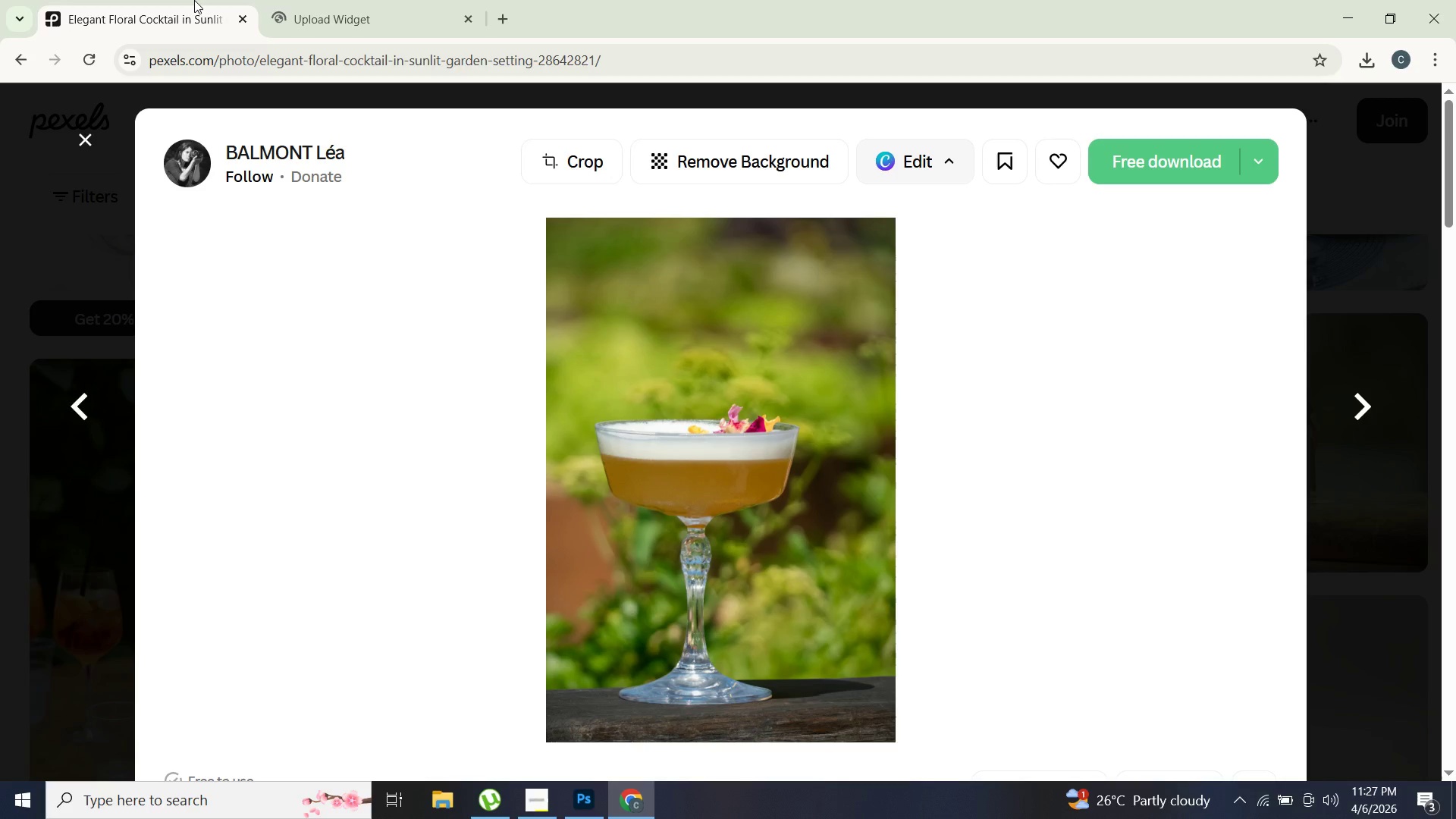 
scroll: coordinate [1138, 452], scroll_direction: down, amount: 5.0
 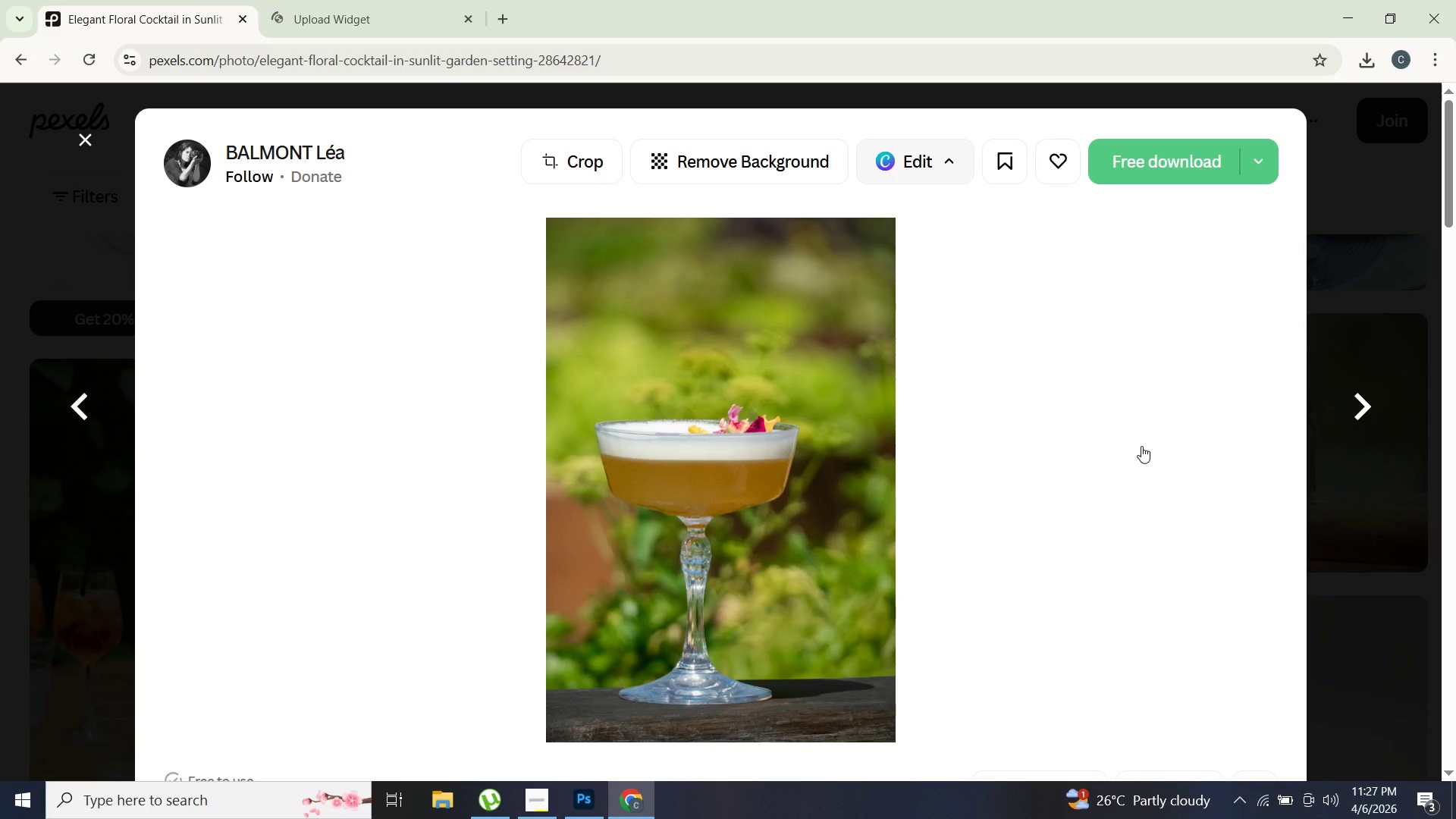 
scroll: coordinate [1168, 253], scroll_direction: up, amount: 6.0
 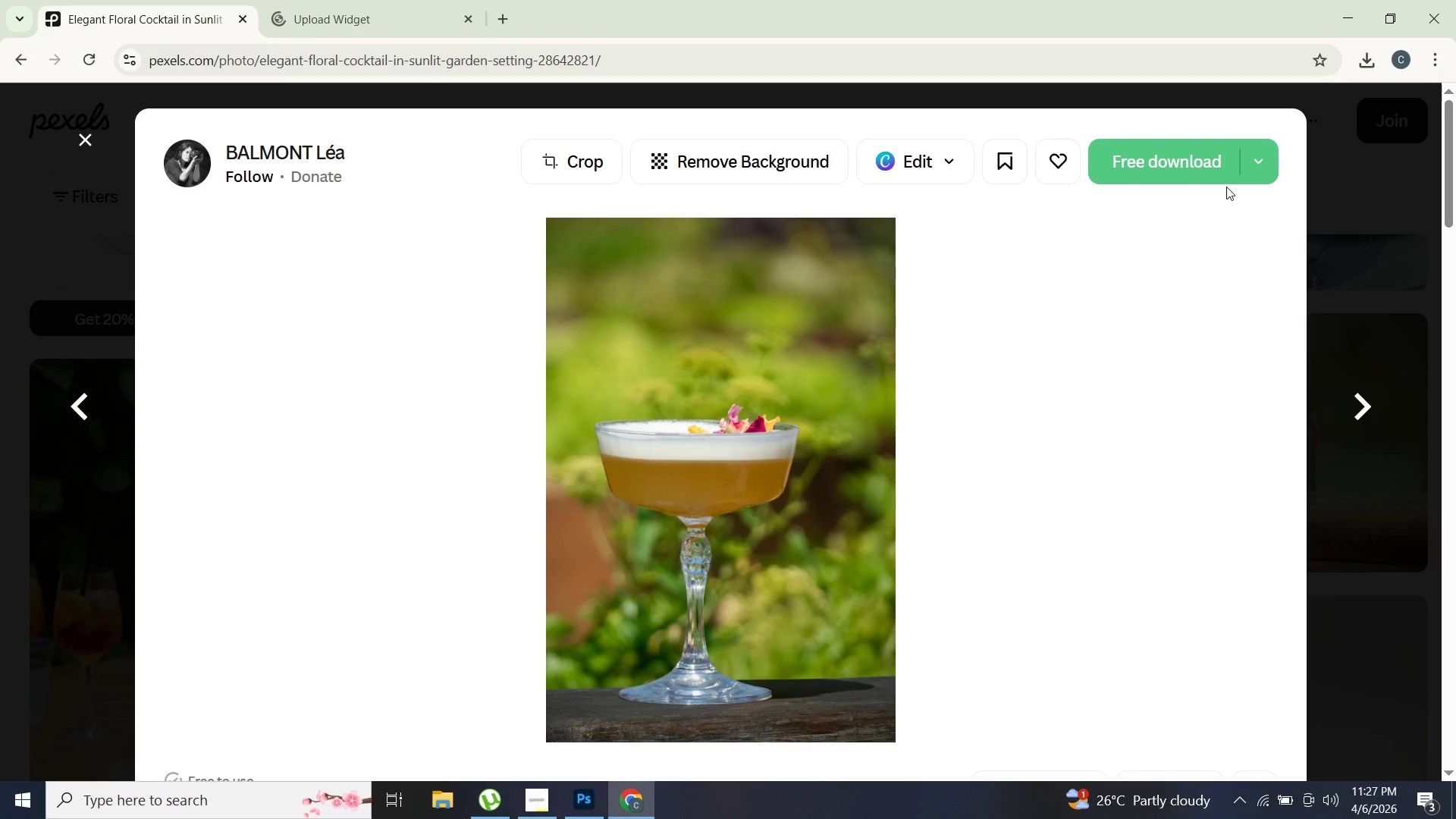 
left_click([1254, 172])
 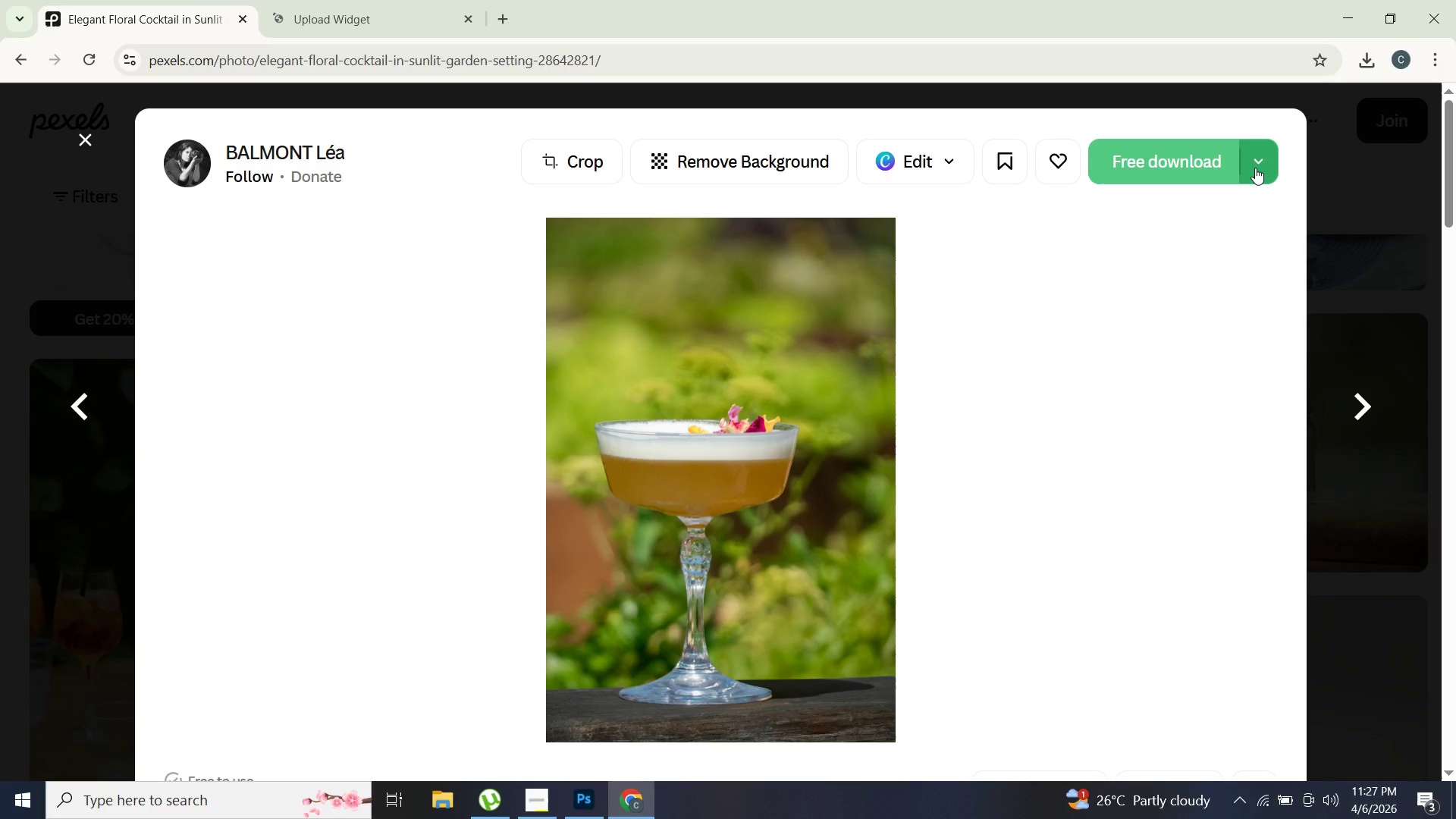 
left_click([1251, 180])
 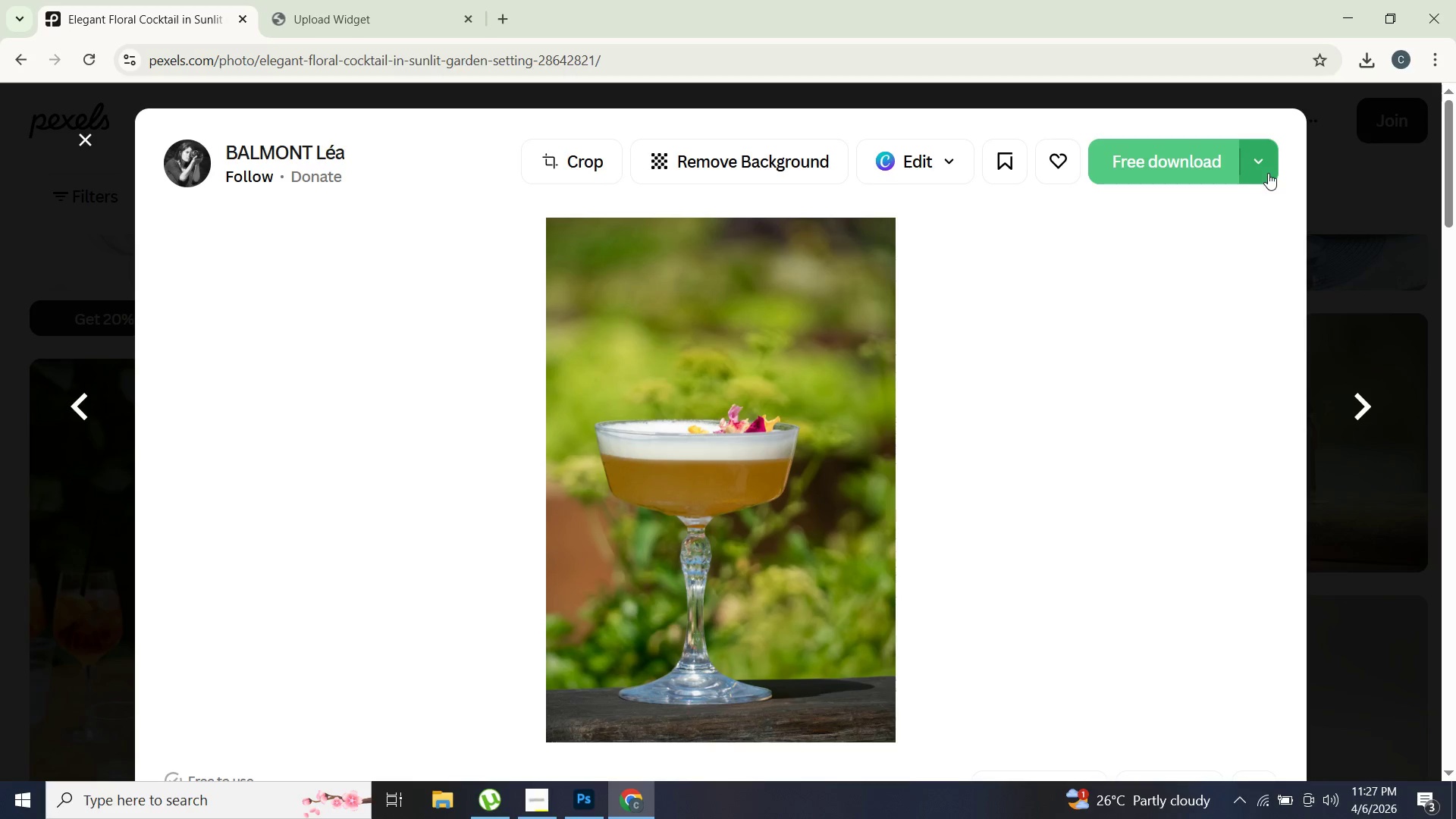 
wait(5.69)
 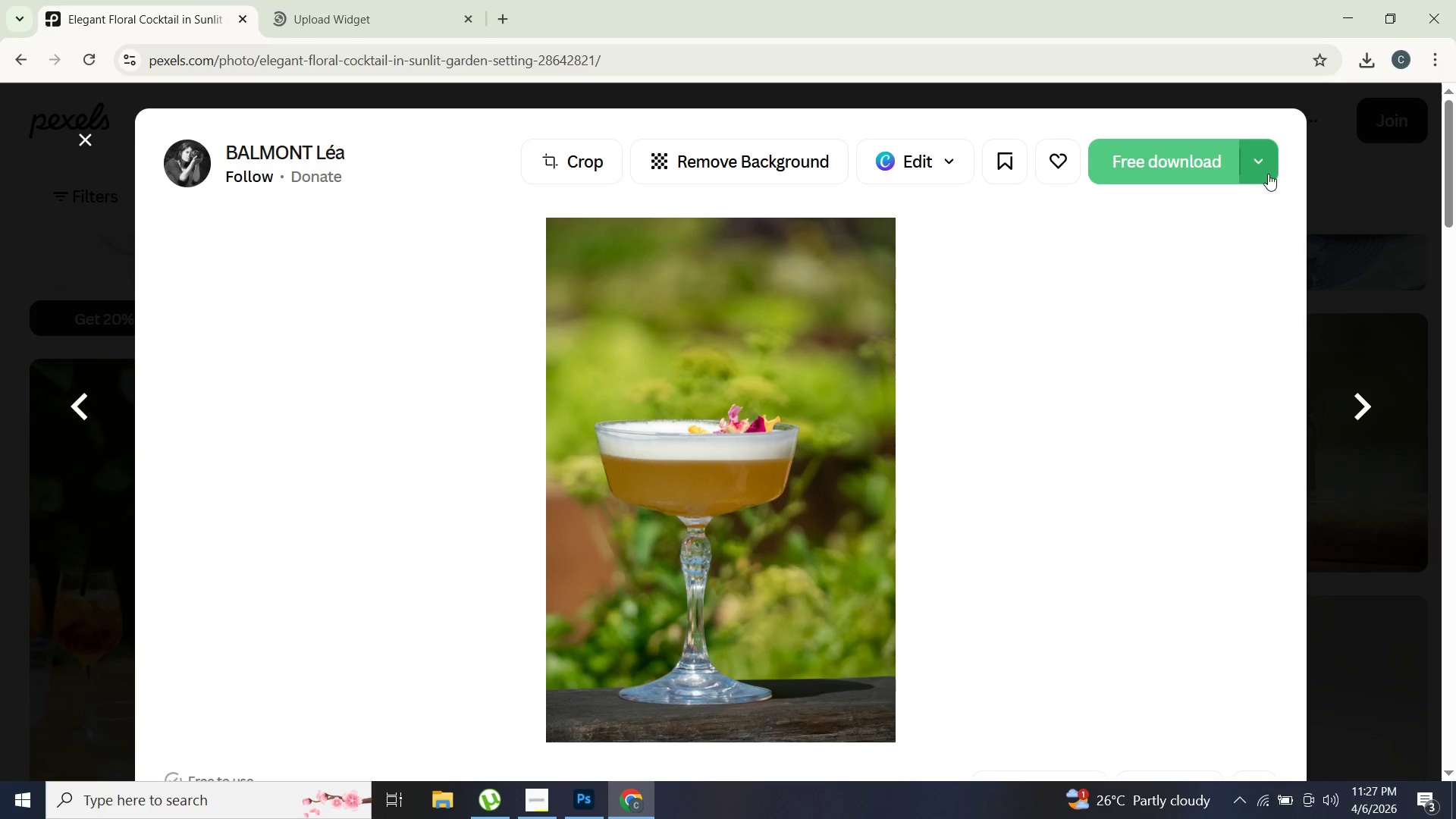 
left_click([1257, 174])
 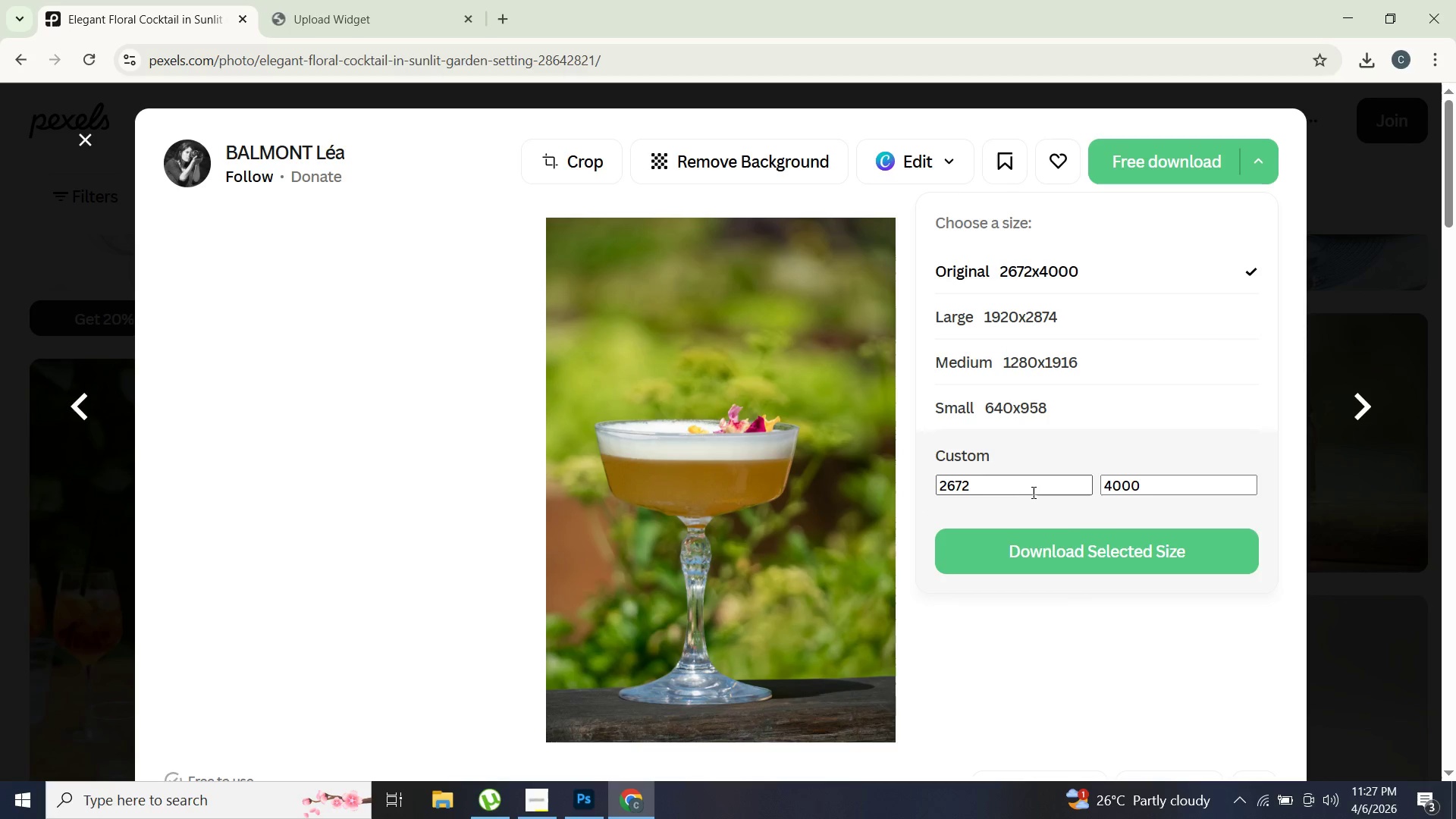 
wait(7.0)
 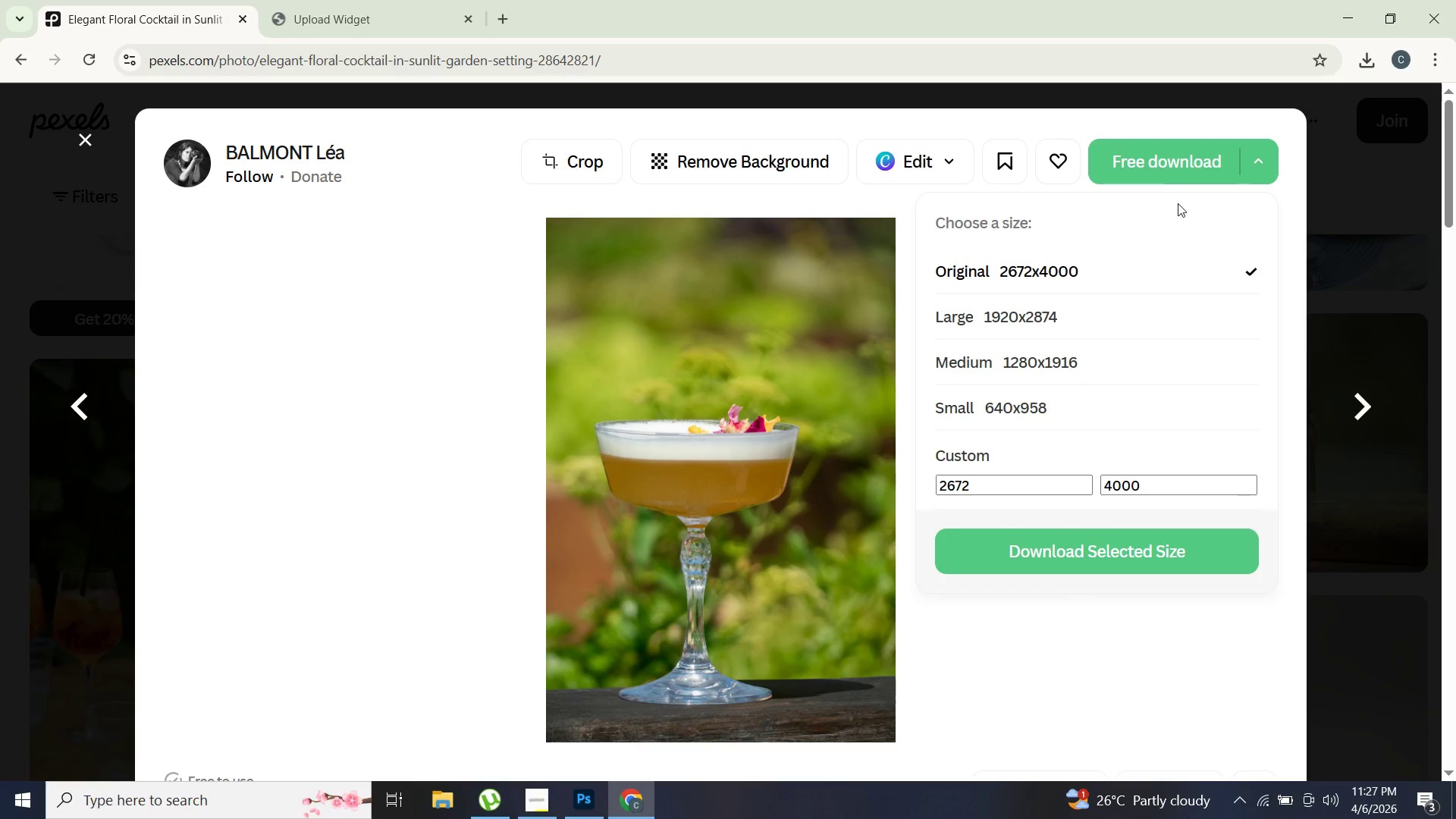 
key(Backspace)
key(Backspace)
key(Backspace)
key(Backspace)
key(Backspace)
key(Backspace)
key(Backspace)
key(Backspace)
key(Backspace)
key(Backspace)
type(3000)
 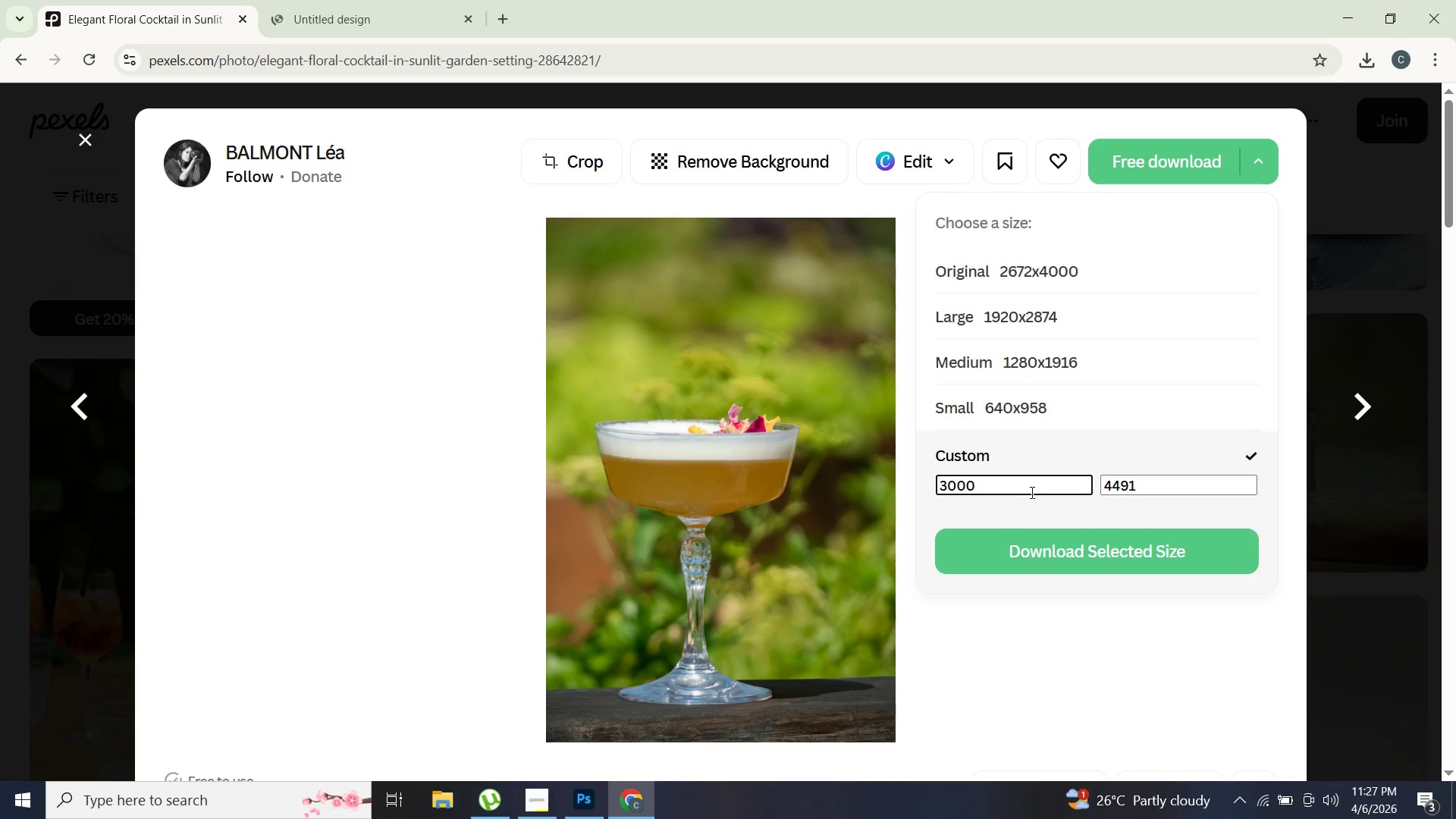 
wait(9.78)
 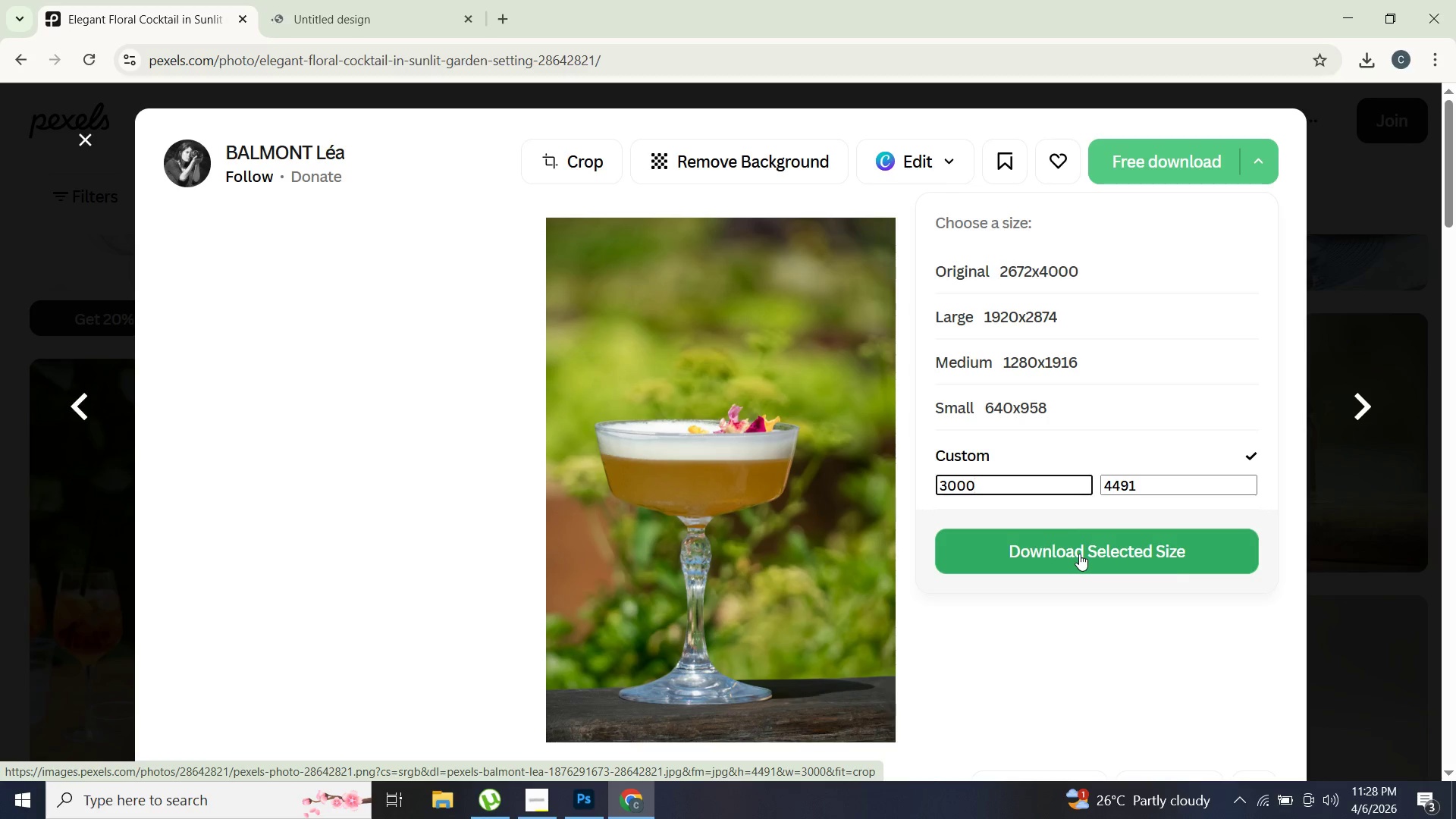 
left_click([1079, 554])
 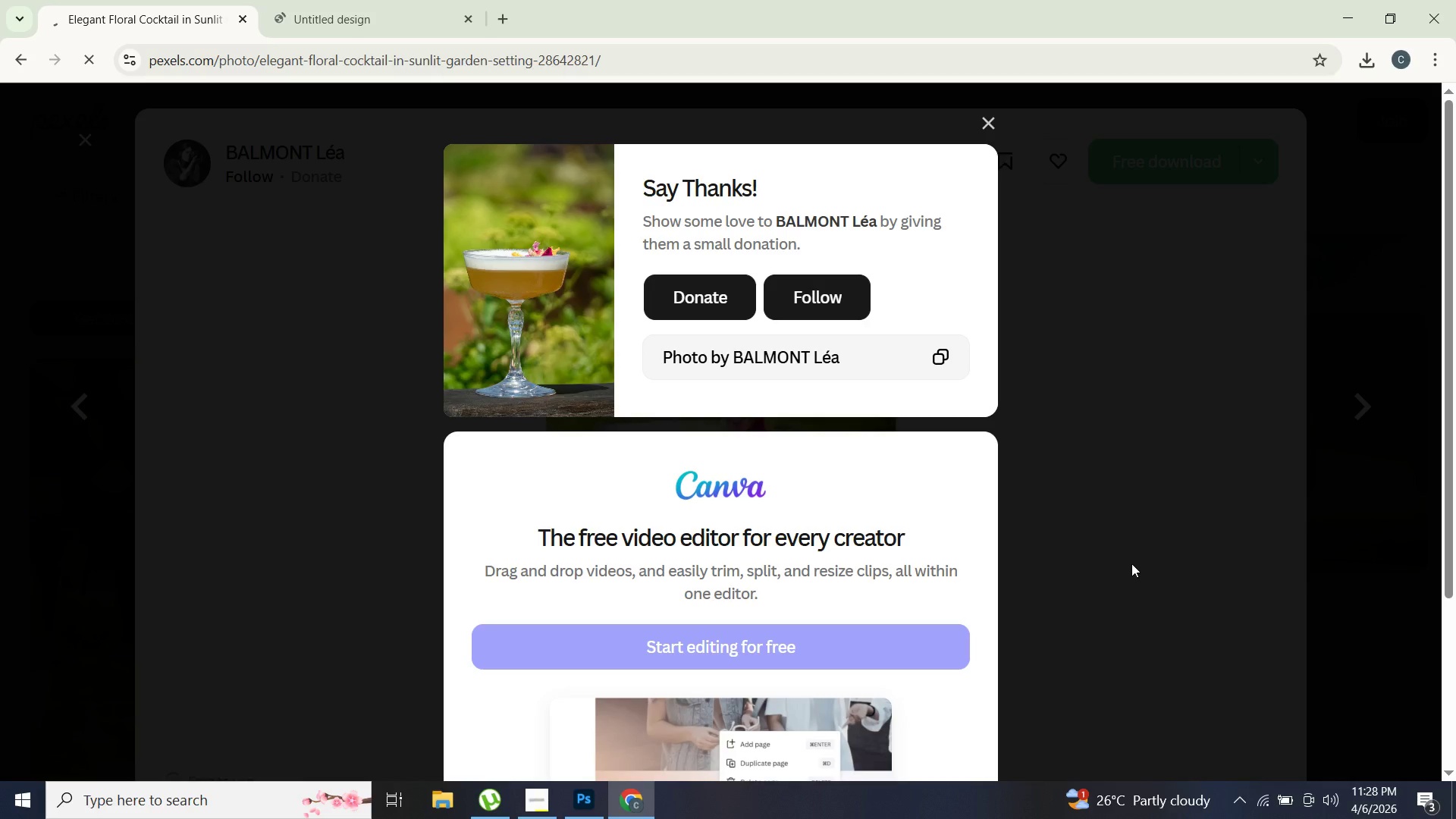 
wait(9.49)
 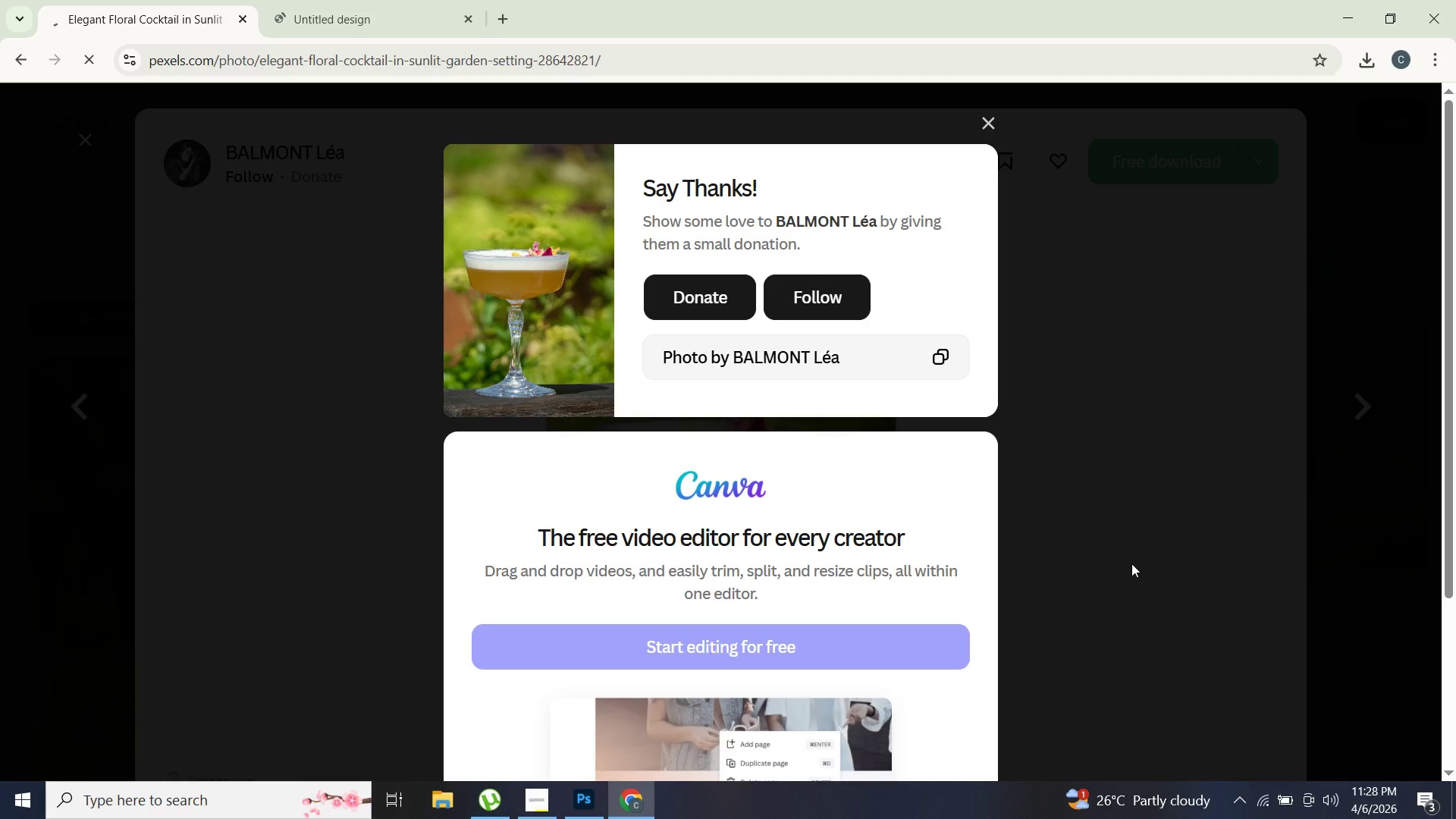 
left_click_drag(start_coordinate=[1238, 114], to_coordinate=[820, 67])
 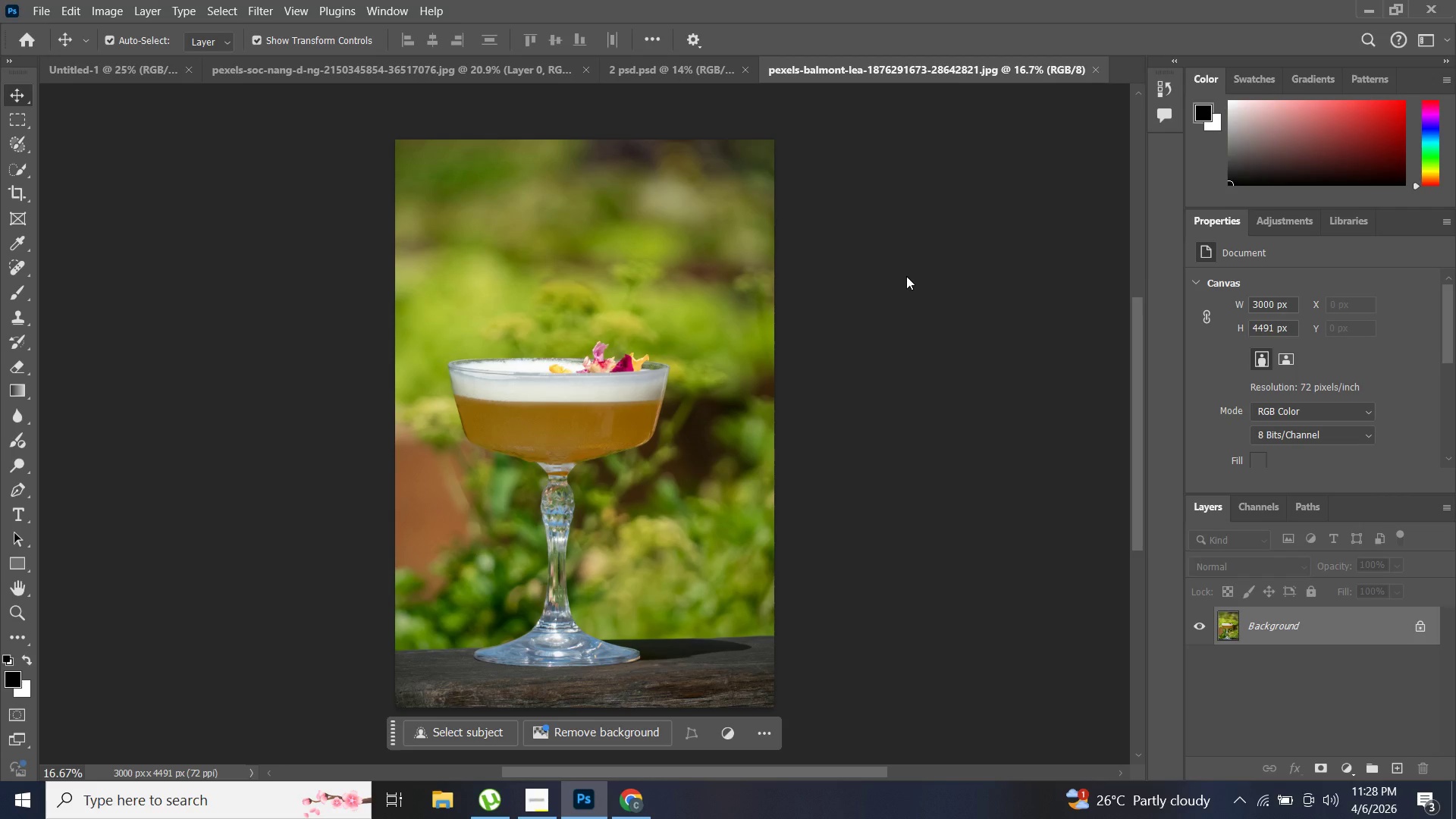 
wait(14.86)
 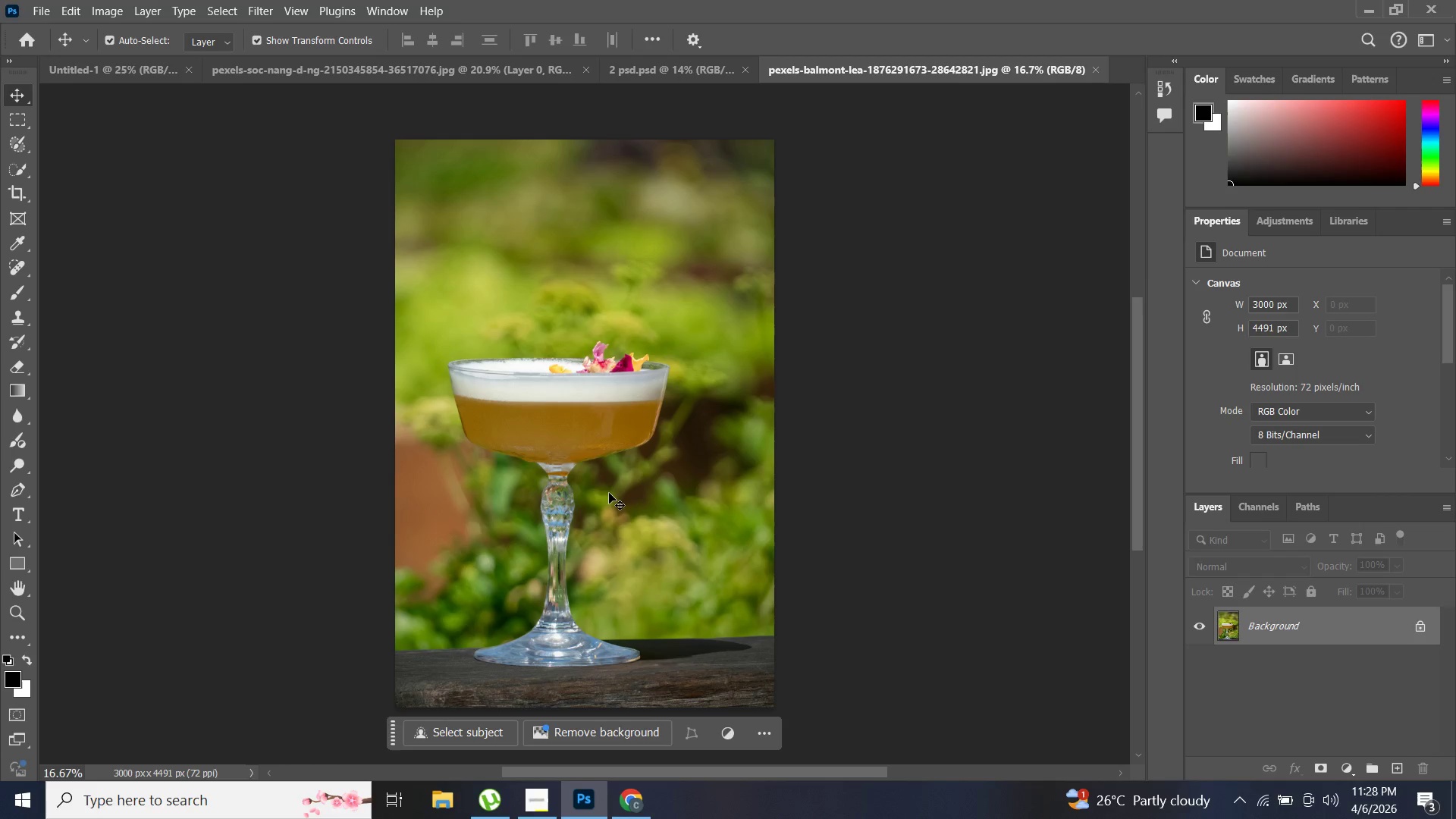 
key(X)
 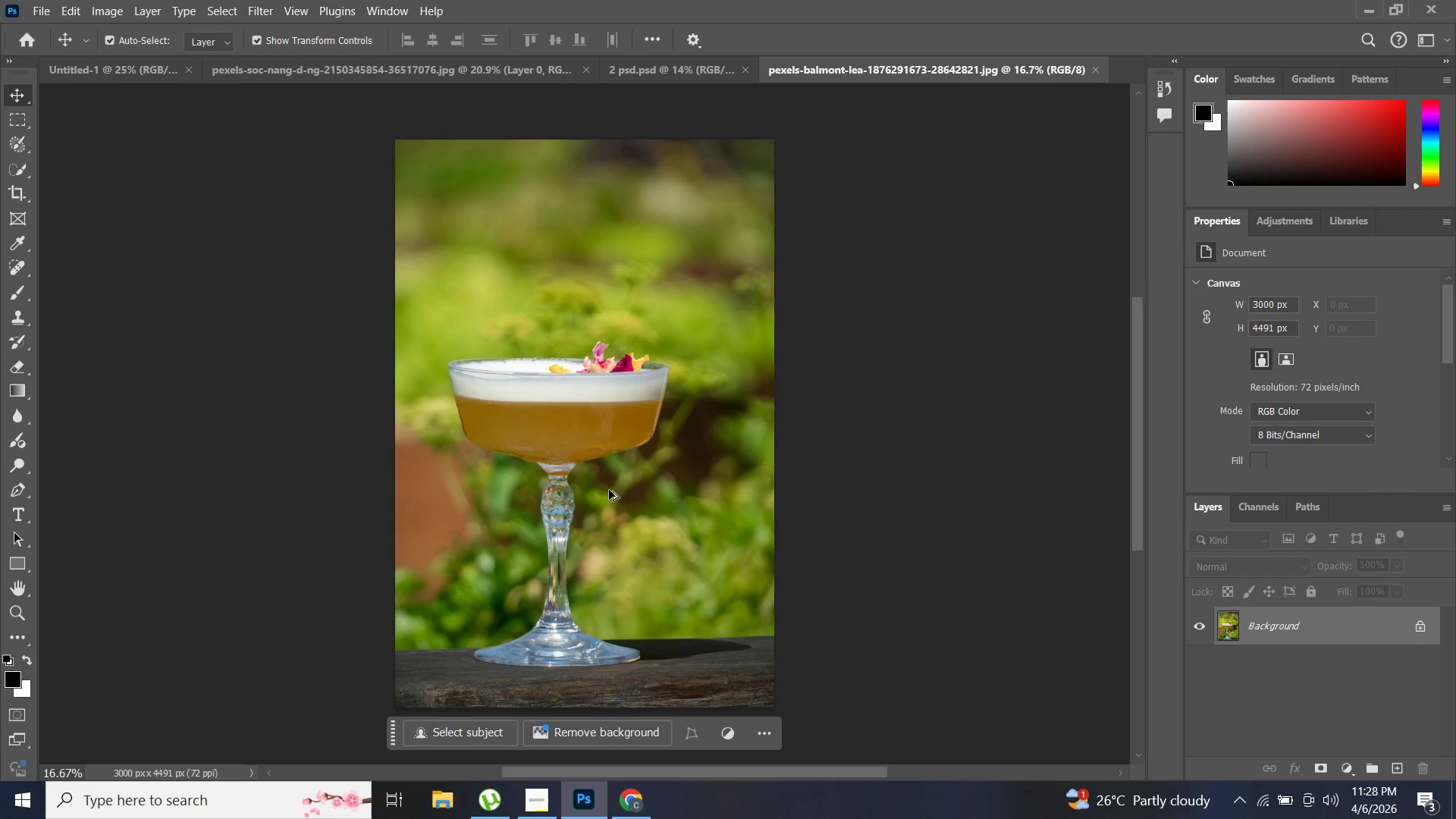 
hold_key(key=AltLeft, duration=1.51)
 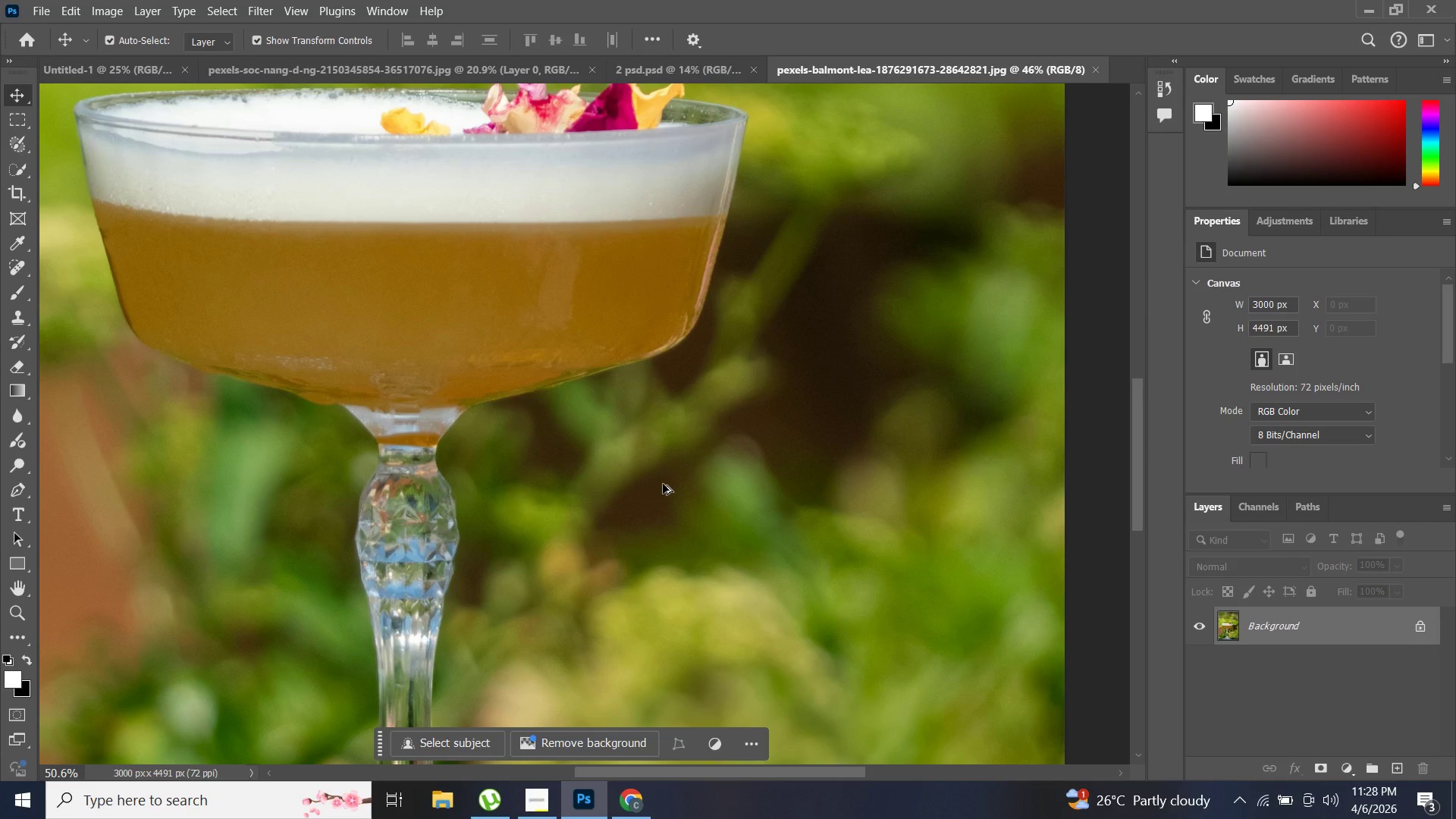 
scroll: coordinate [751, 416], scroll_direction: none, amount: 0.0
 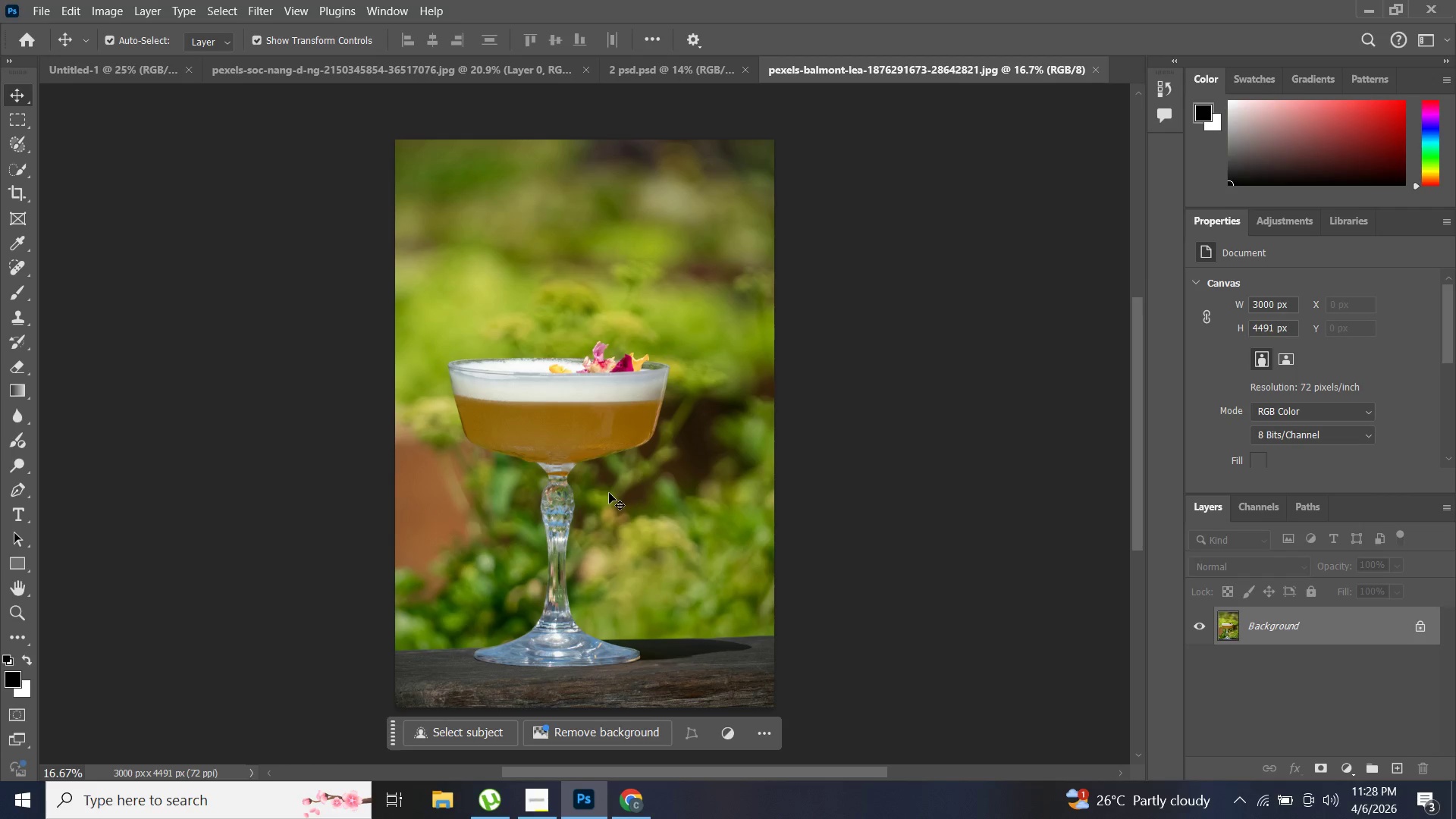 
scroll: coordinate [670, 494], scroll_direction: up, amount: 10.0
 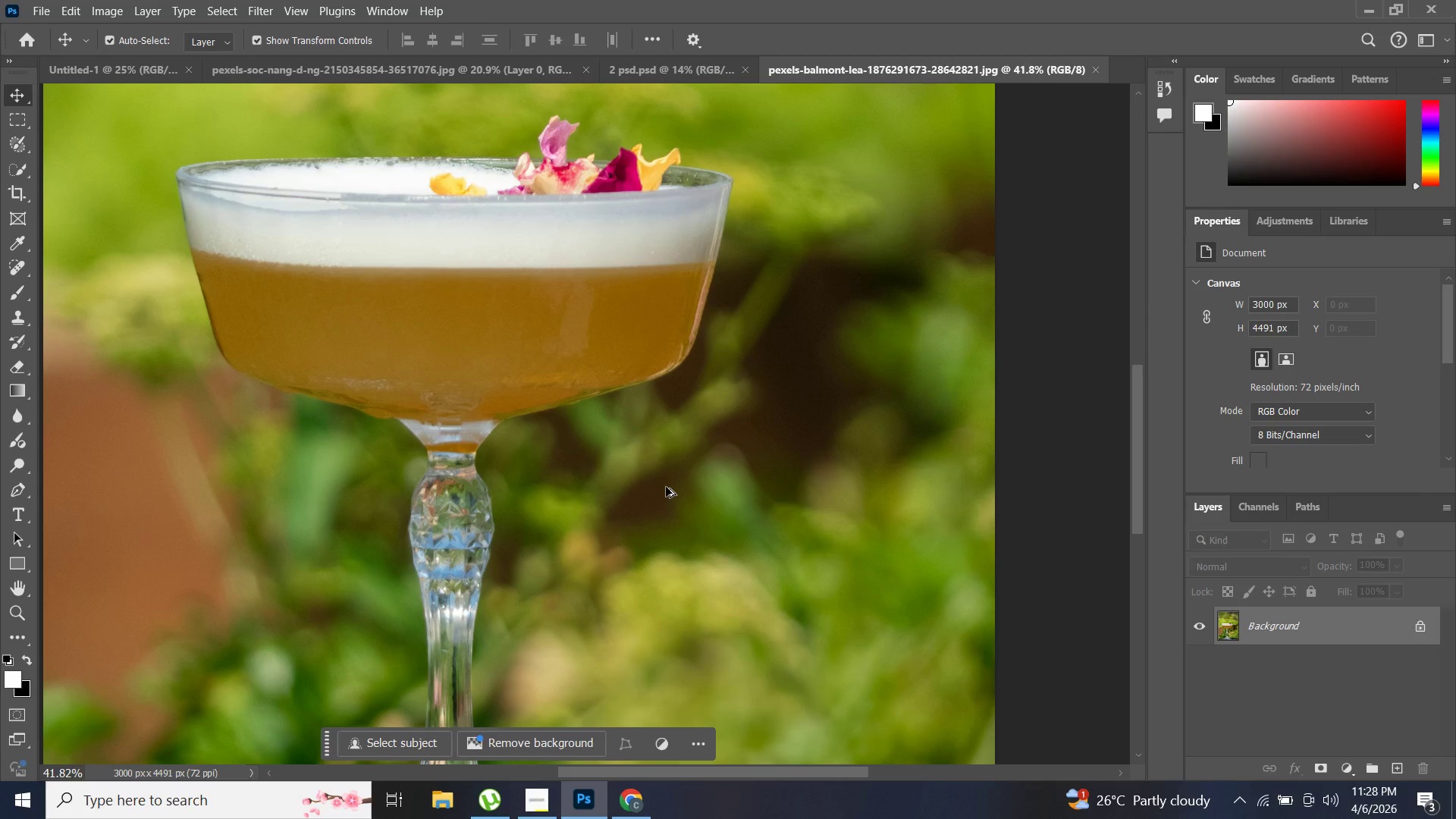 
hold_key(key=AltLeft, duration=1.53)
scroll: coordinate [663, 484], scroll_direction: none, amount: 0.0
 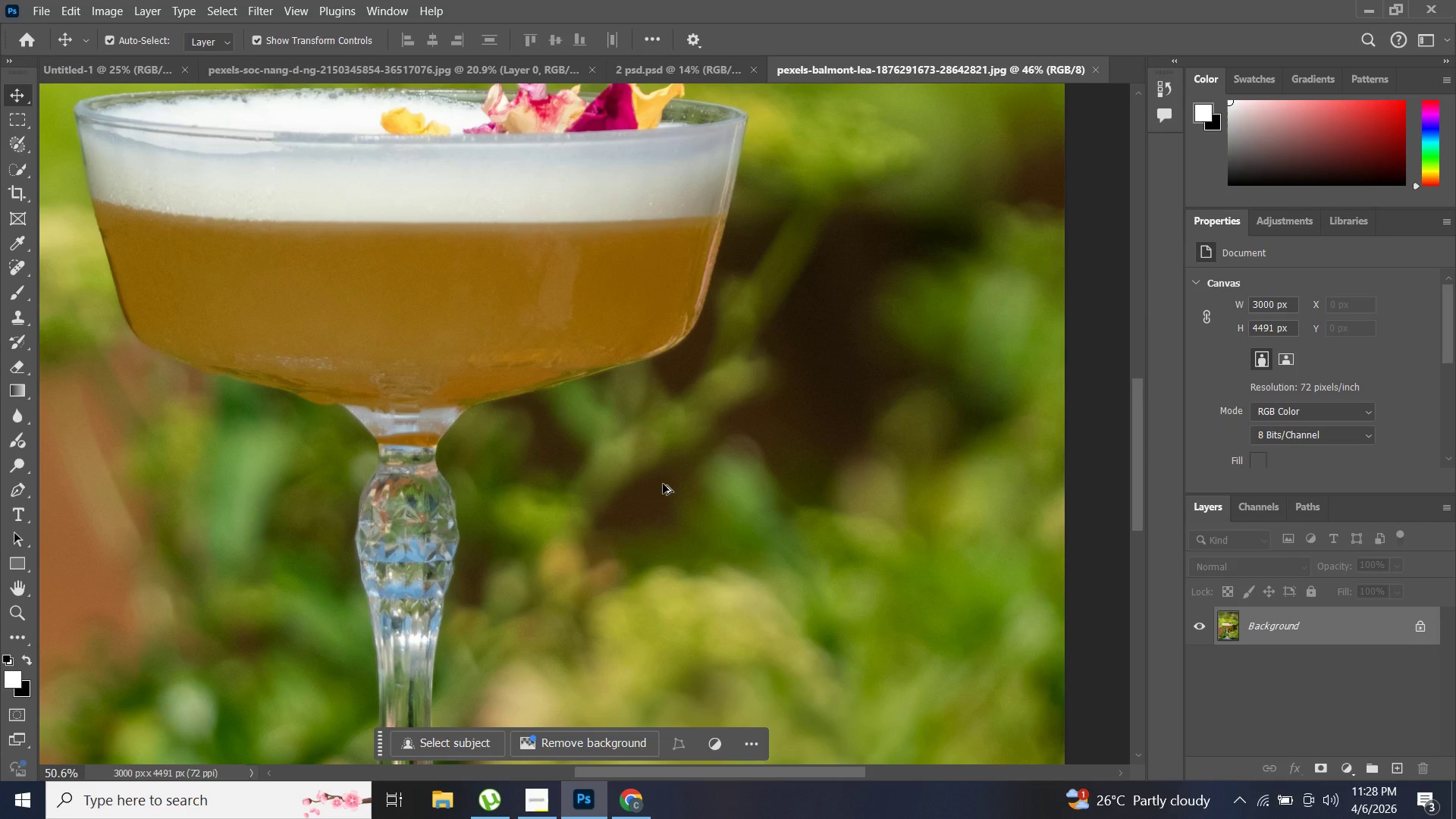 
hold_key(key=AltLeft, duration=0.83)
 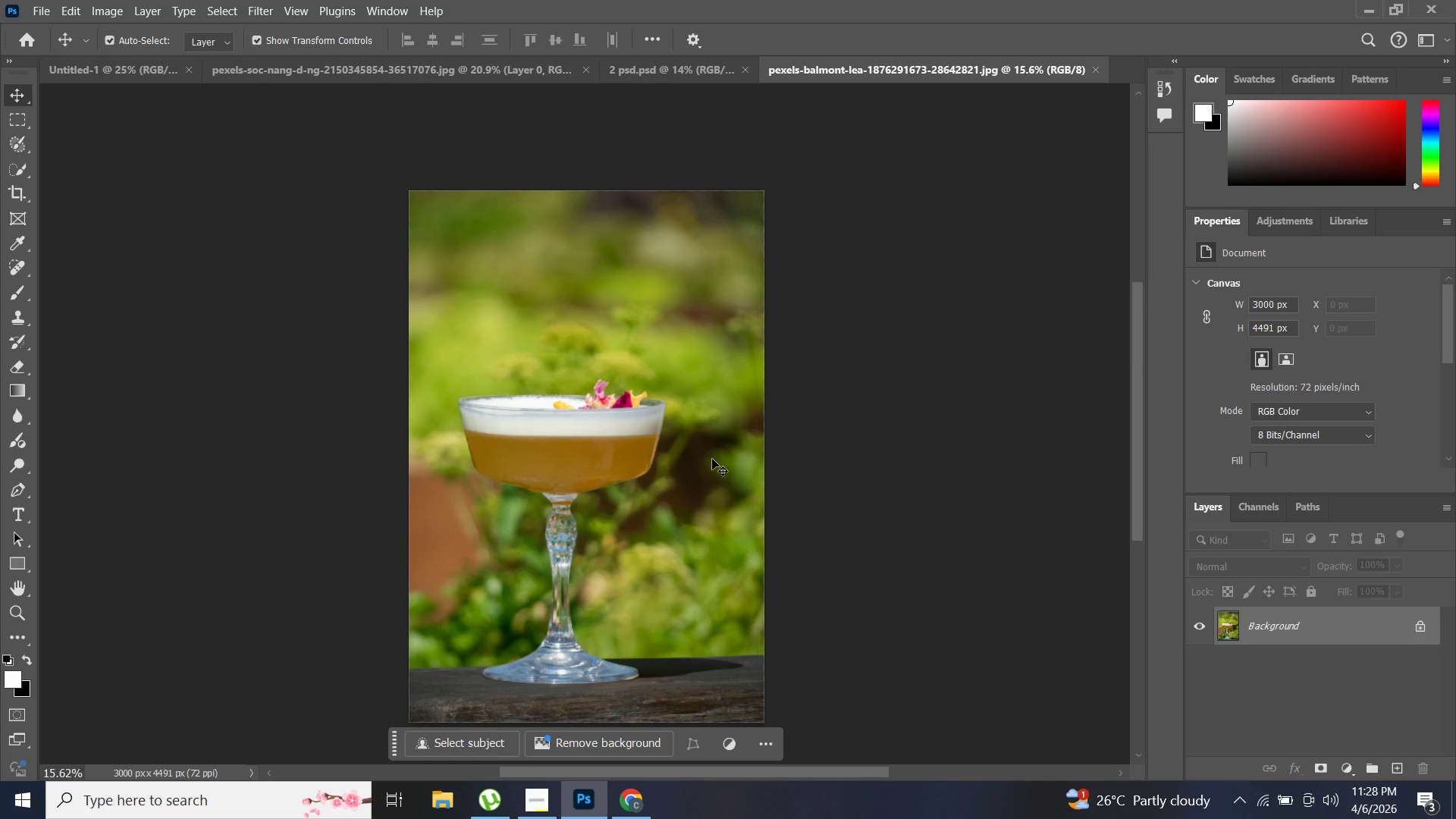 
scroll: coordinate [711, 466], scroll_direction: down, amount: 10.0
 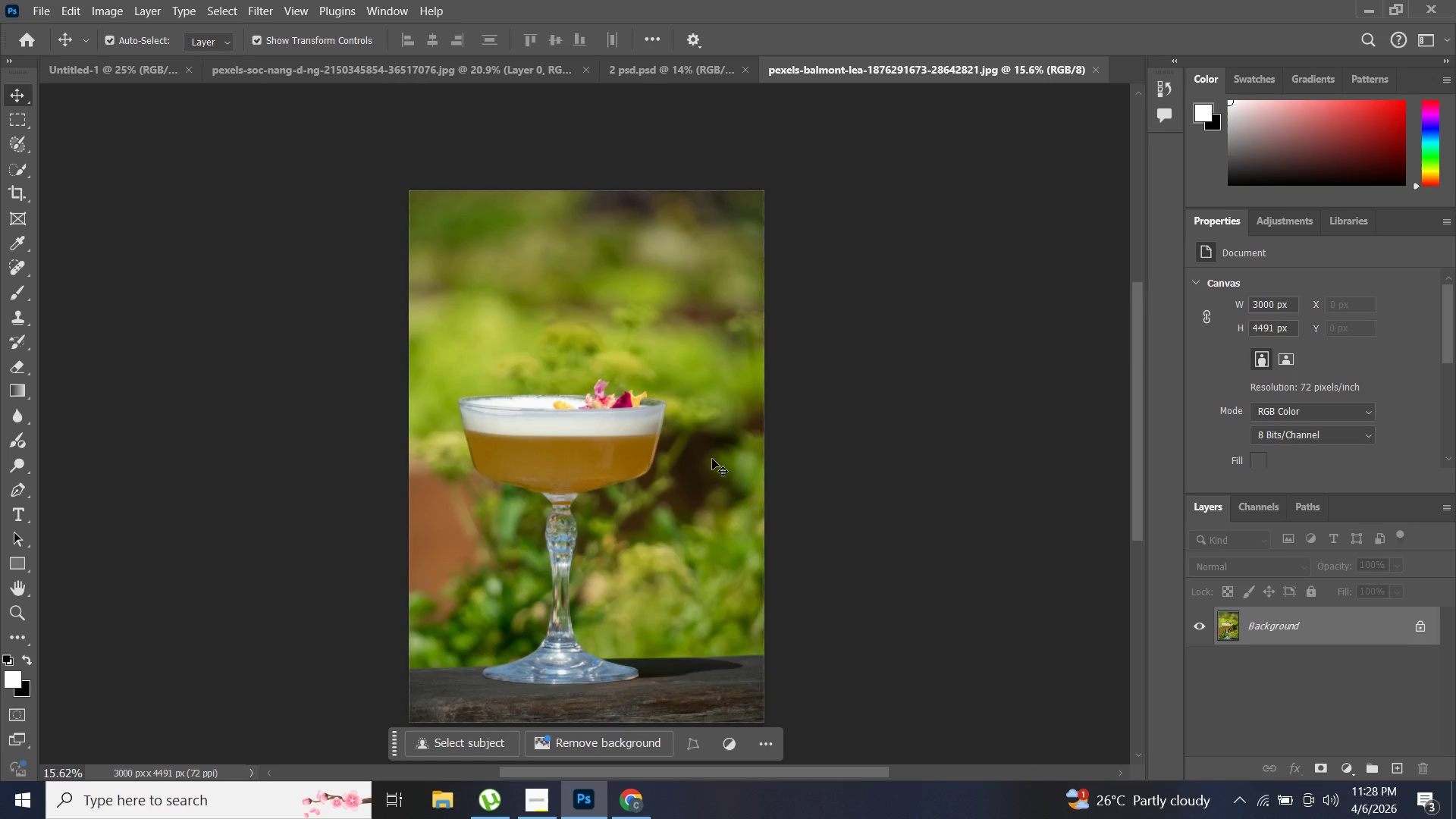 
key(P)
 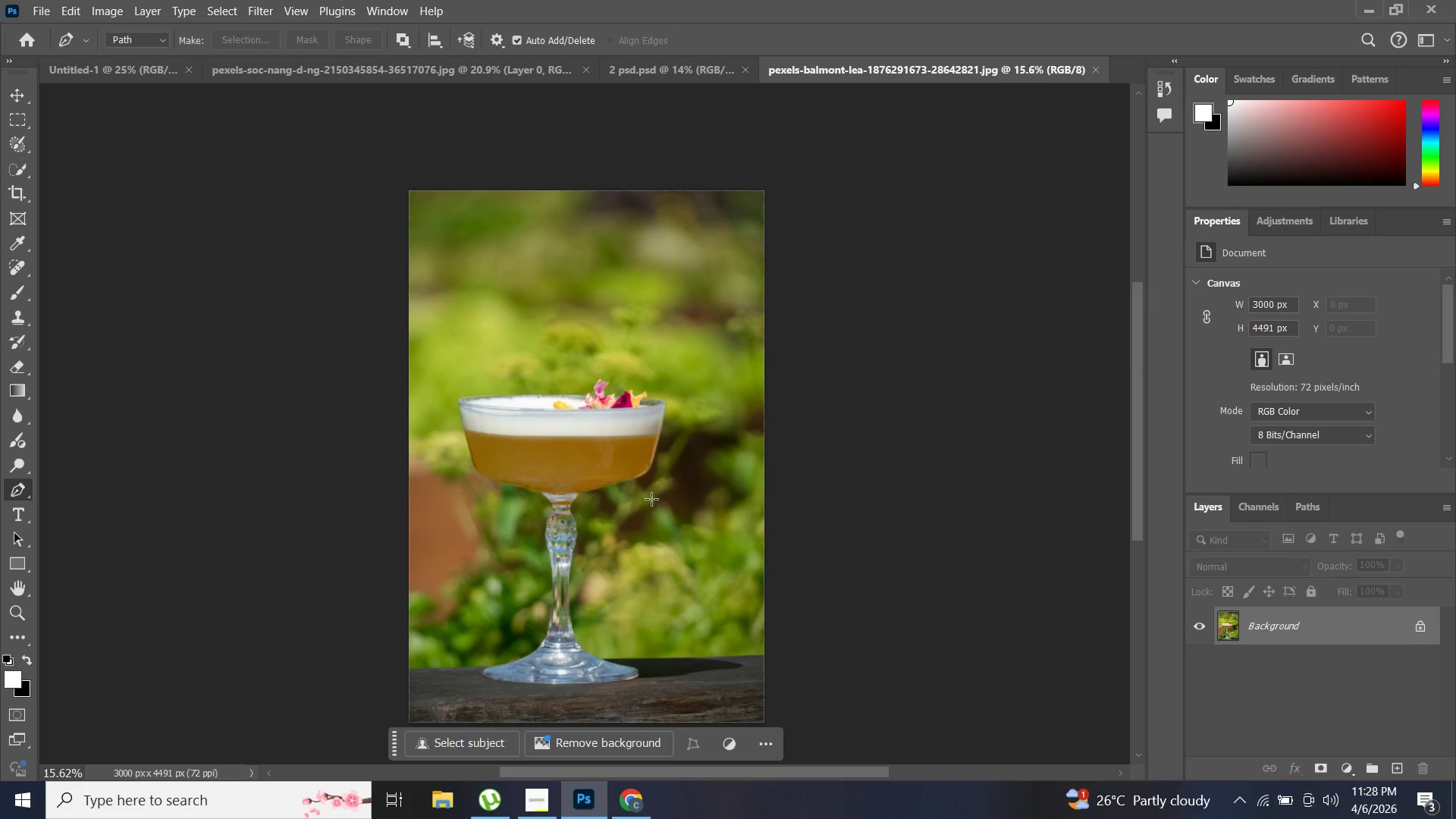 
hold_key(key=AltLeft, duration=0.73)
scroll: coordinate [641, 496], scroll_direction: up, amount: 9.0
 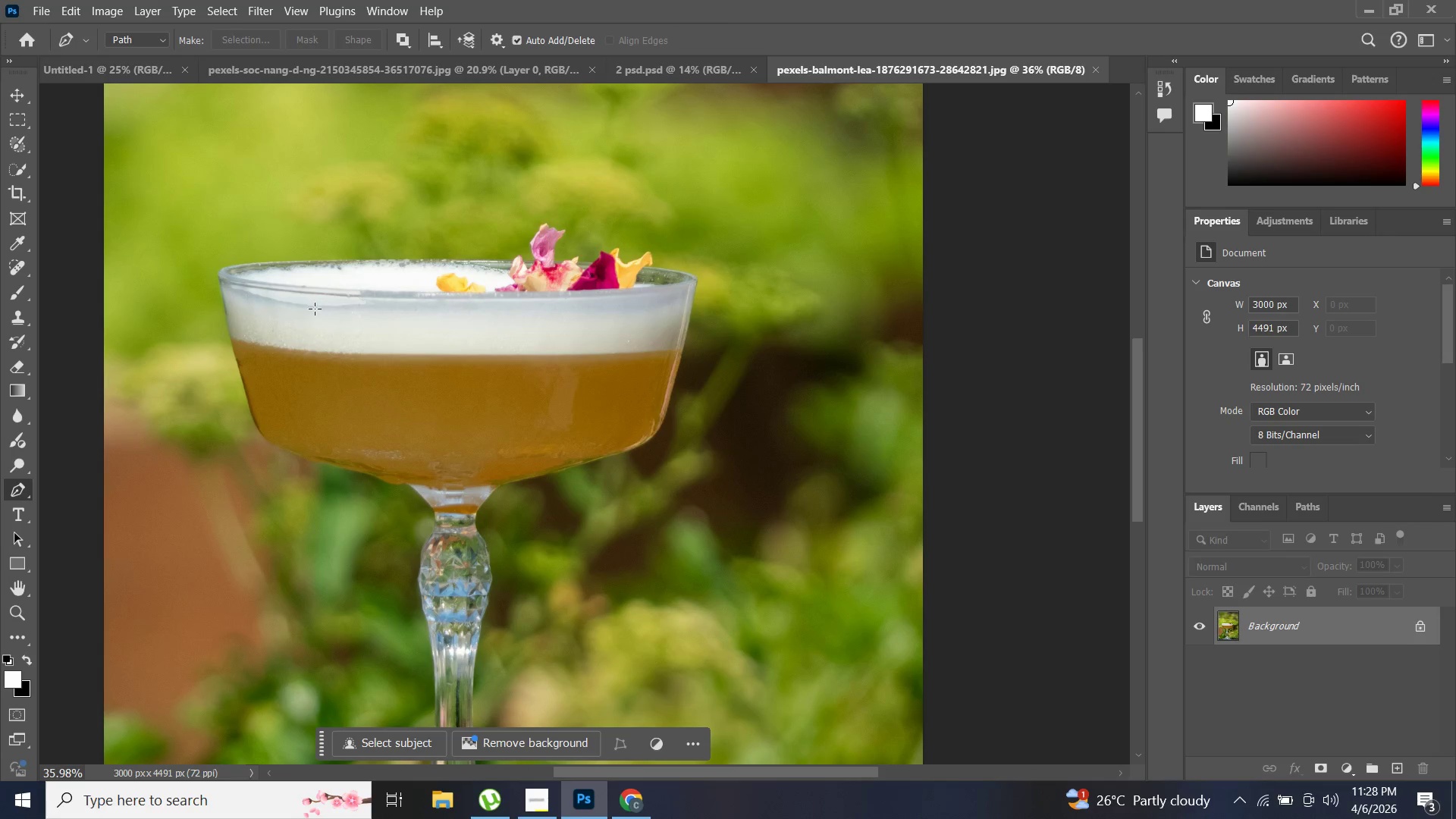 
hold_key(key=AltLeft, duration=1.45)
scroll: coordinate [723, 276], scroll_direction: up, amount: 25.0
 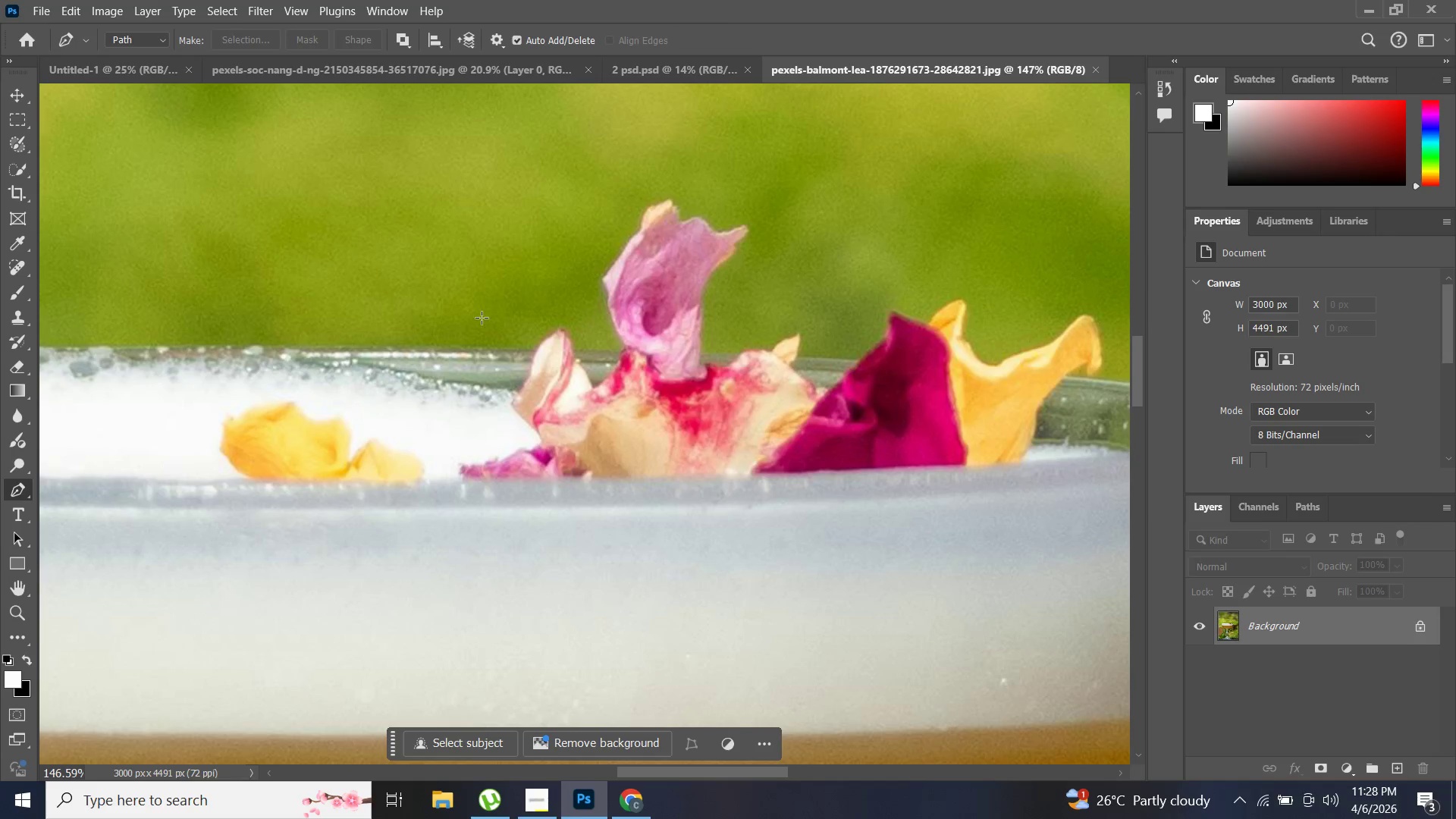 
hold_key(key=AltLeft, duration=1.5)
scroll: coordinate [431, 334], scroll_direction: down, amount: 21.0
 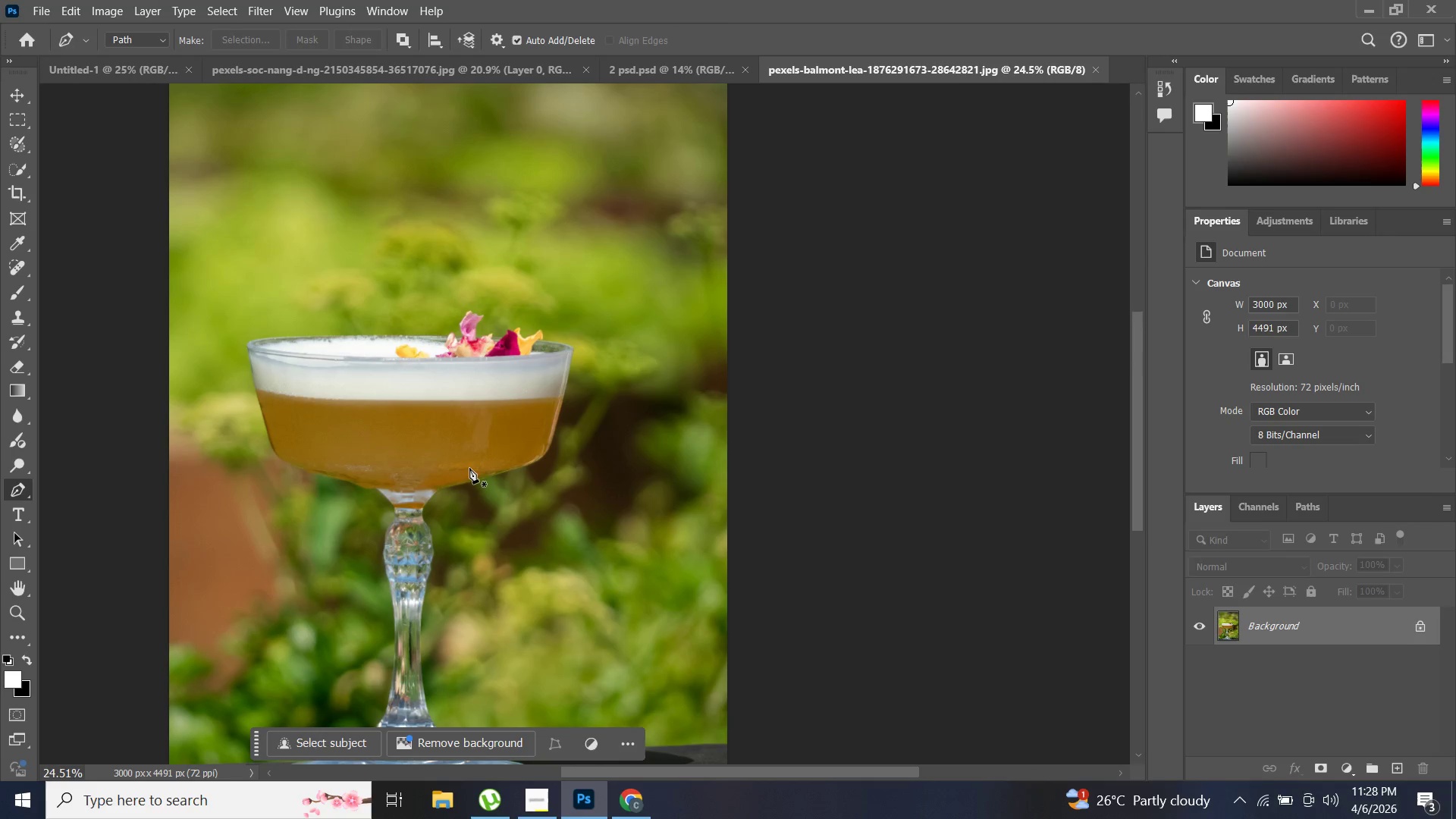 
key(Alt+AltLeft)
 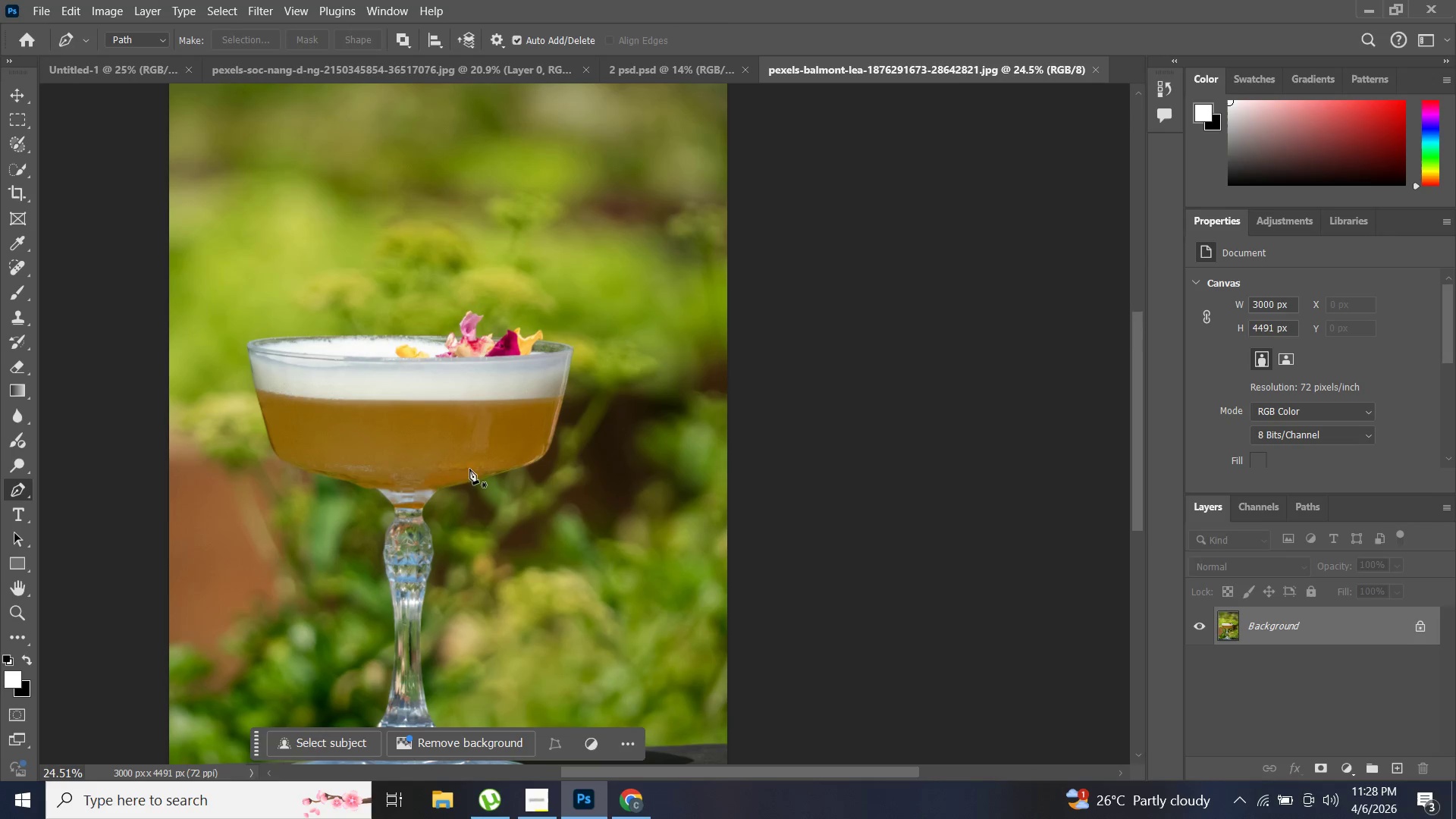 
key(Alt+AltLeft)
 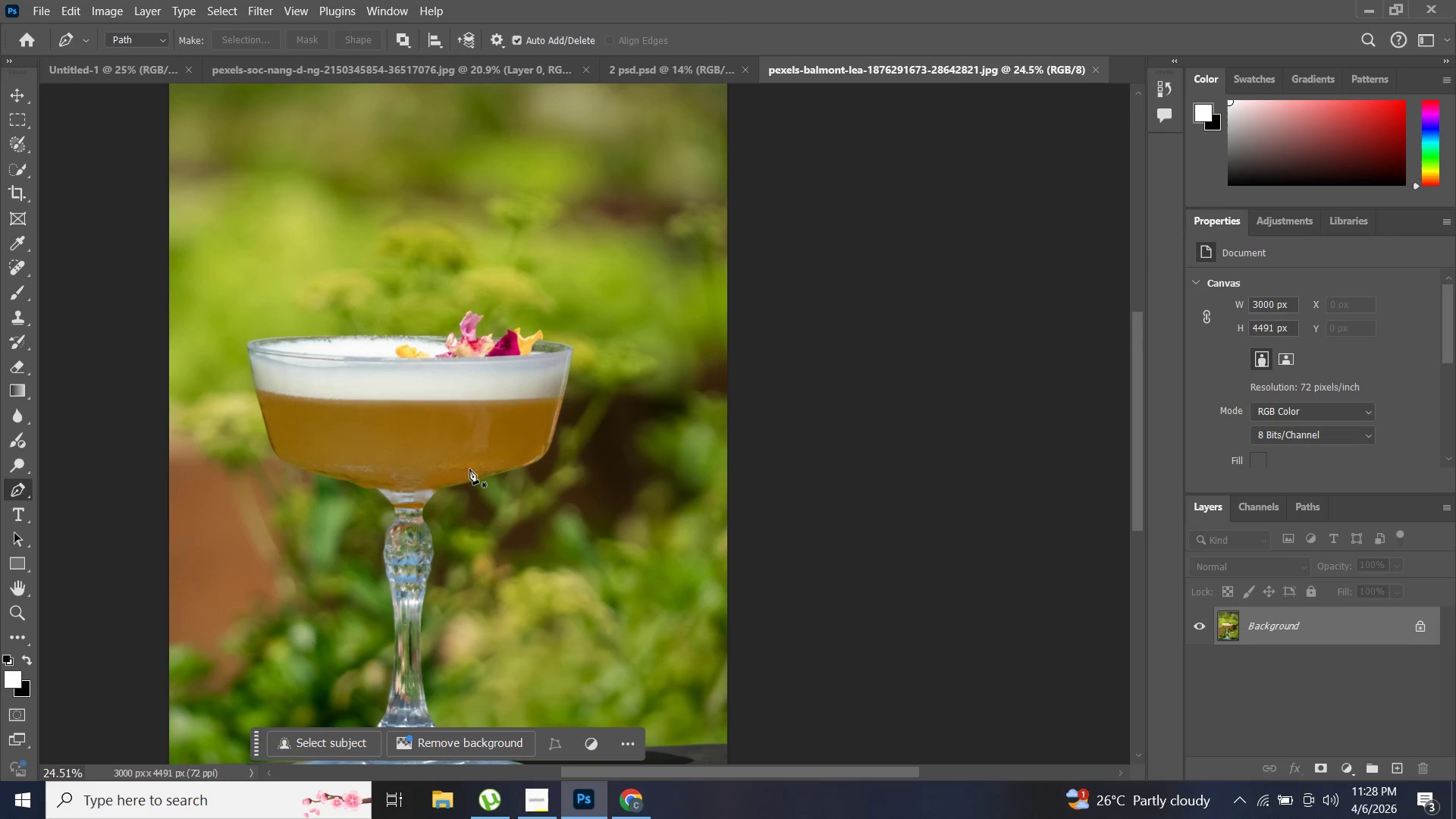 
key(Alt+AltLeft)
 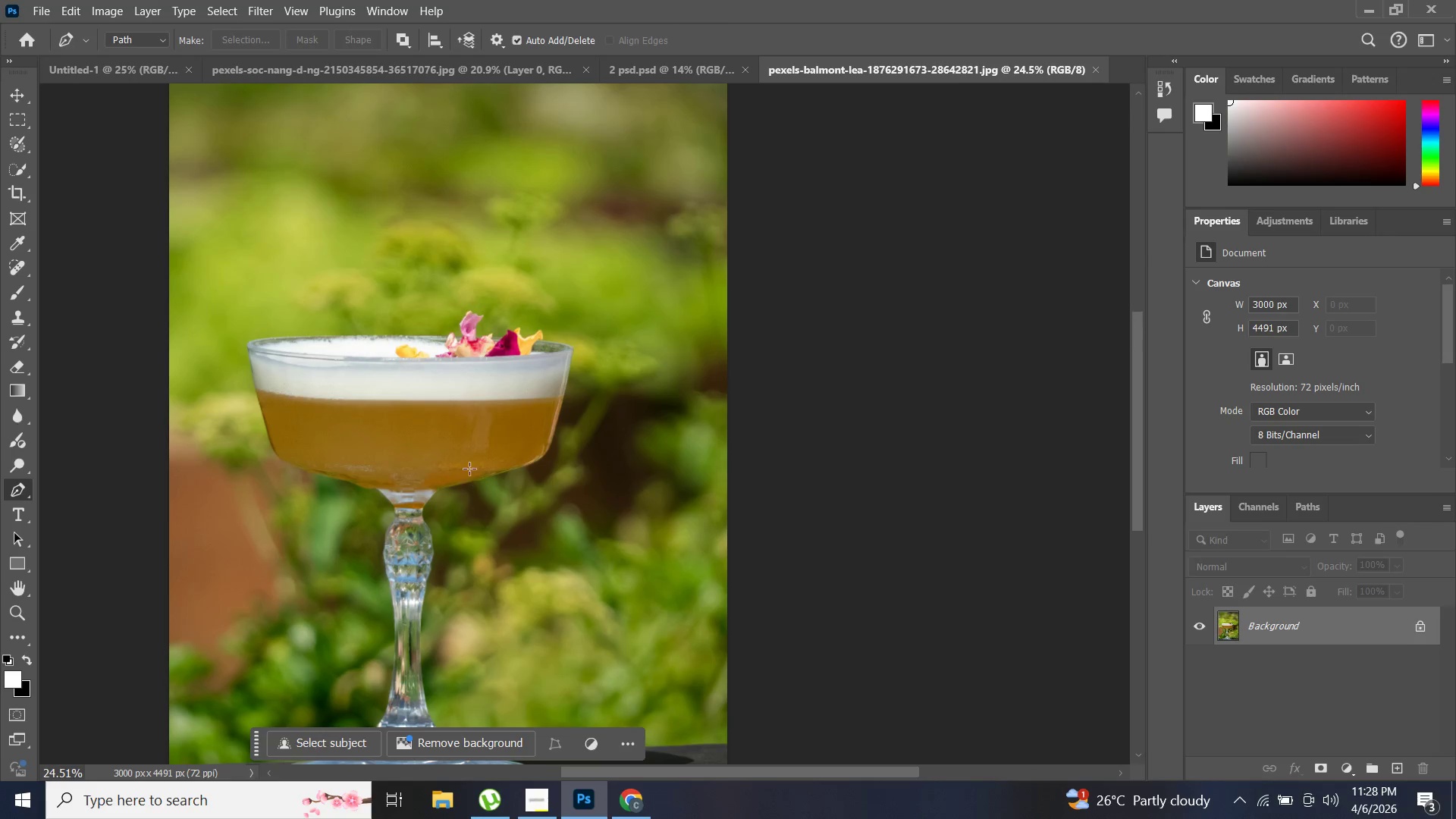 
key(Alt+AltLeft)
 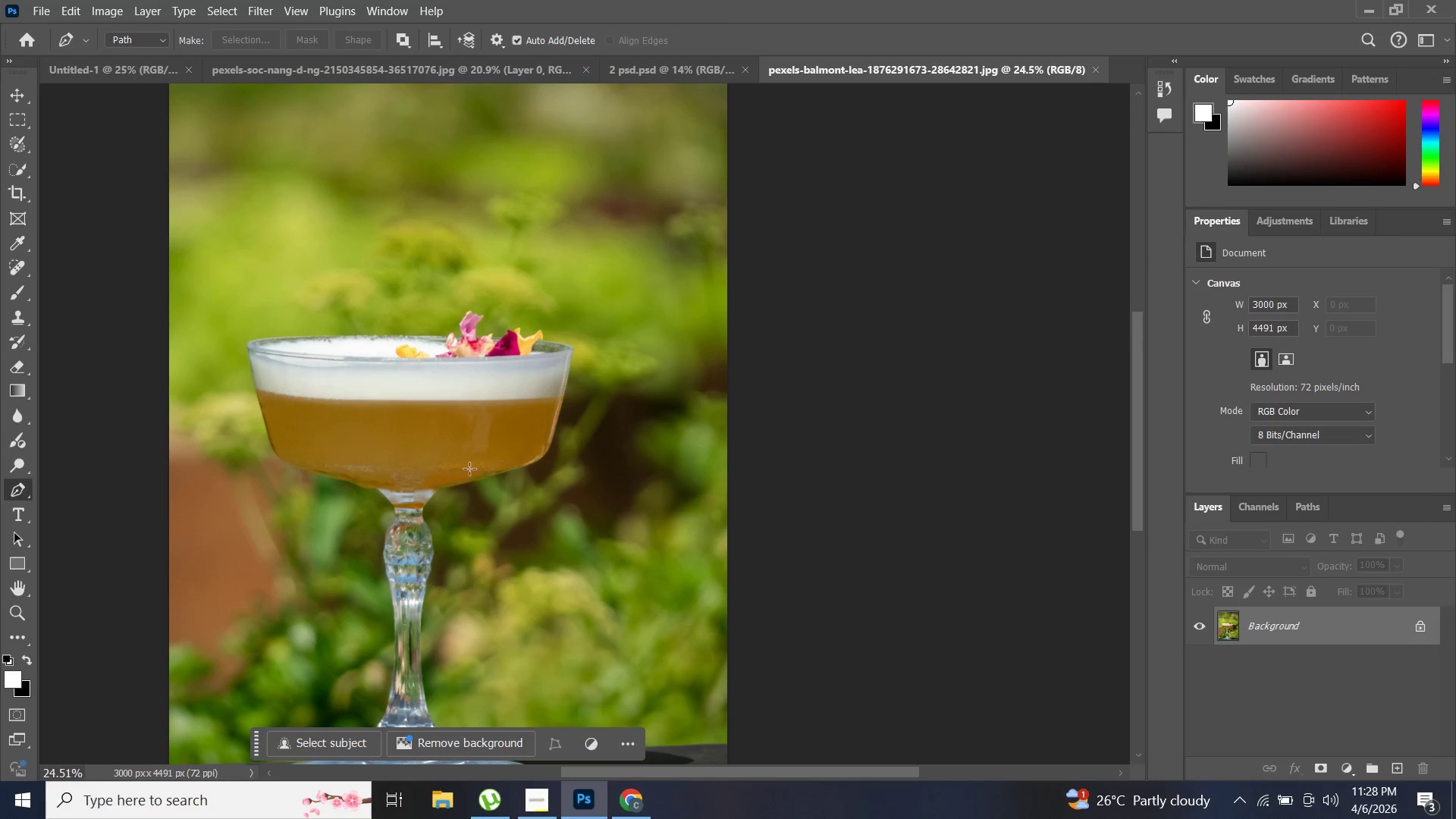 
key(Alt+AltLeft)
 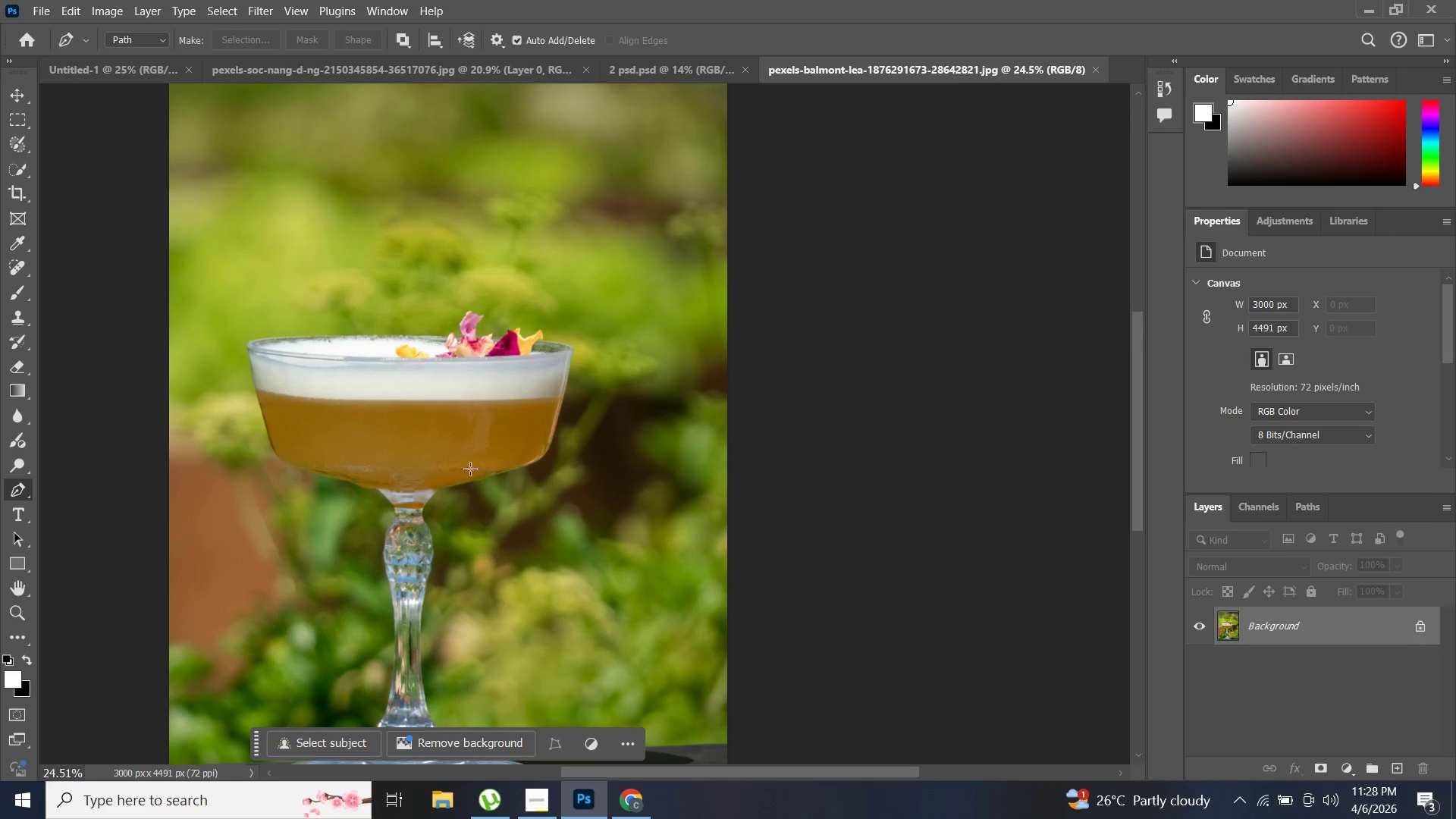 
key(Alt+AltLeft)
 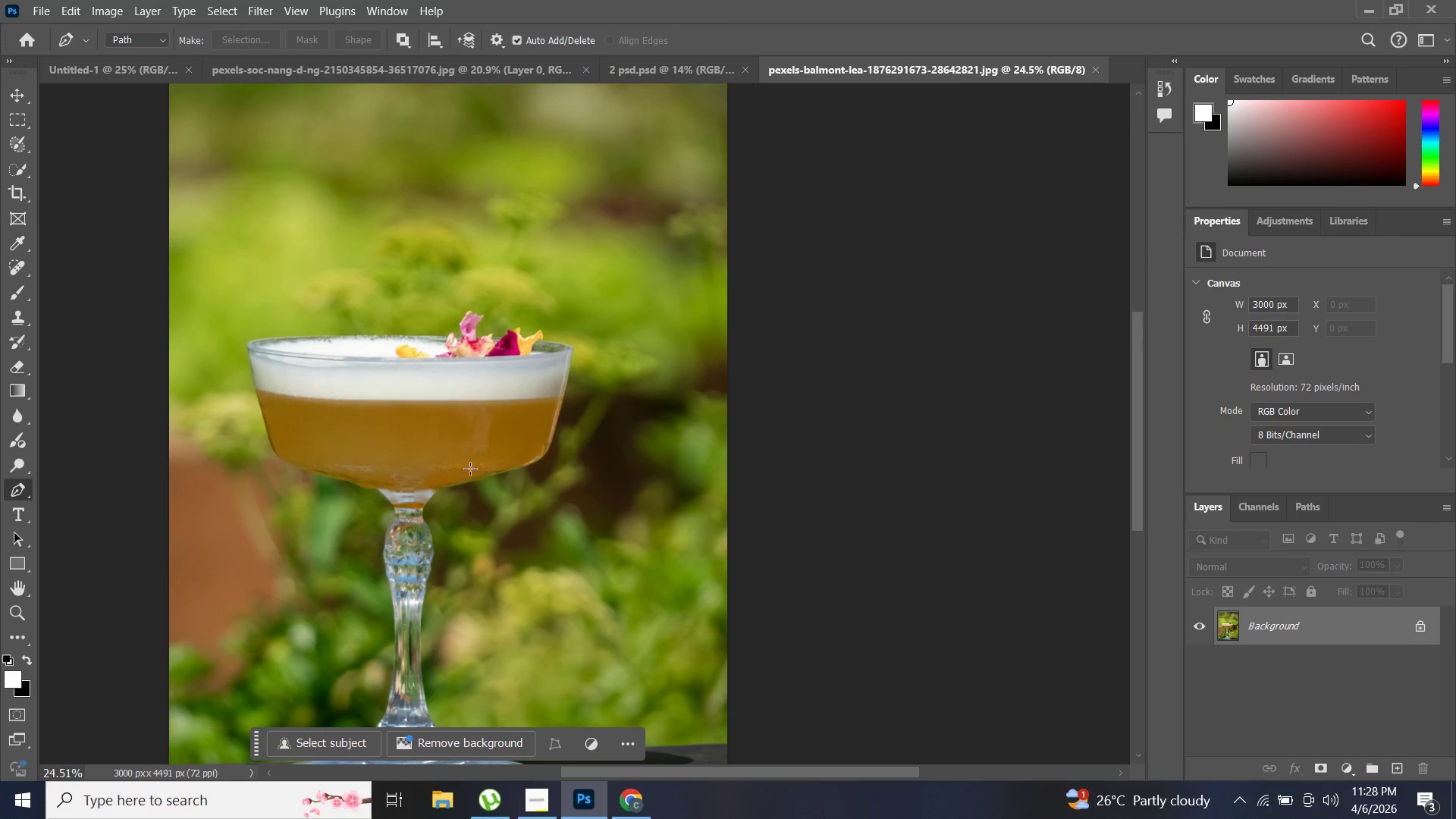 
key(Alt+AltLeft)
 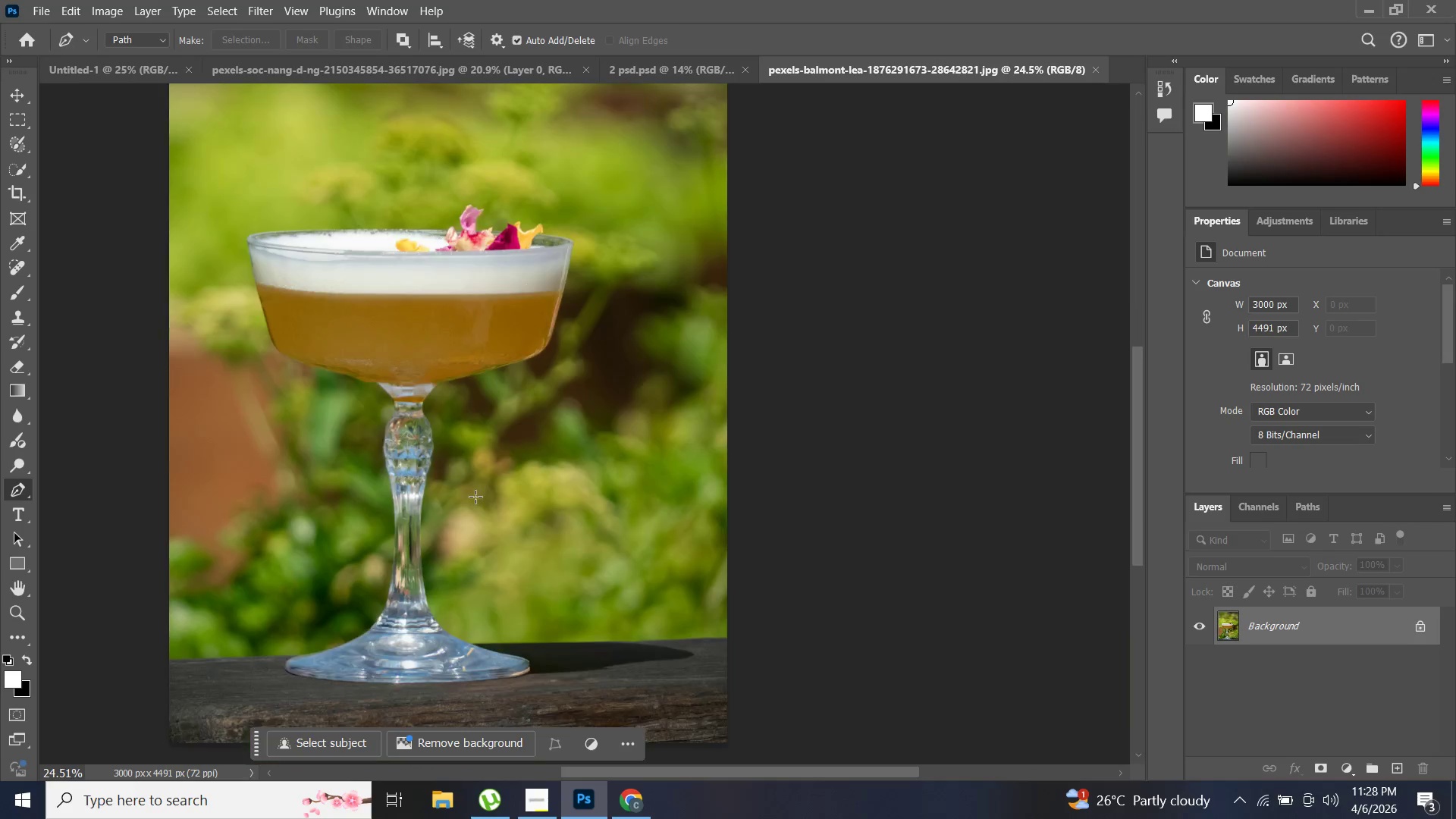 
hold_key(key=AltLeft, duration=1.53)
 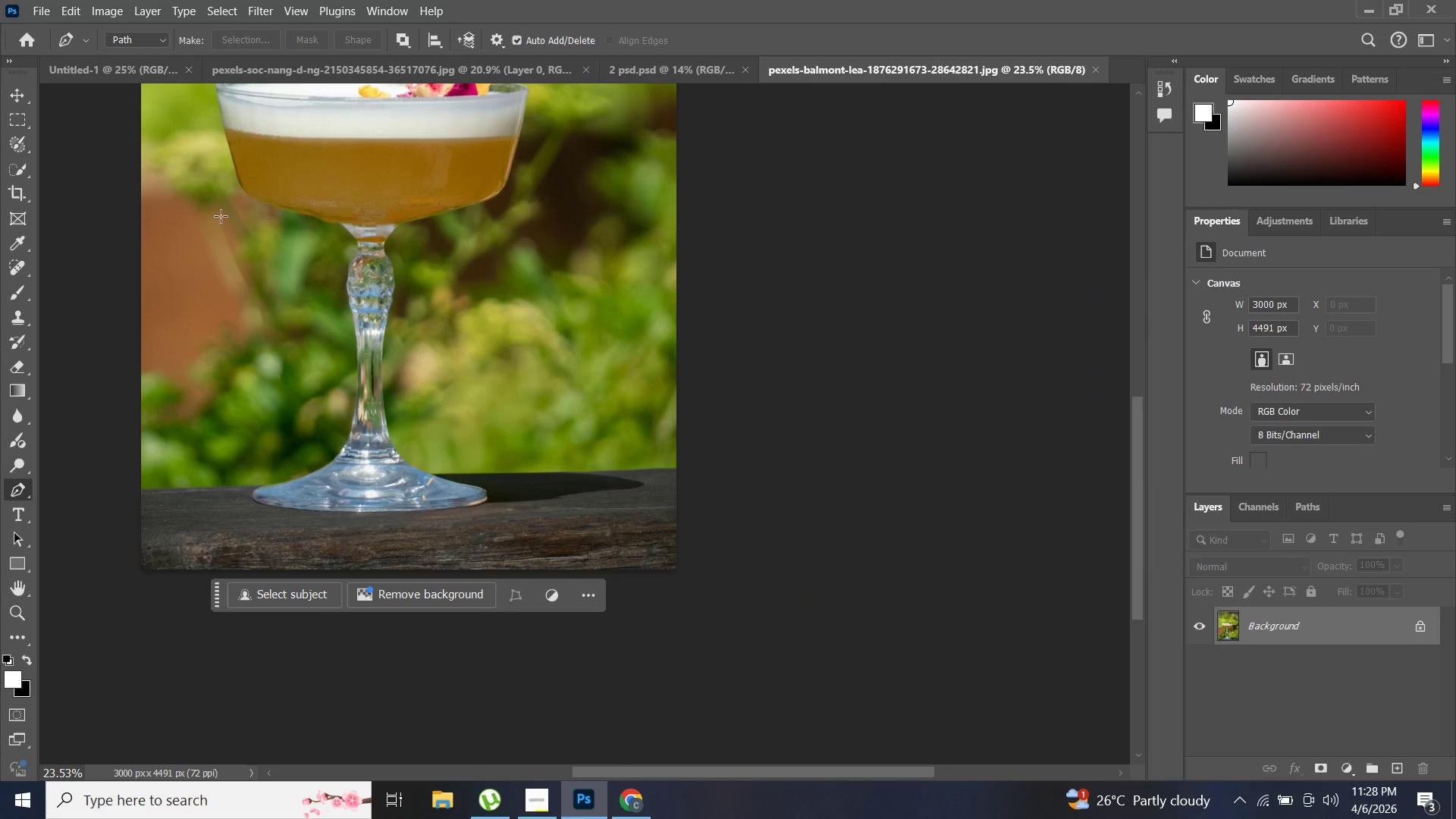 
hold_key(key=AltLeft, duration=0.33)
 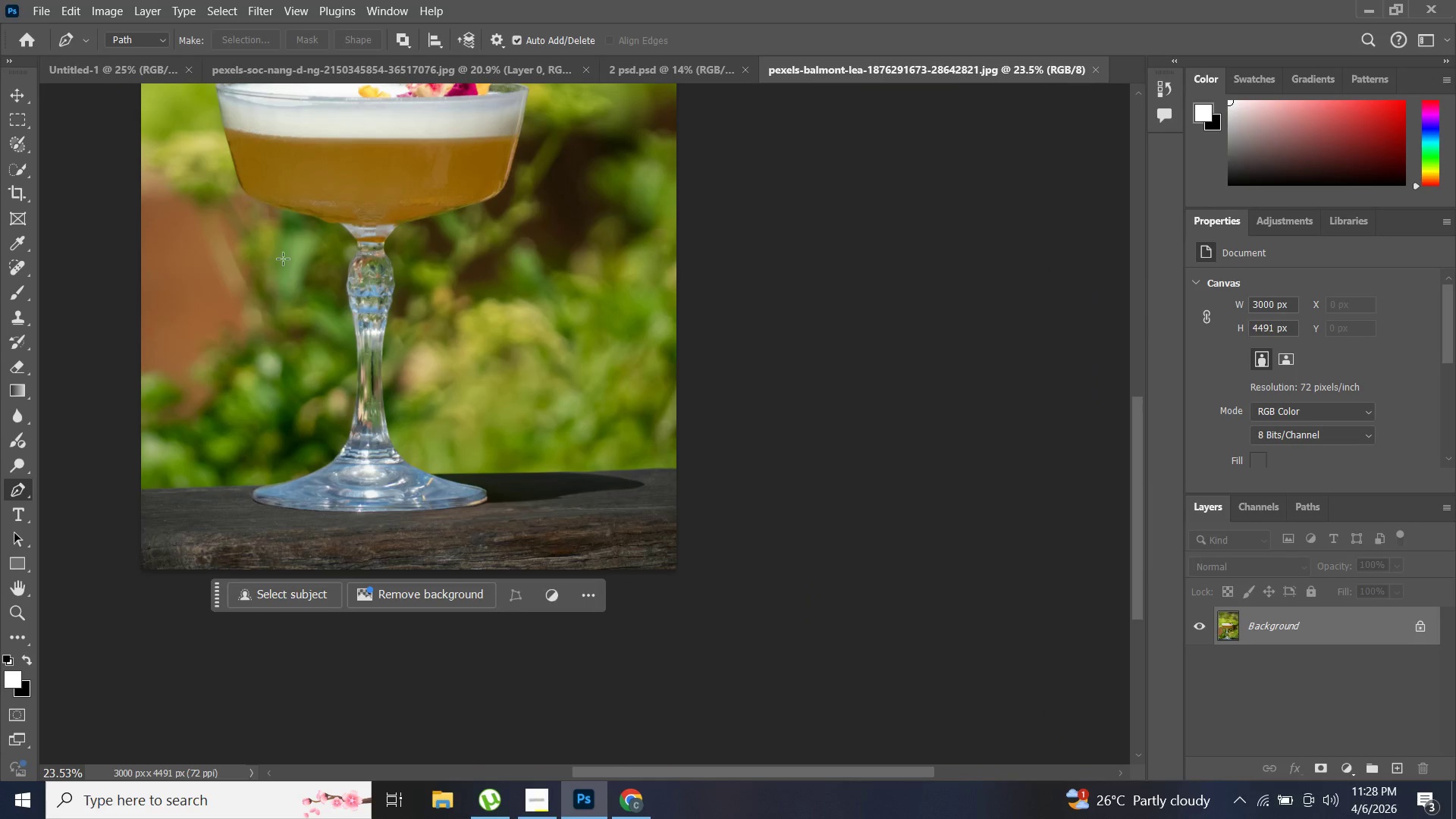 
scroll: coordinate [504, 485], scroll_direction: down, amount: 13.0
 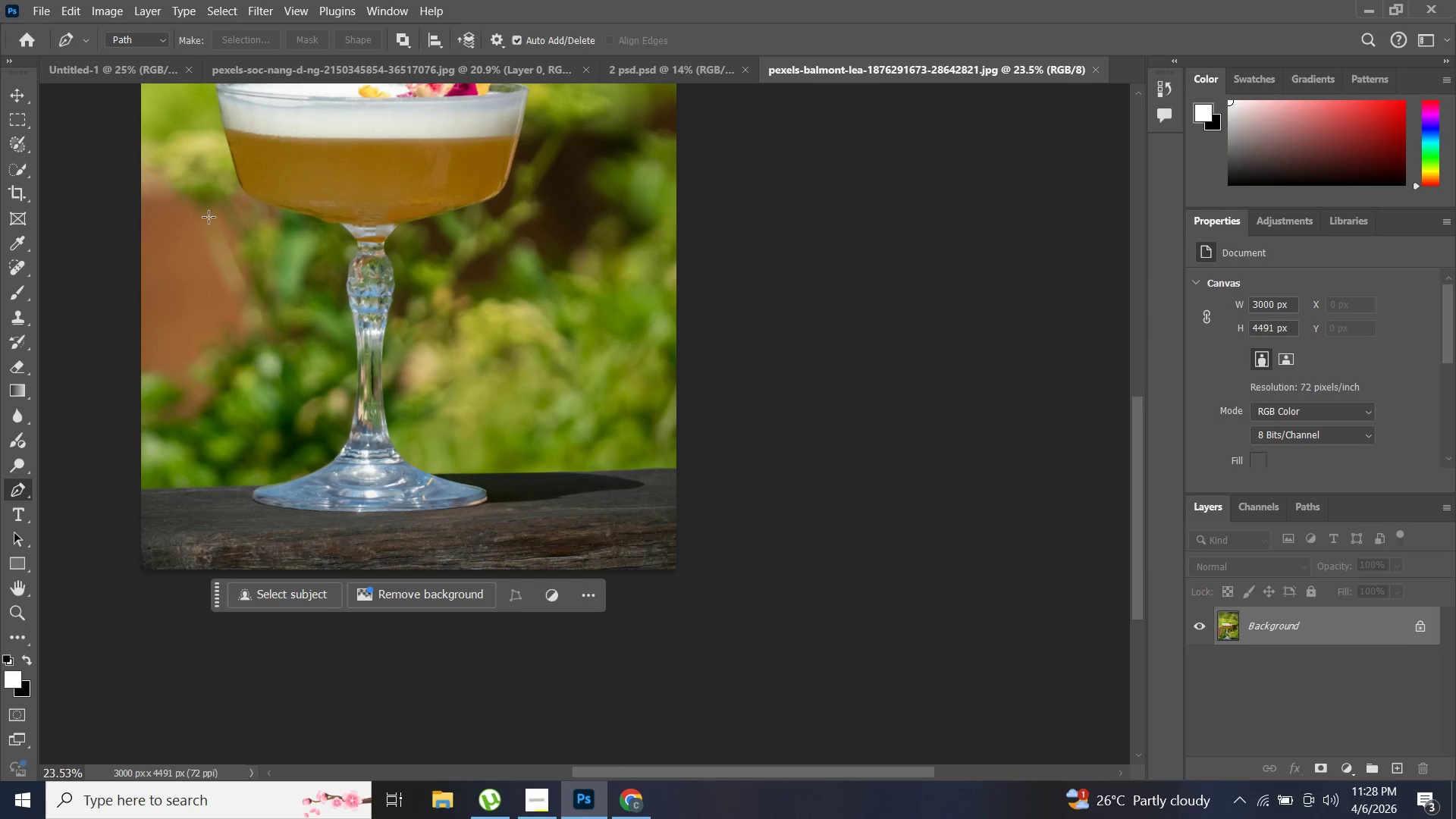 
key(Alt+AltLeft)
 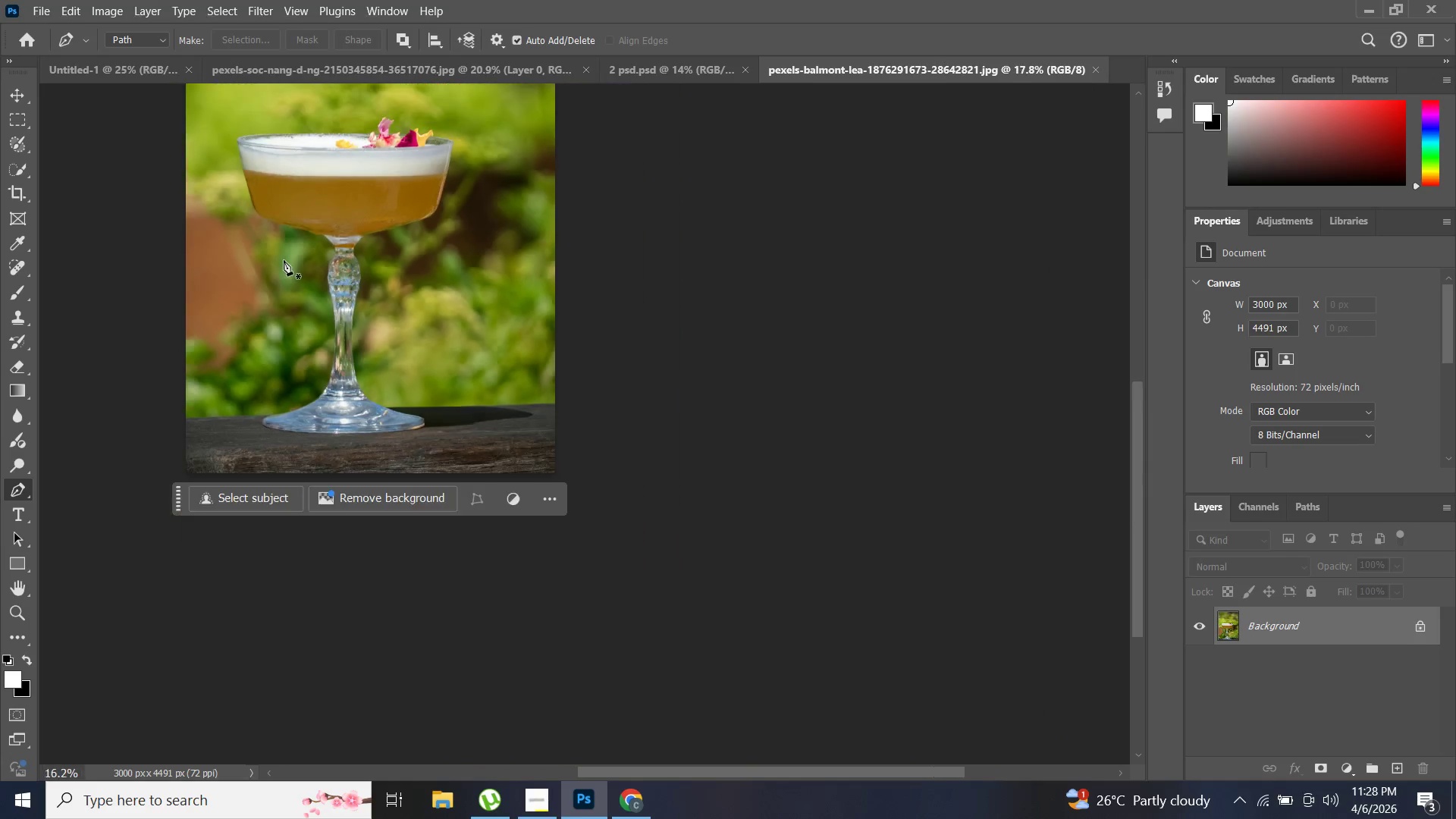 
hold_key(key=AltLeft, duration=1.5)
scroll: coordinate [279, 381], scroll_direction: up, amount: 27.0
 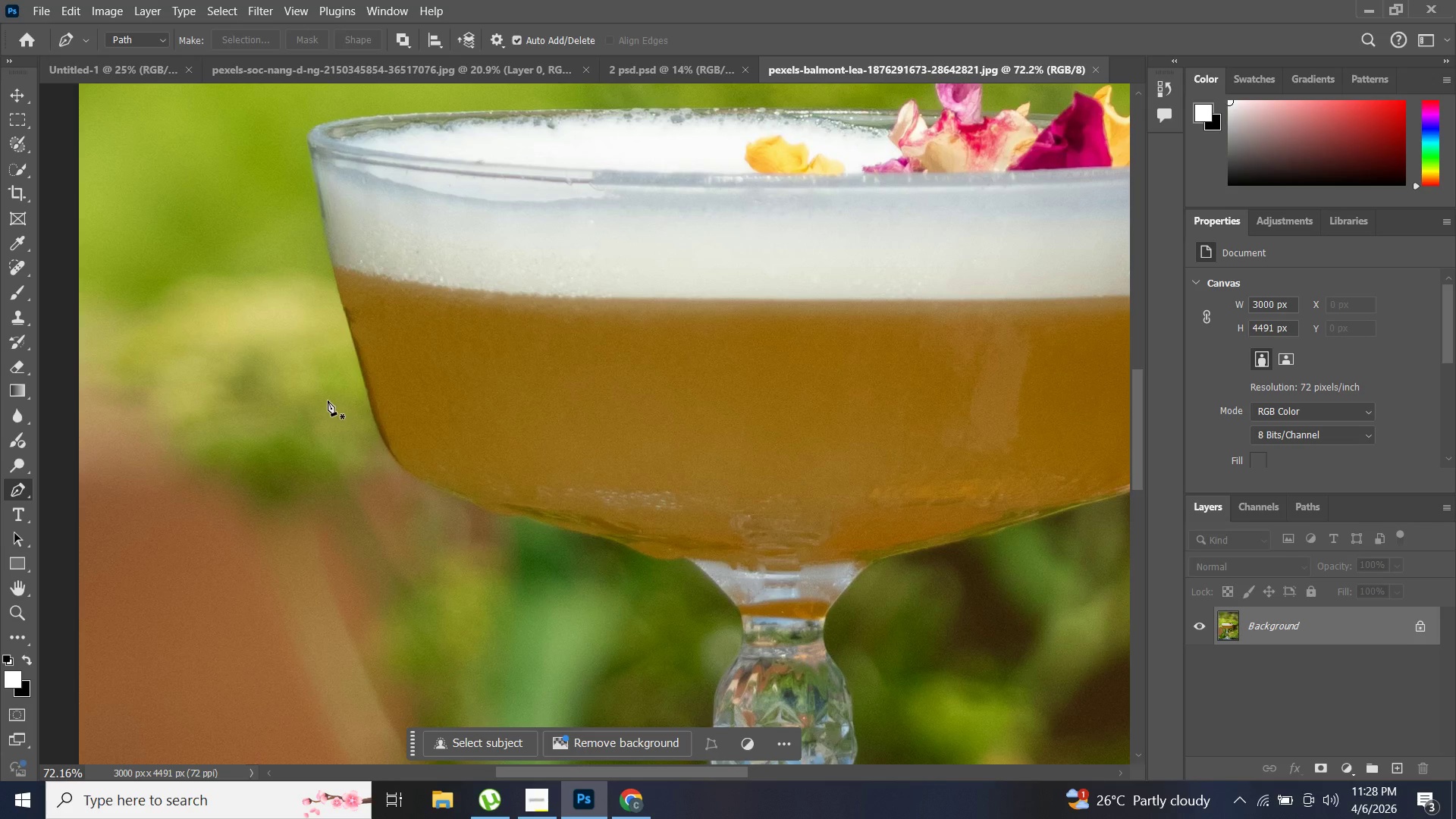 
key(Alt+AltLeft)
 